 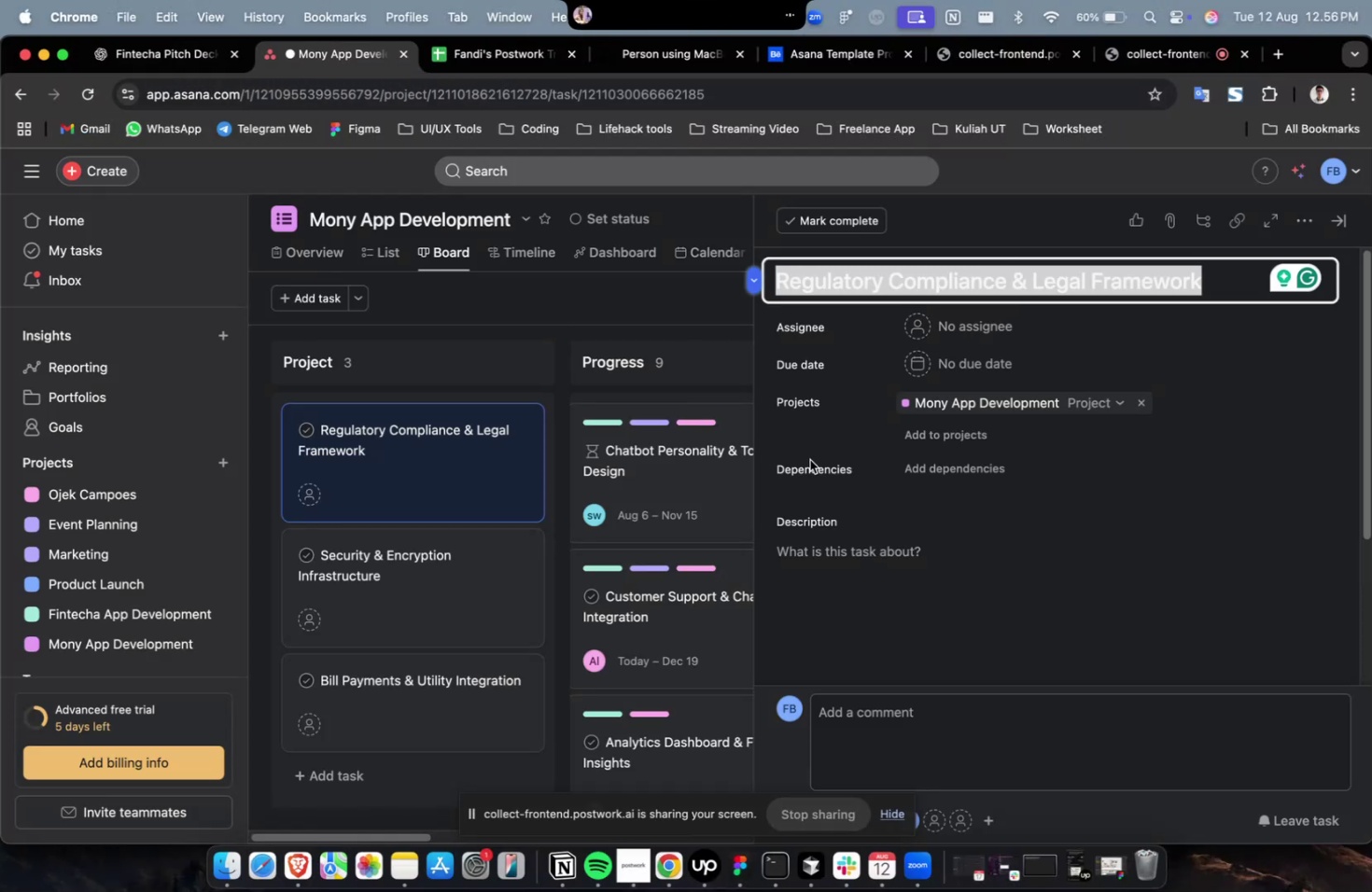 
scroll: coordinate [924, 413], scroll_direction: down, amount: 4.0
 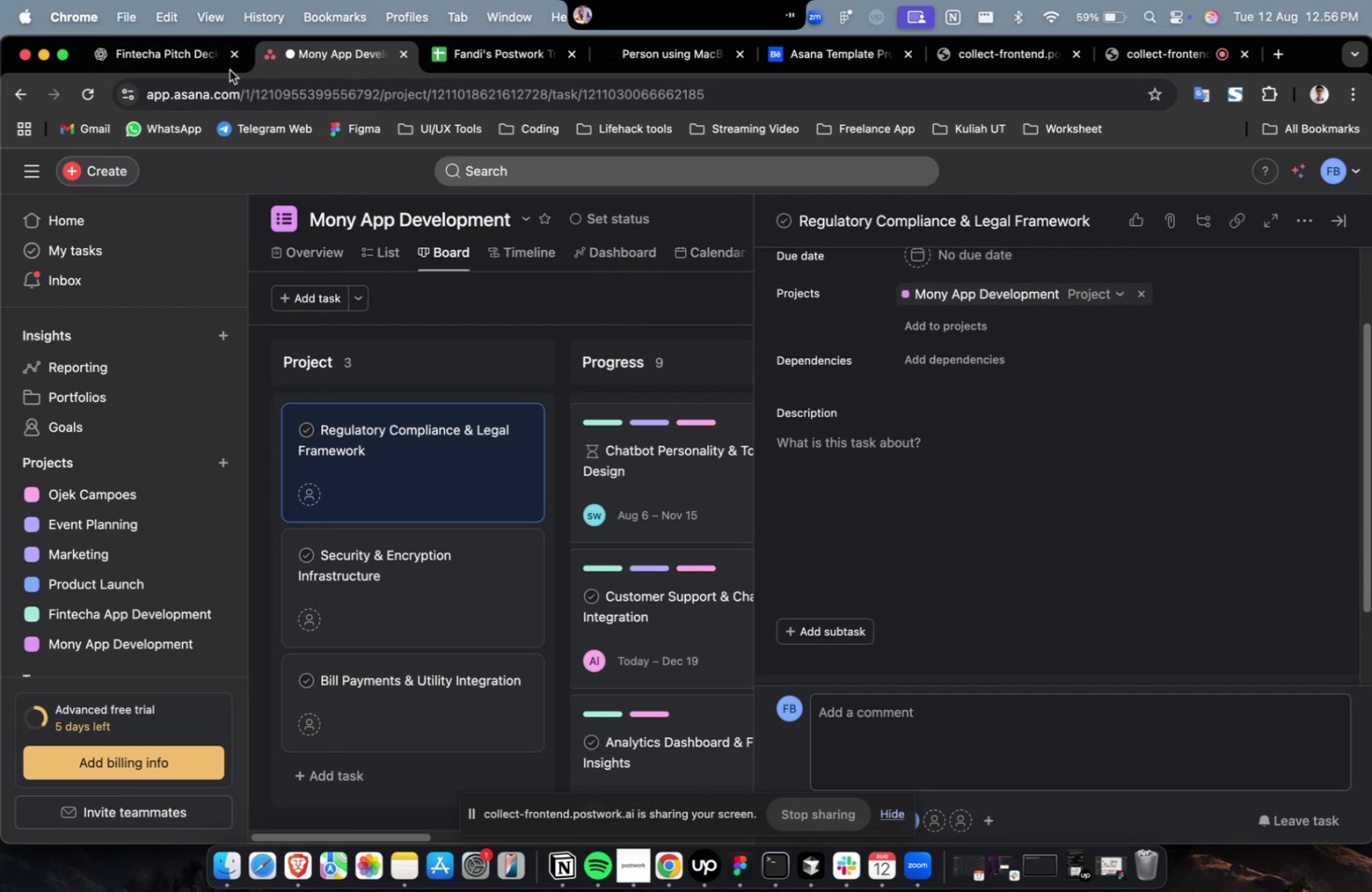 
left_click([182, 57])
 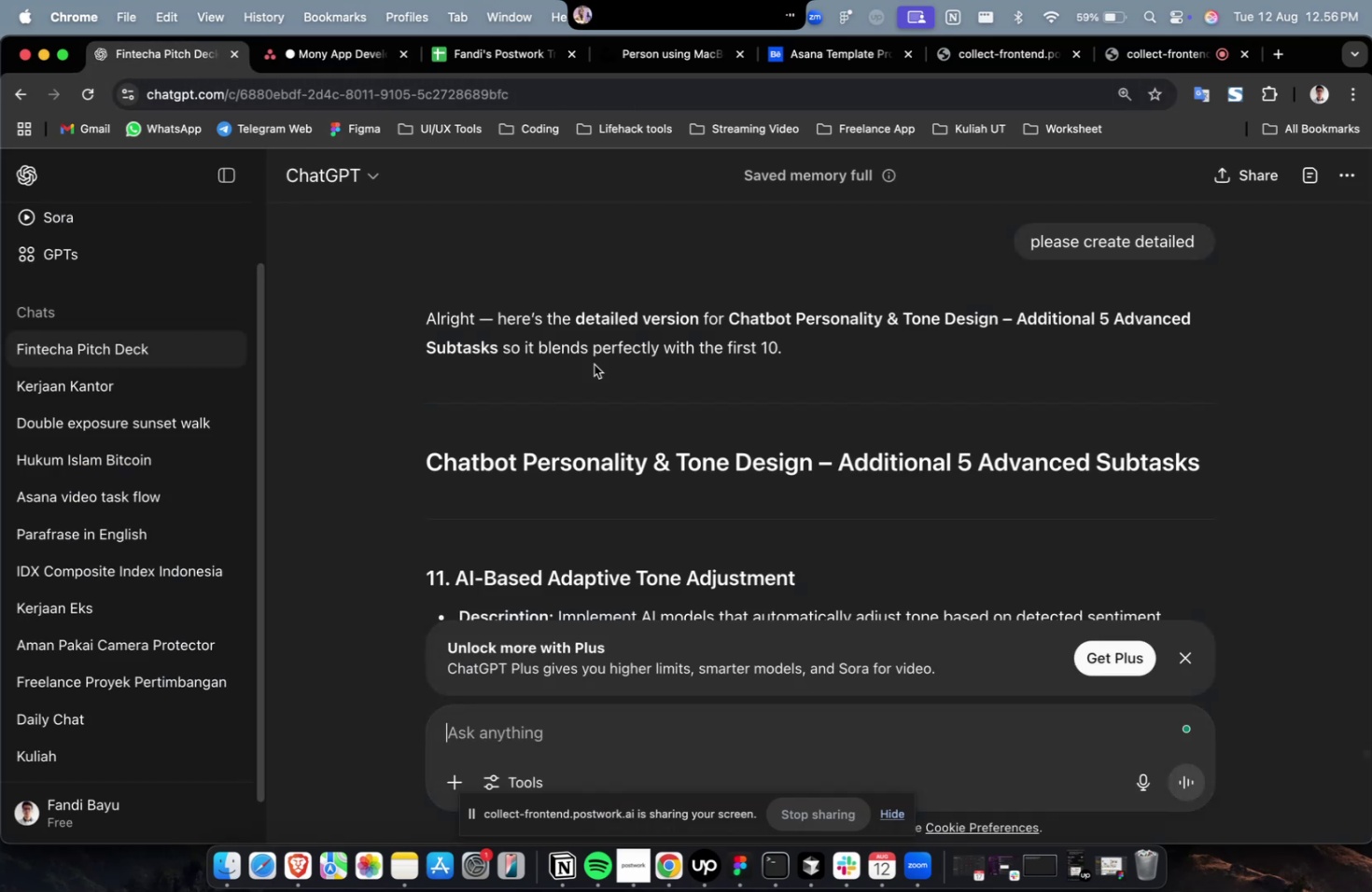 
scroll: coordinate [597, 364], scroll_direction: down, amount: 50.0
 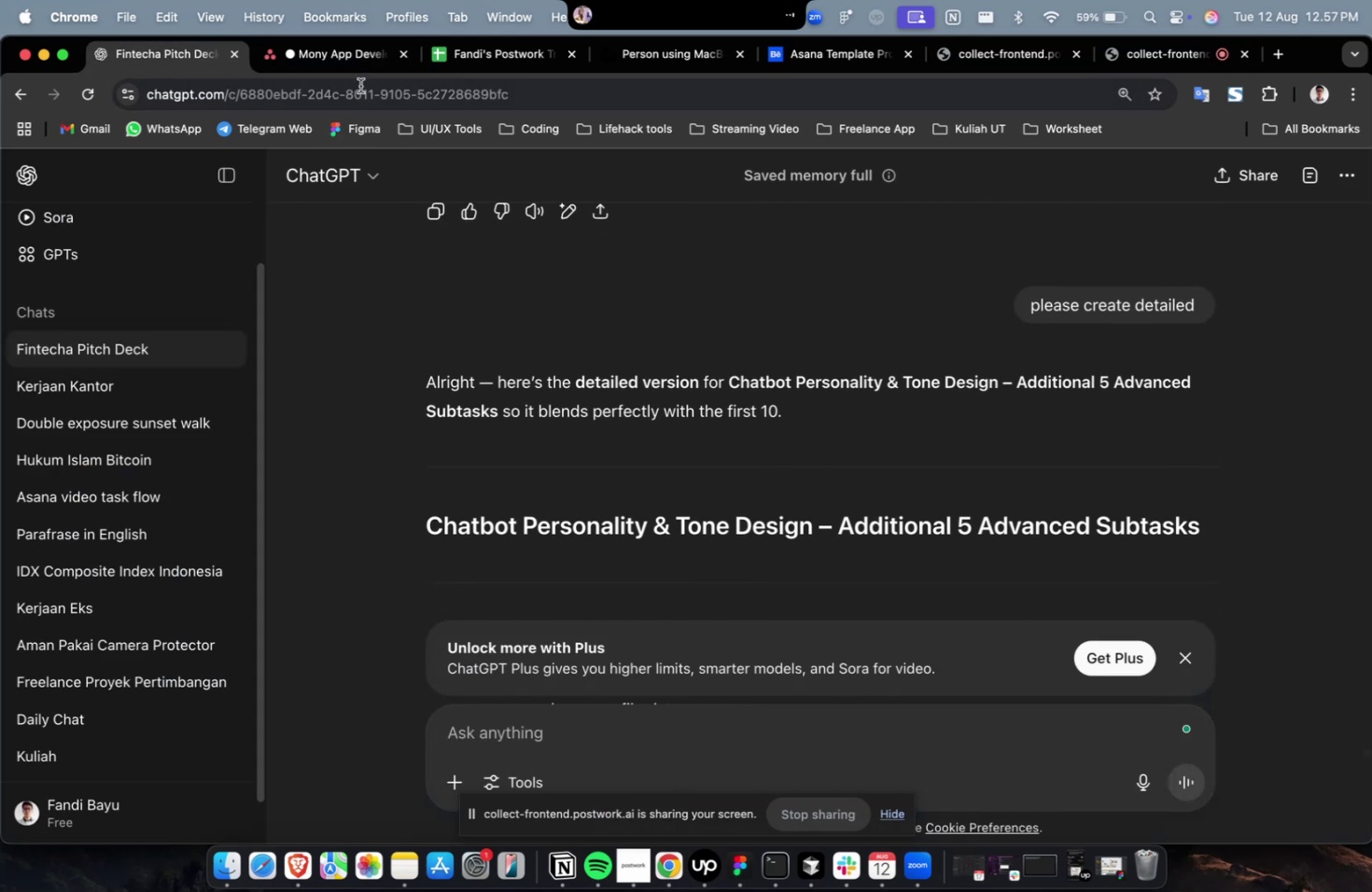 
left_click([353, 67])
 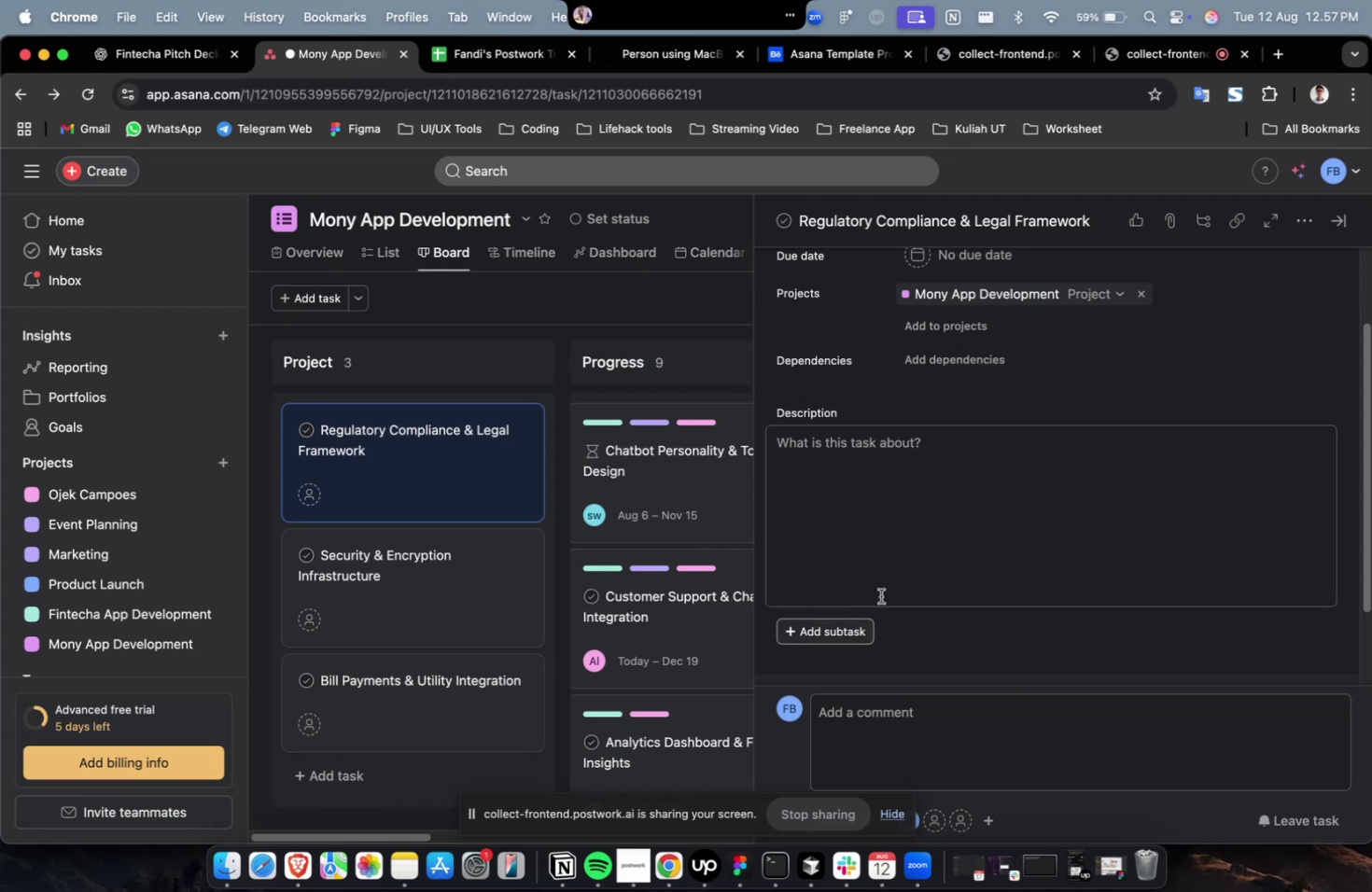 
scroll: coordinate [880, 595], scroll_direction: down, amount: 38.0
 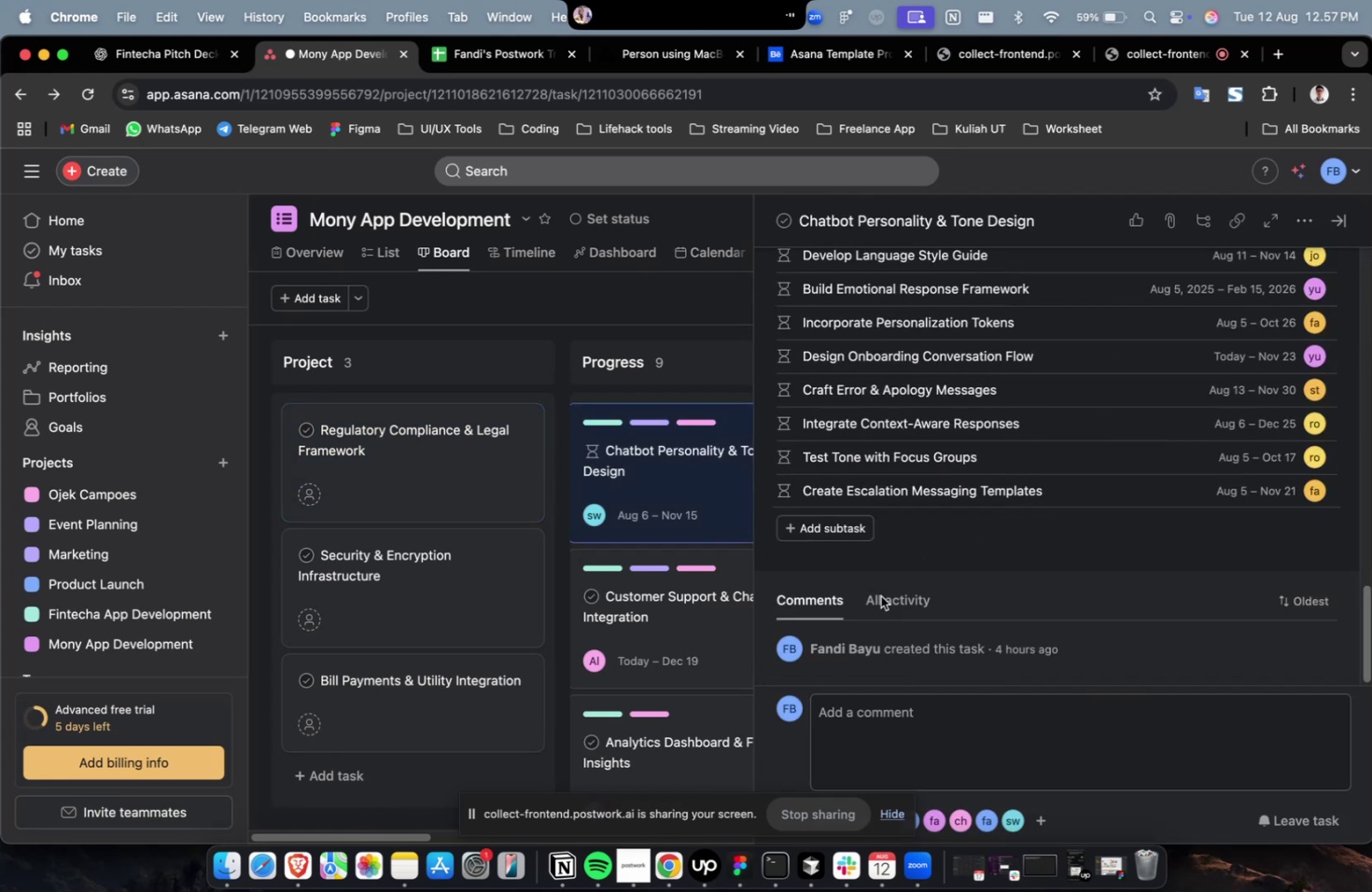 
scroll: coordinate [880, 595], scroll_direction: up, amount: 6.0
 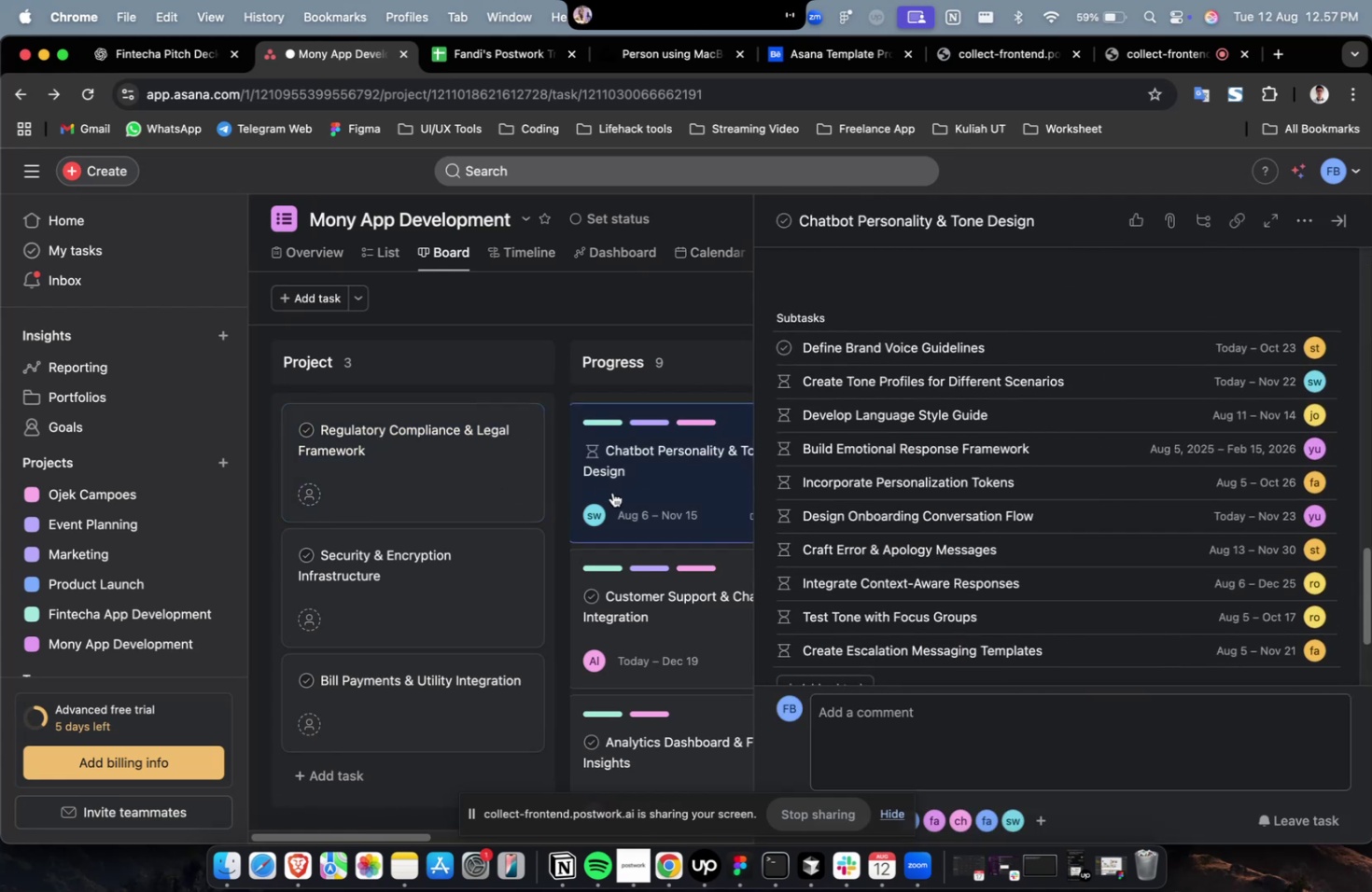 
left_click([441, 459])
 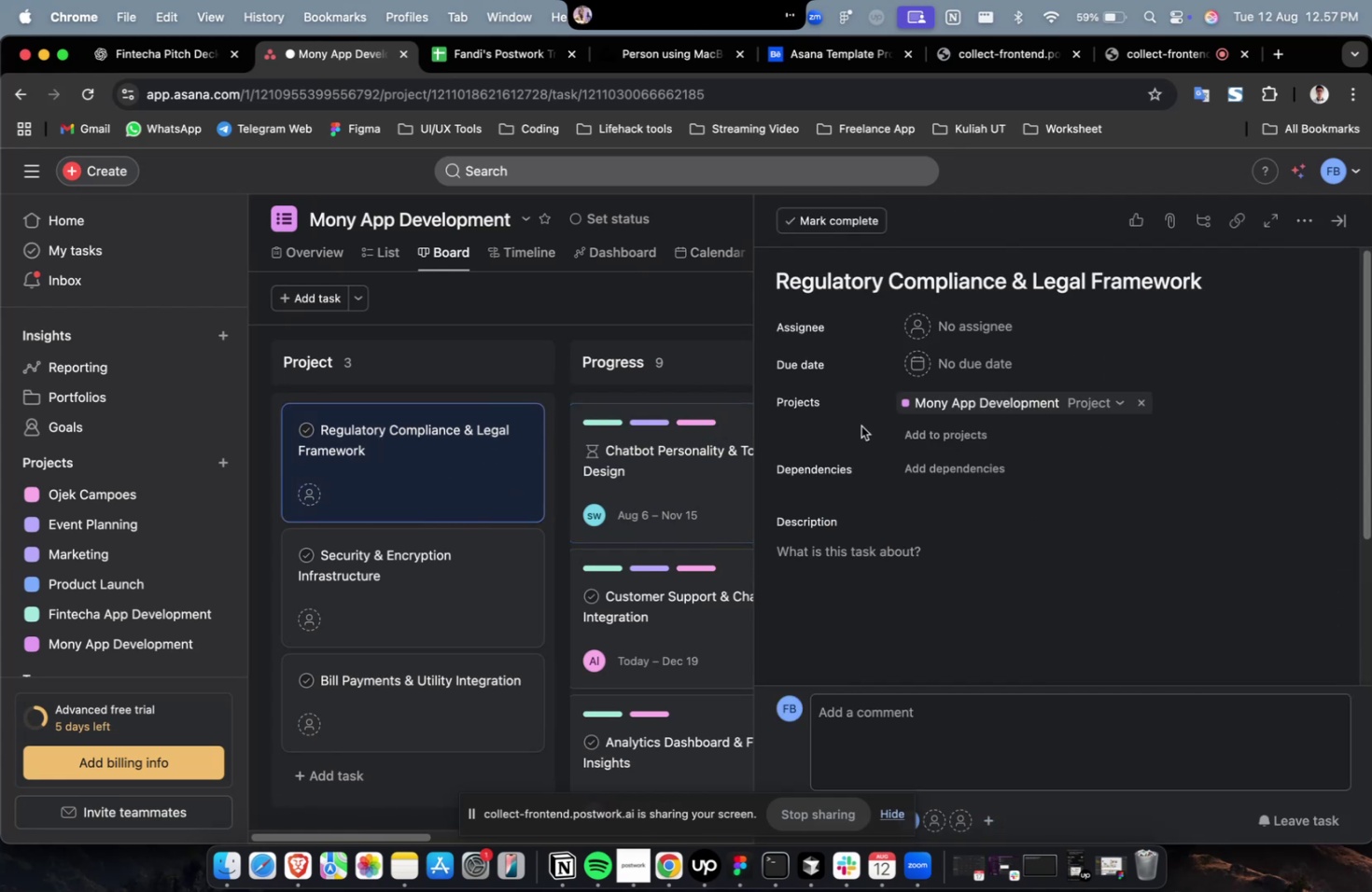 
scroll: coordinate [872, 421], scroll_direction: up, amount: 2.0
 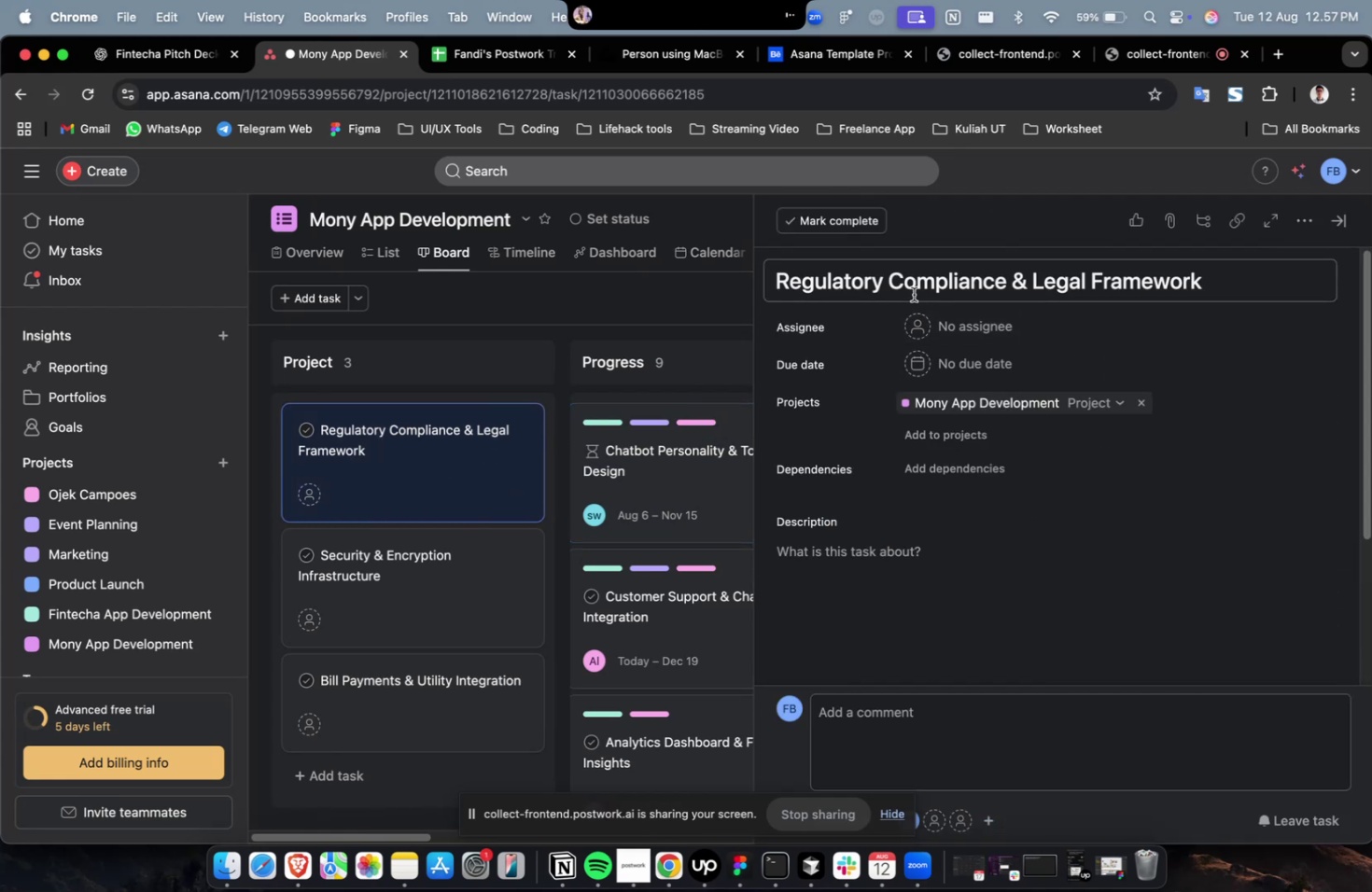 
key(Meta+A)
 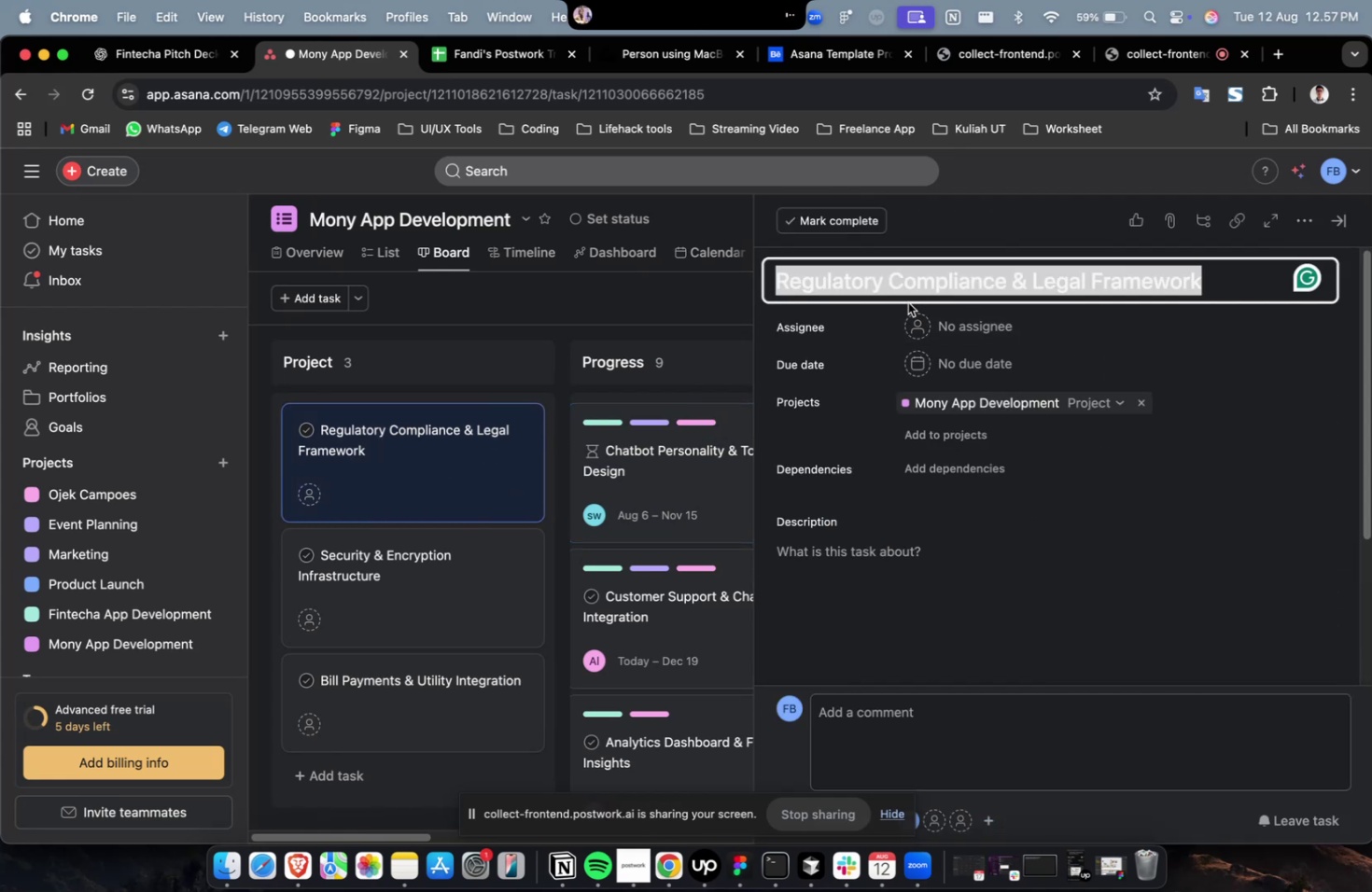 
key(Meta+C)
 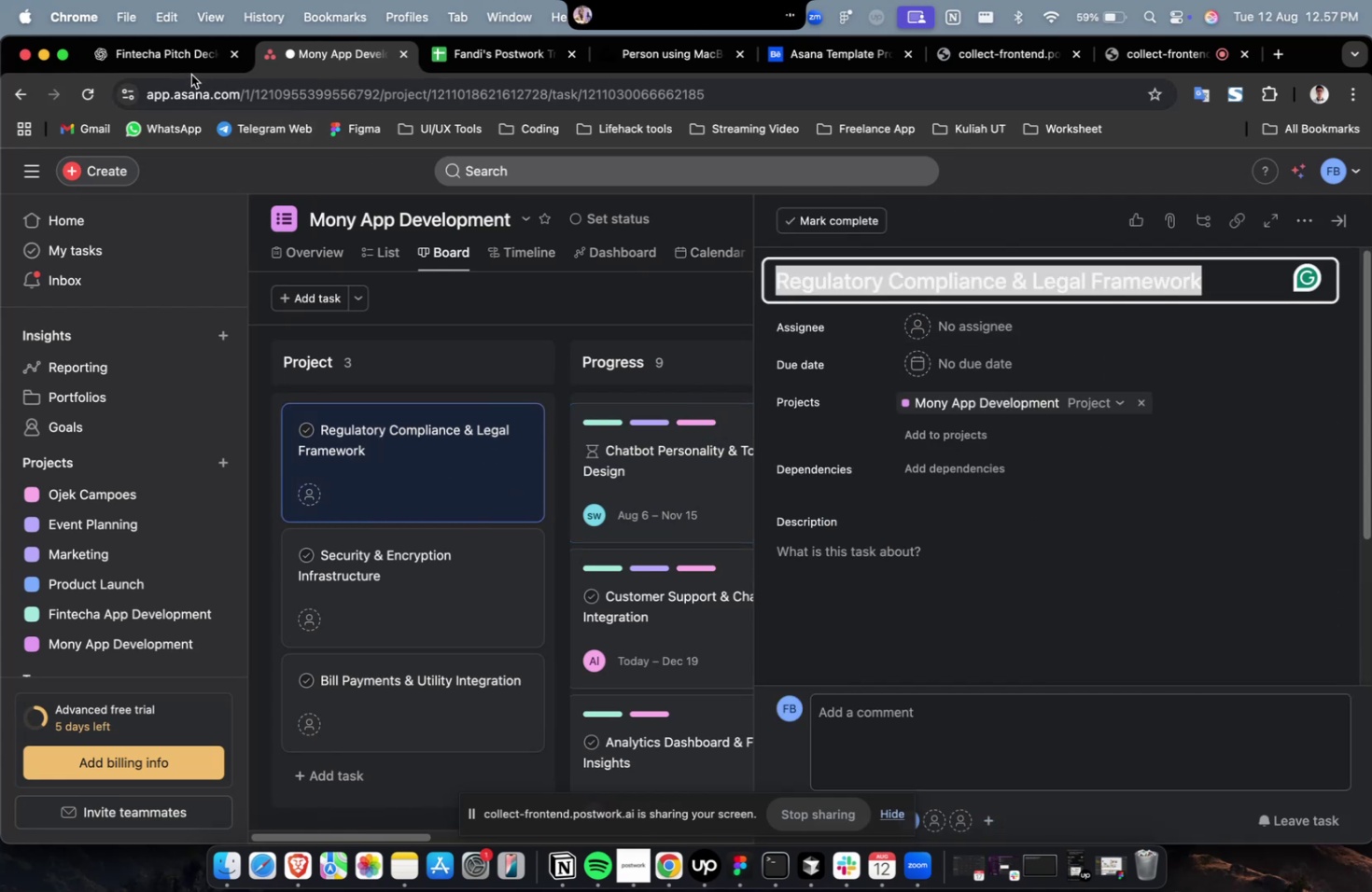 
left_click([190, 69])
 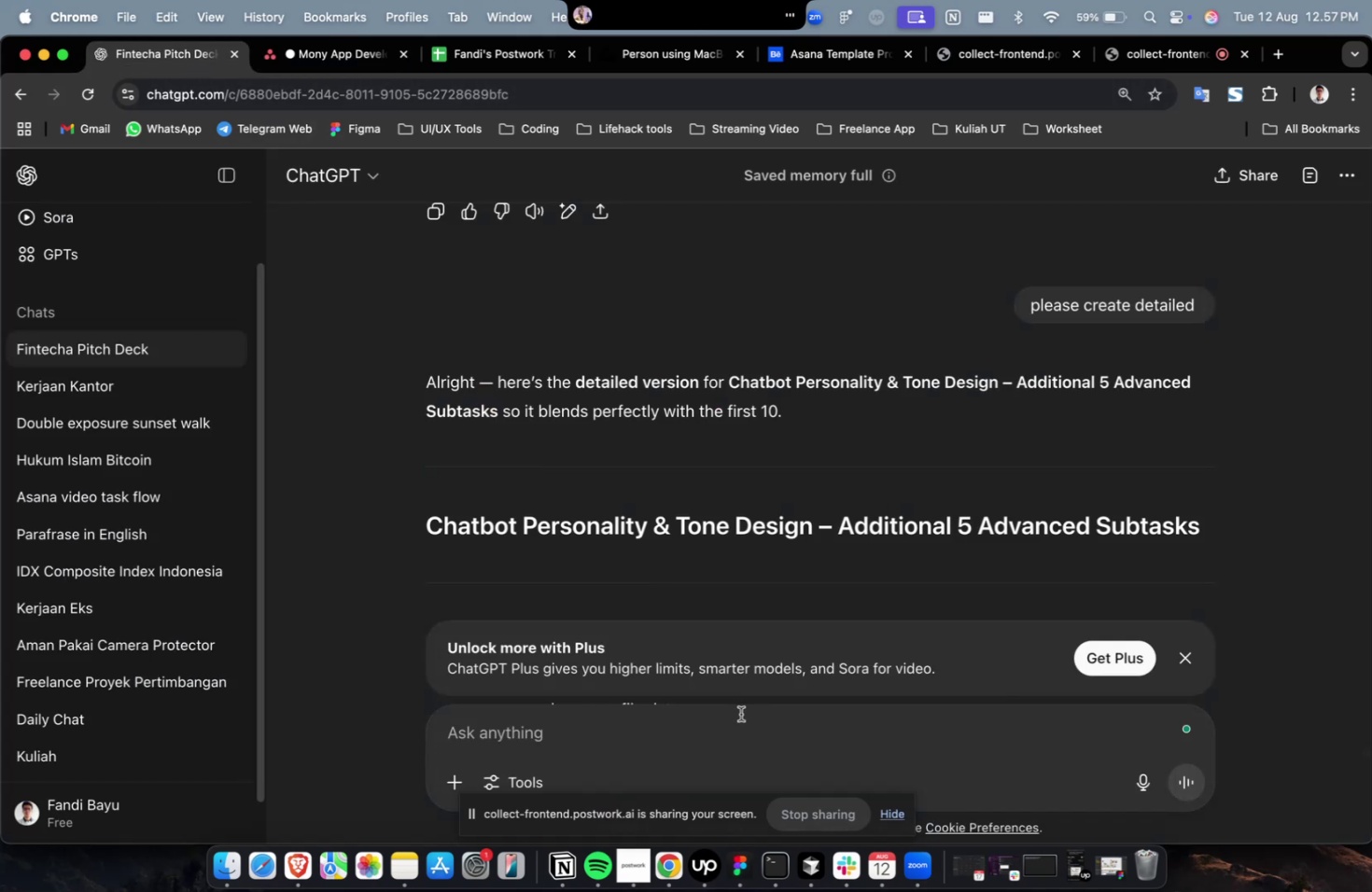 
type(please detailed for main task )
 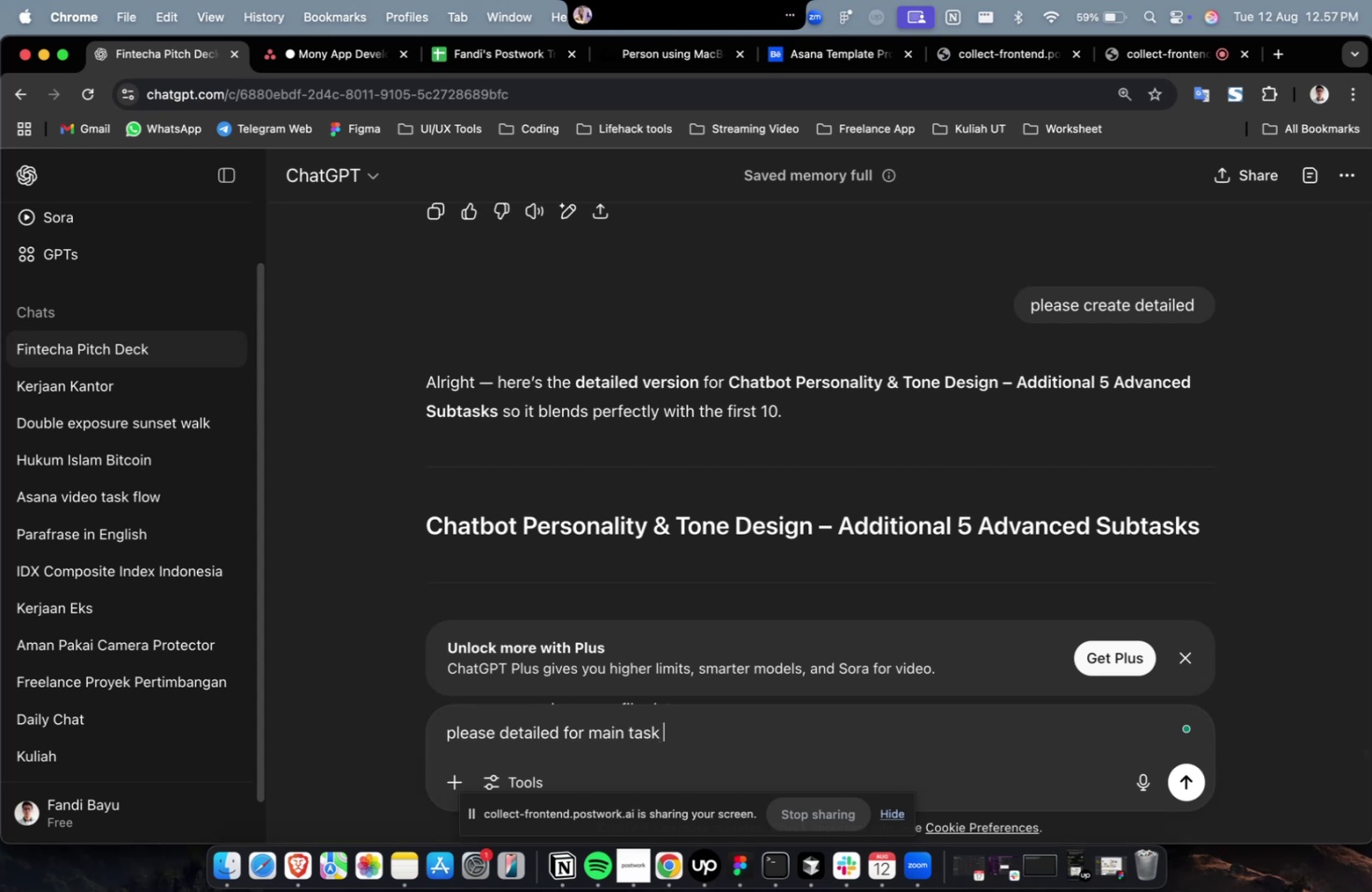 
key(Meta+CommandLeft)
 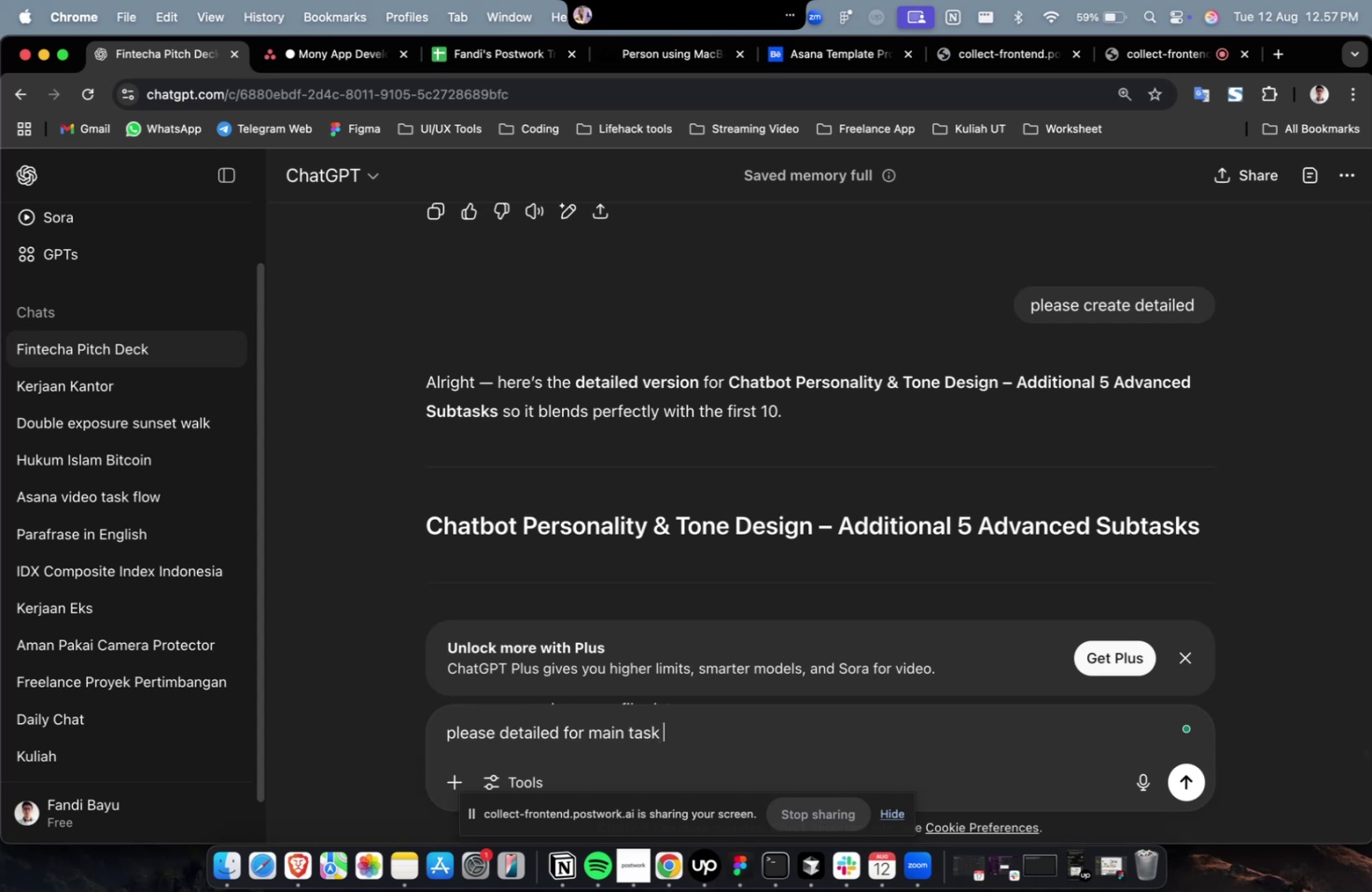 
key(Meta+V)
 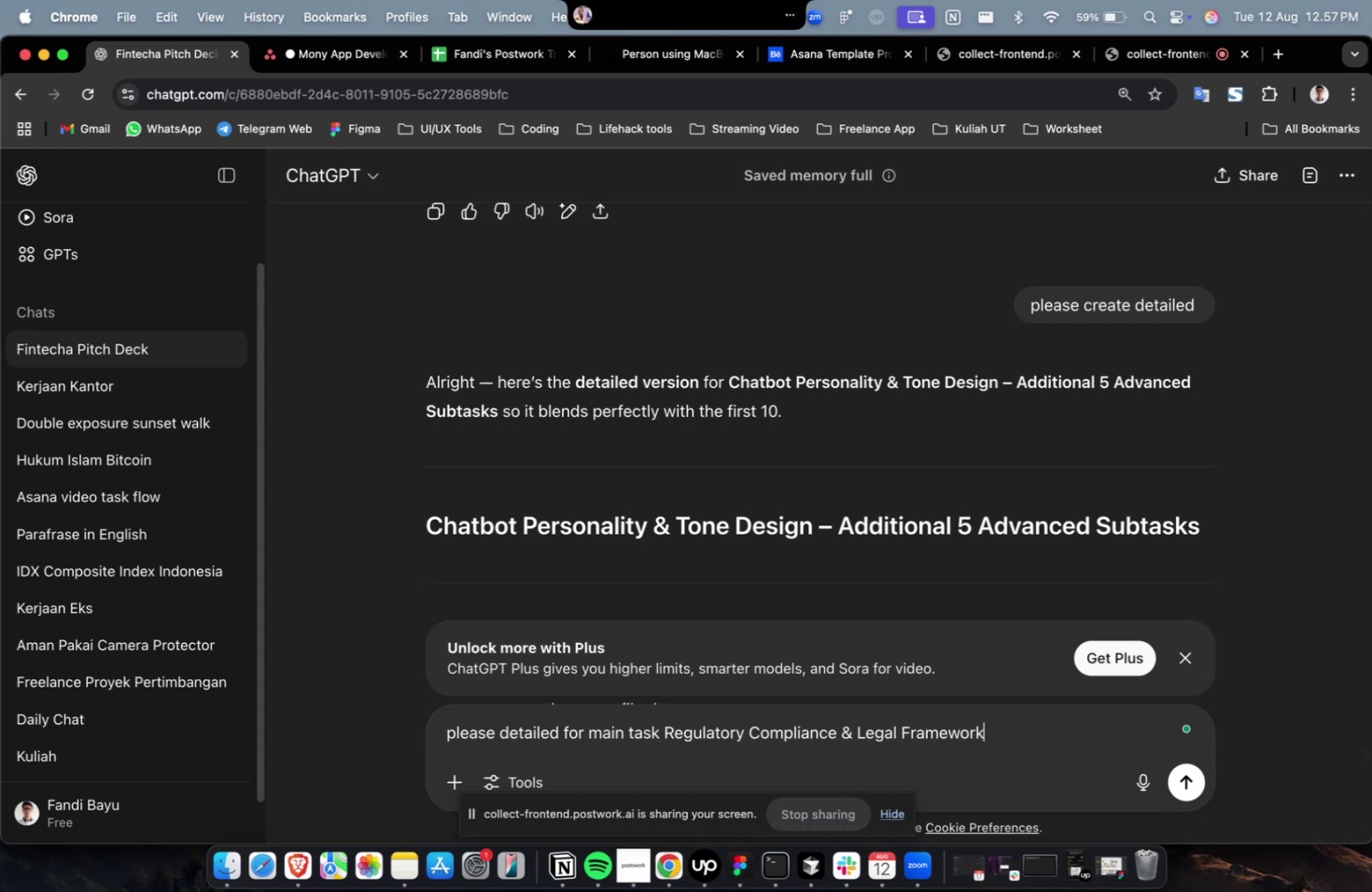 
key(Enter)
 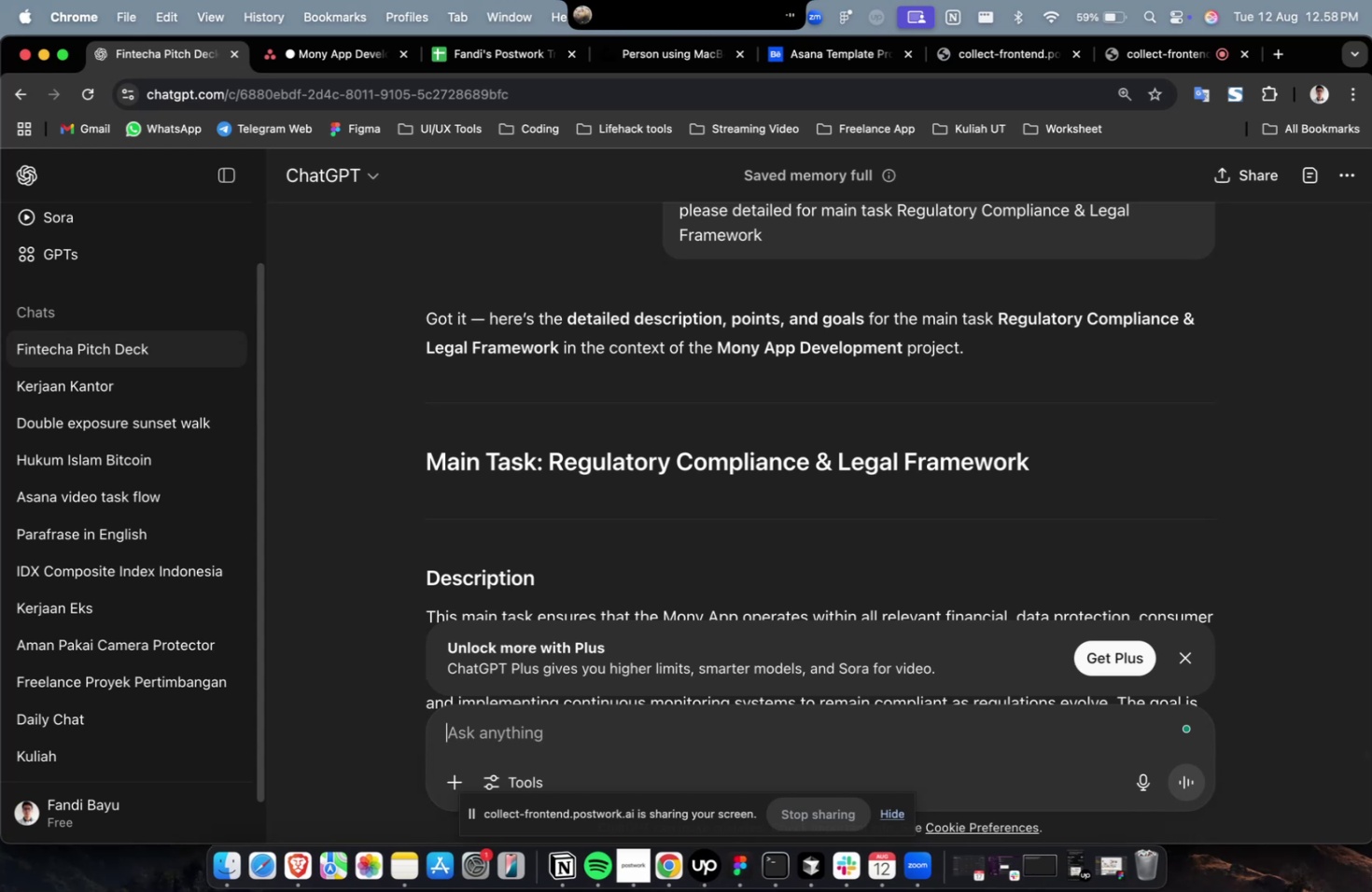 
wait(103.94)
 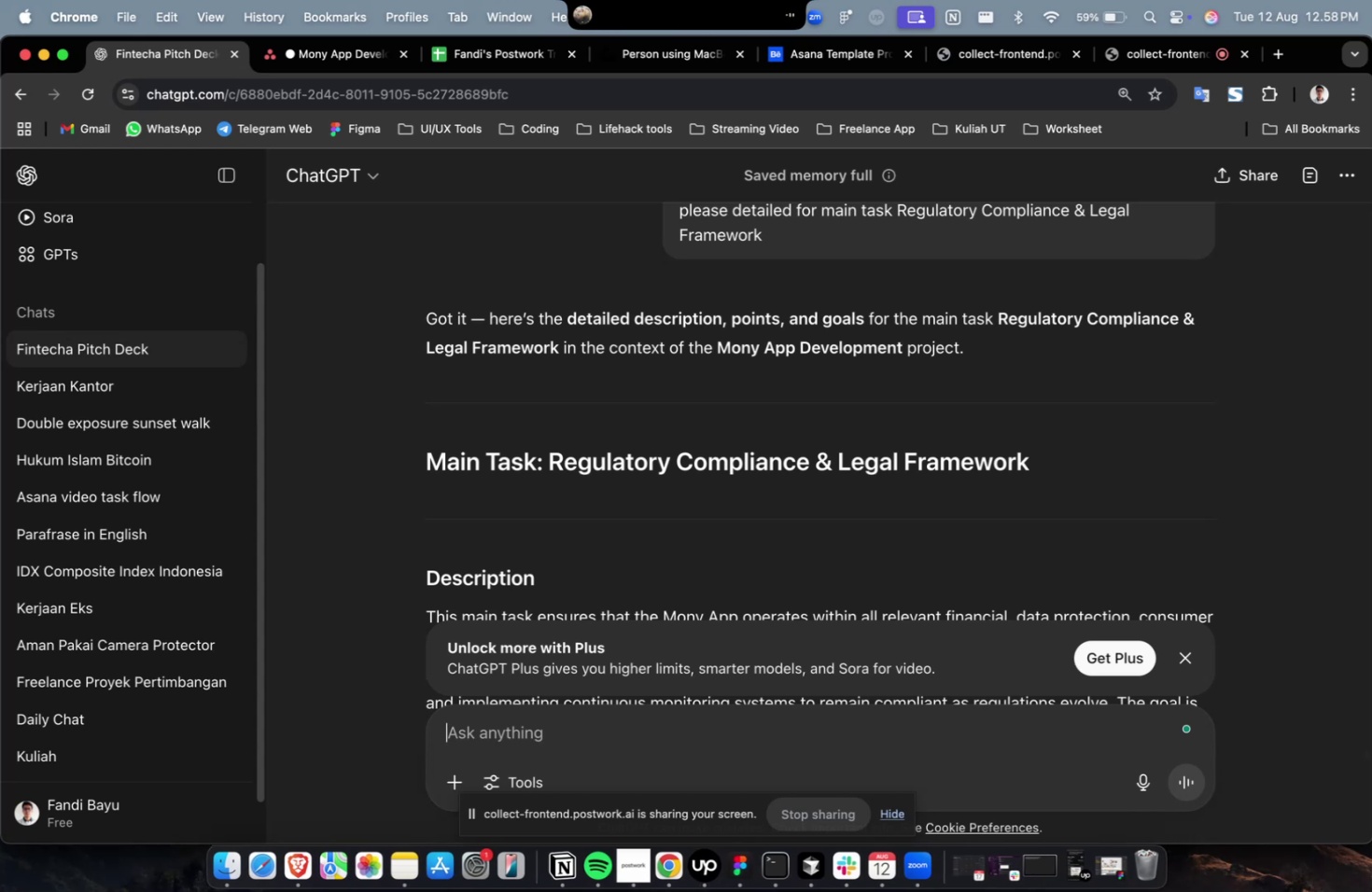 
scroll: coordinate [1009, 537], scroll_direction: down, amount: 32.0
 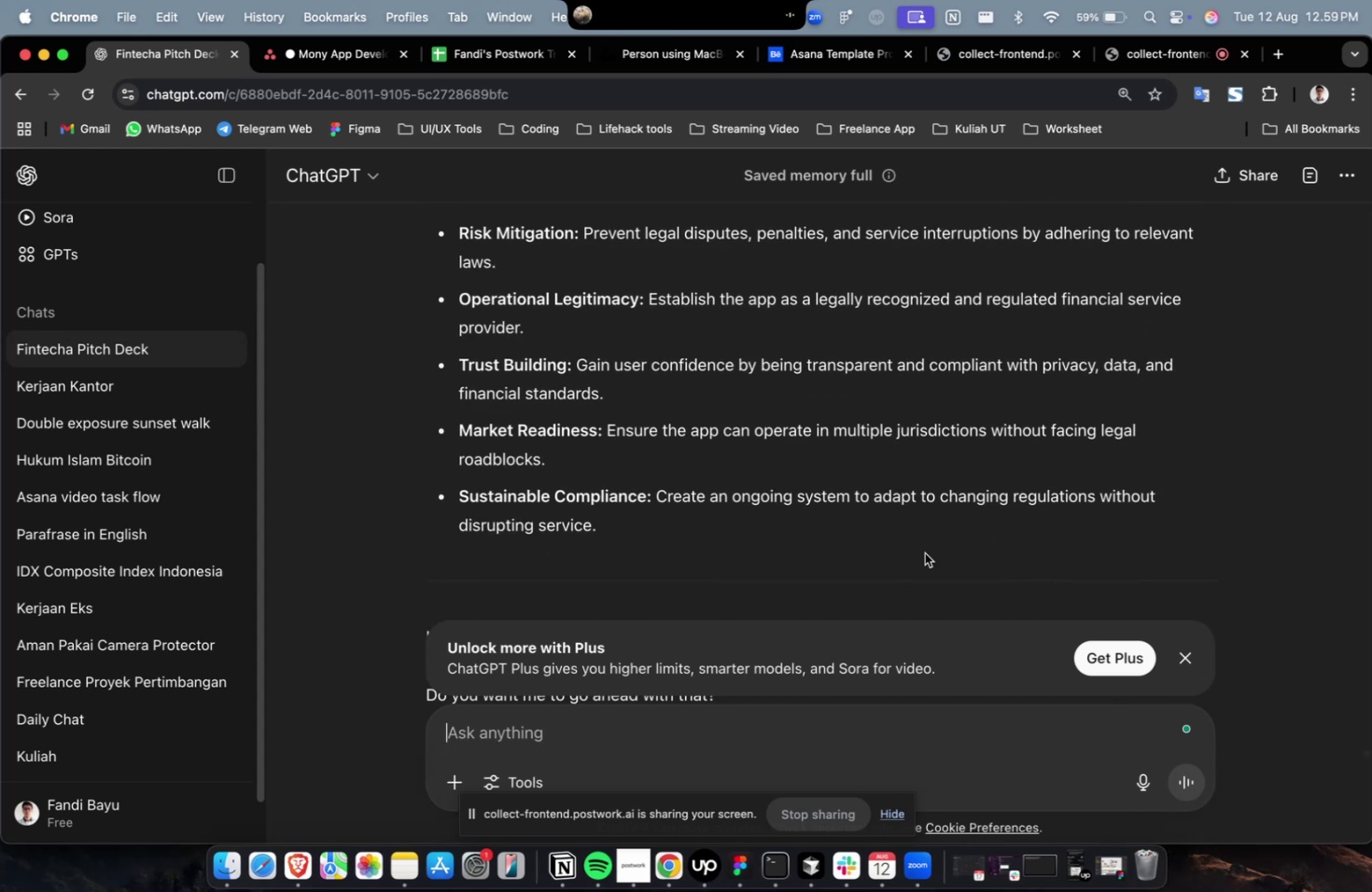 
left_click_drag(start_coordinate=[803, 552], to_coordinate=[414, 320])
 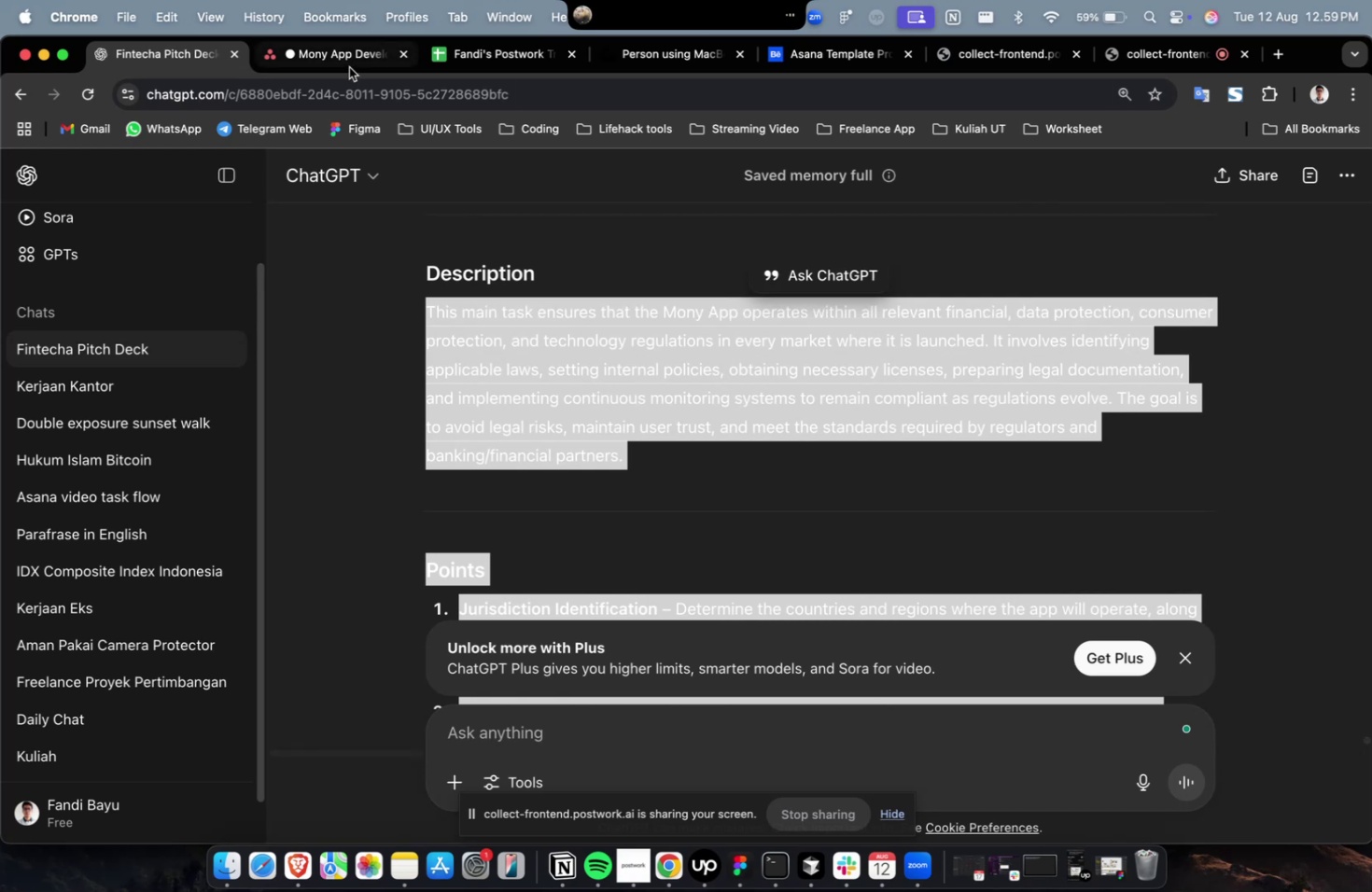 
scroll: coordinate [493, 364], scroll_direction: up, amount: 28.0
 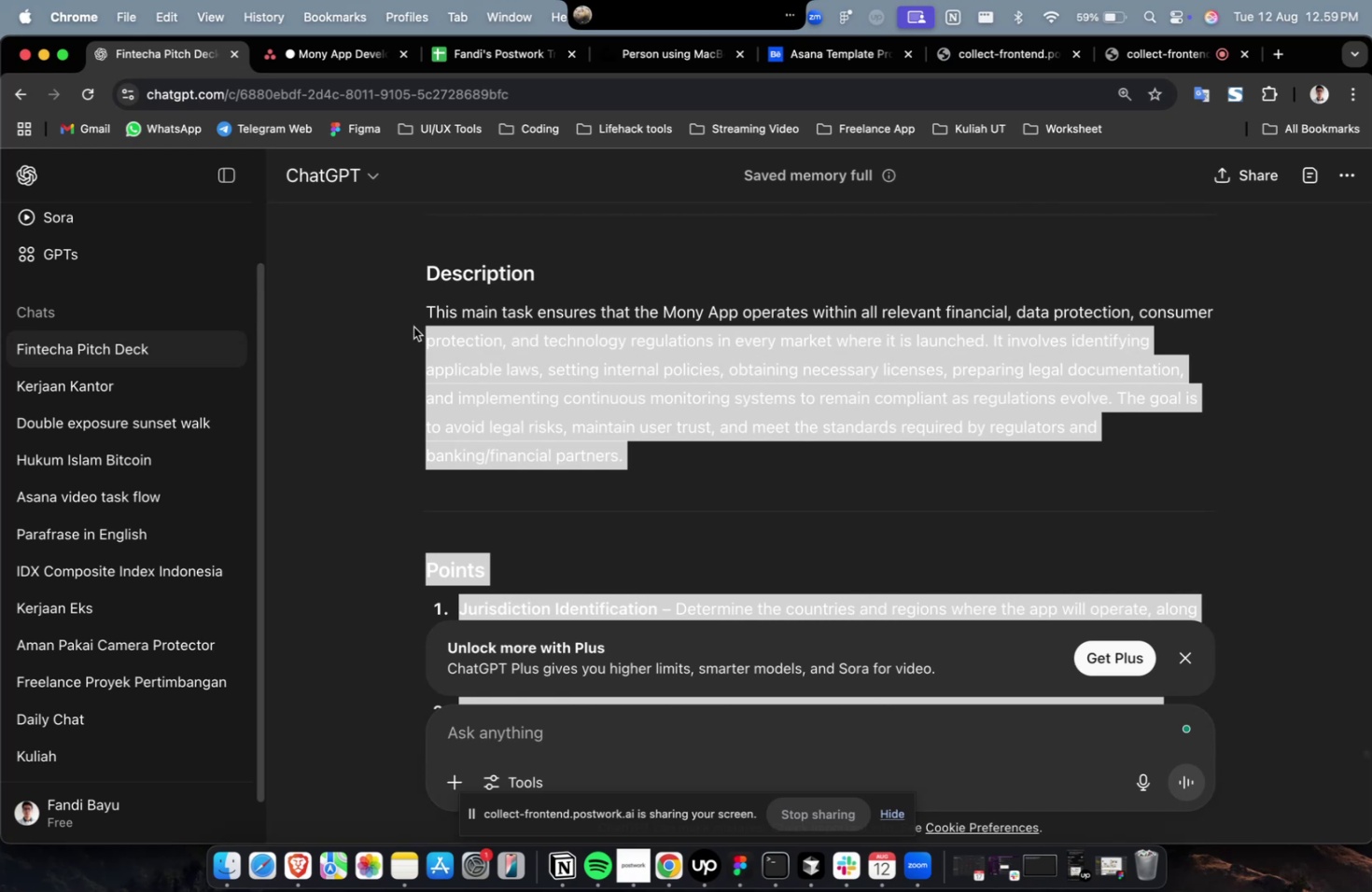 
key(Meta+C)
 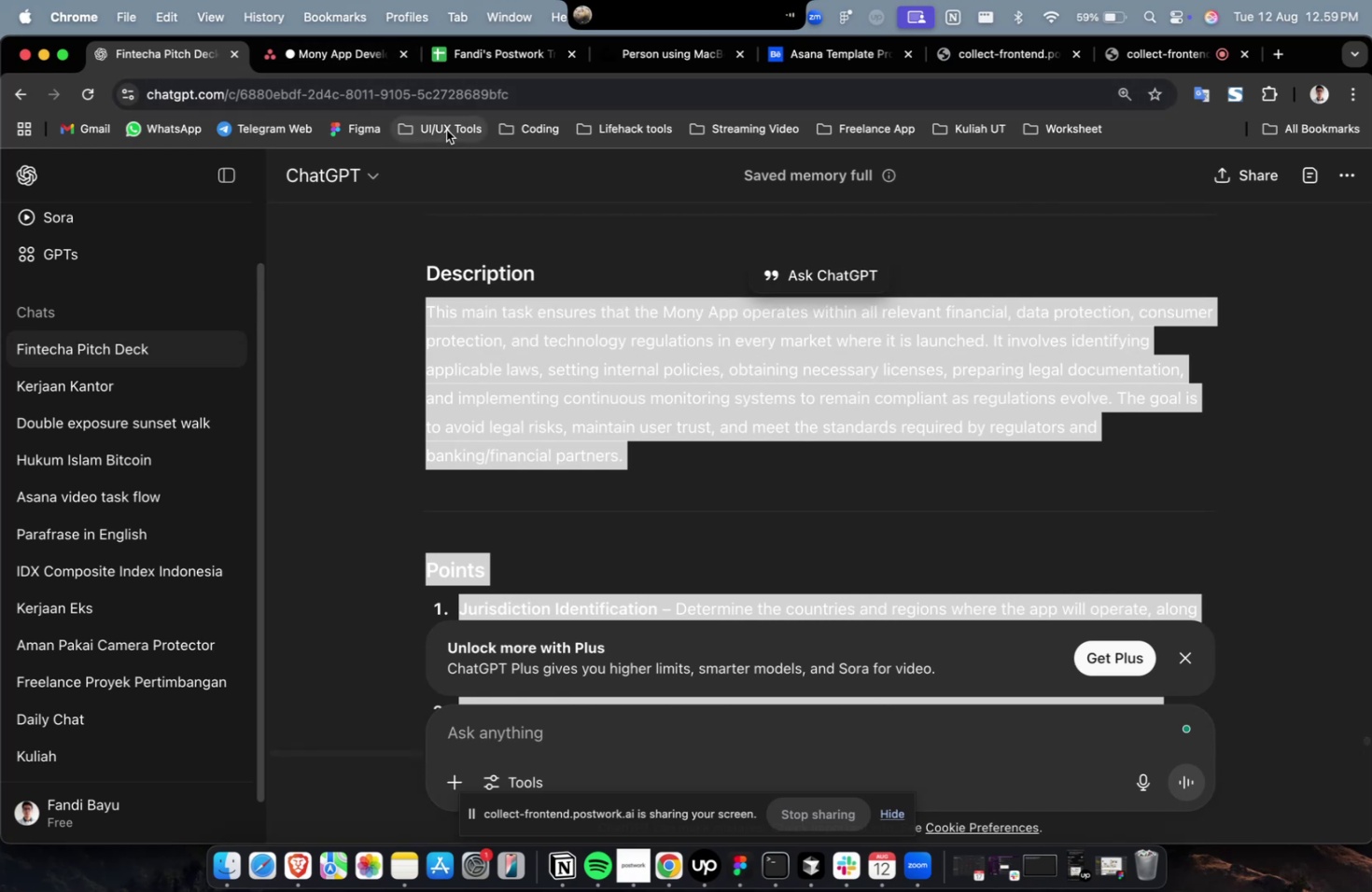 
left_click([336, 51])
 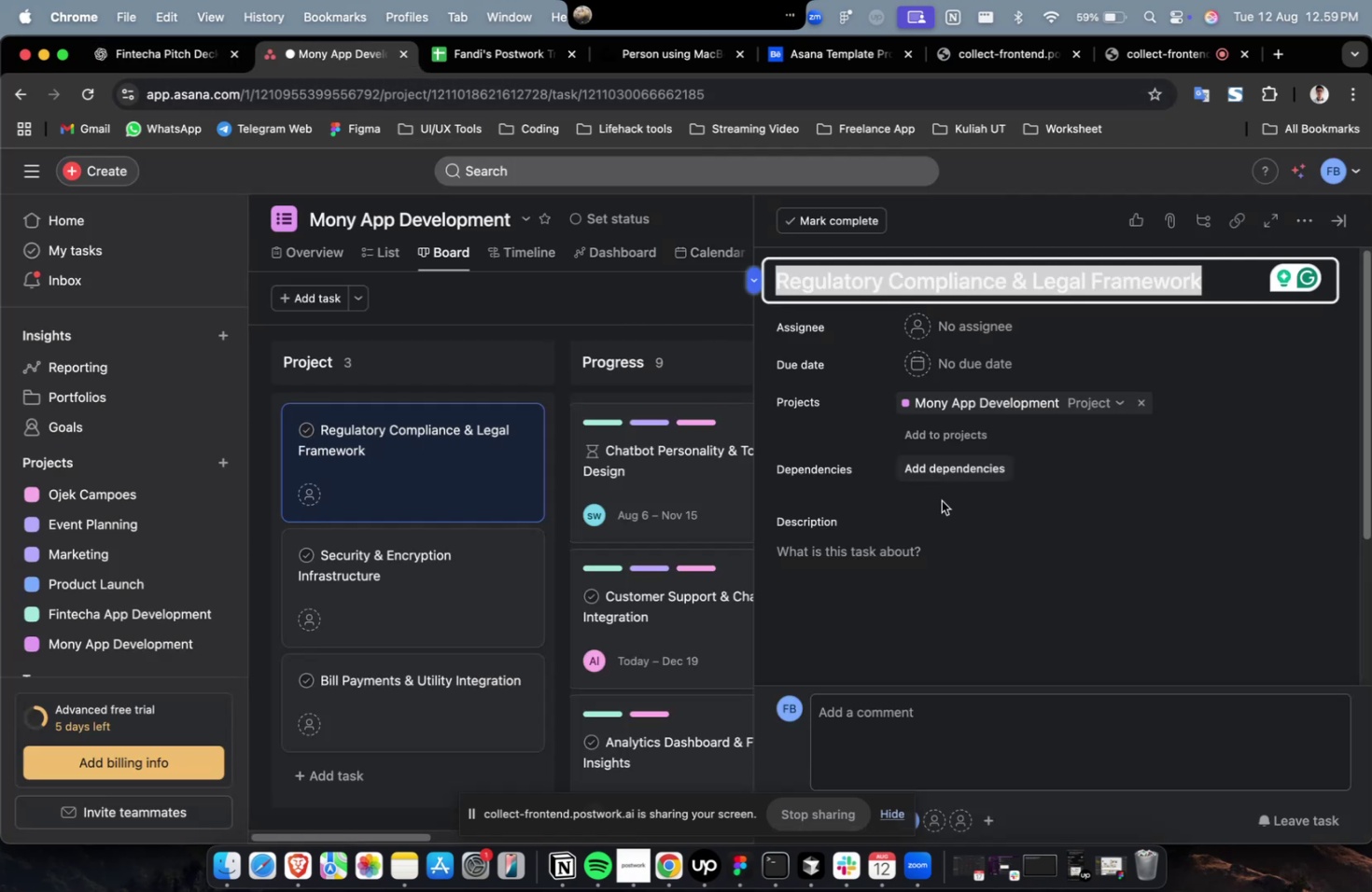 
key(Meta+CommandLeft)
 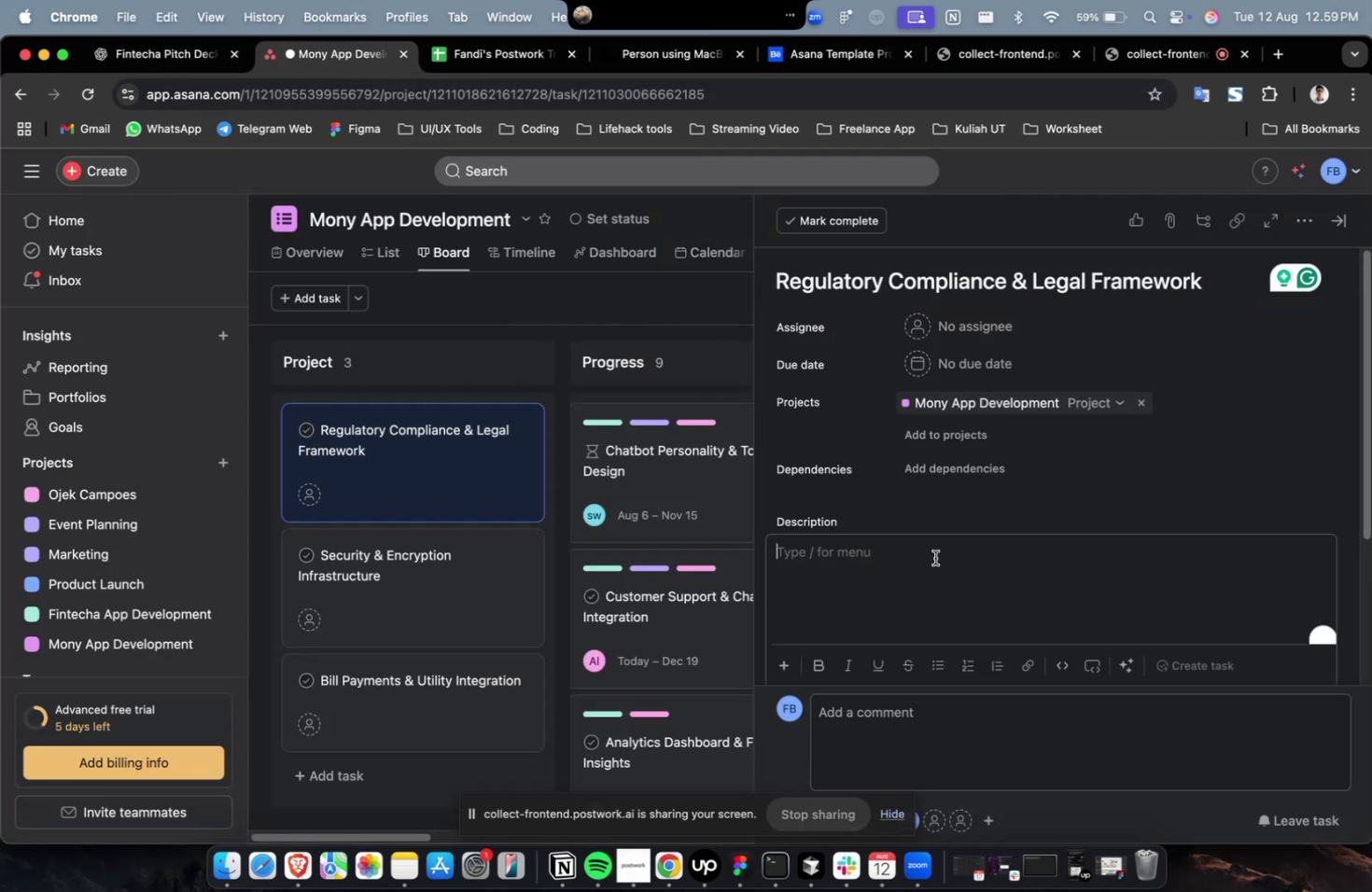 
key(Meta+V)
 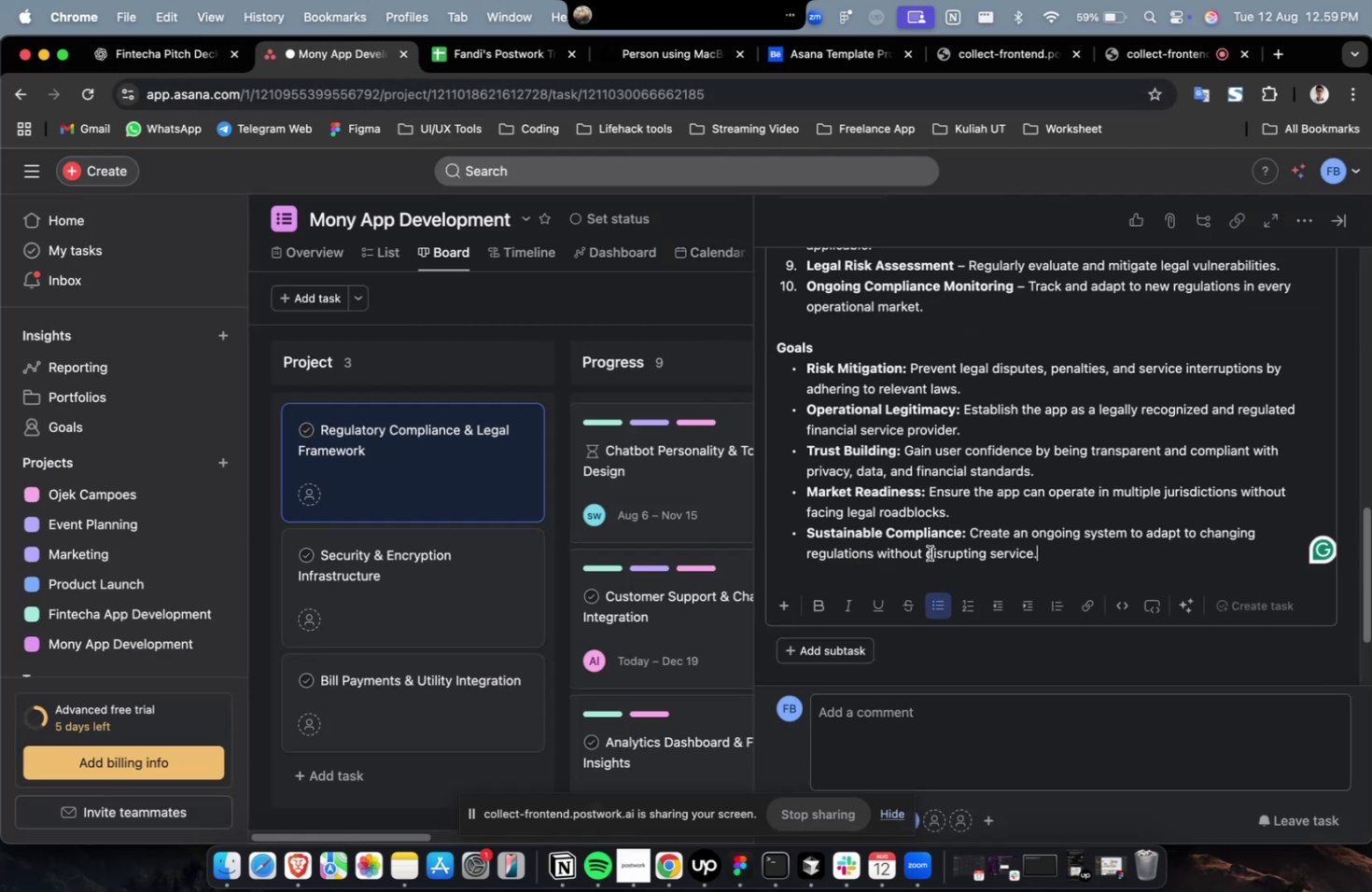 
scroll: coordinate [987, 346], scroll_direction: up, amount: 21.0
 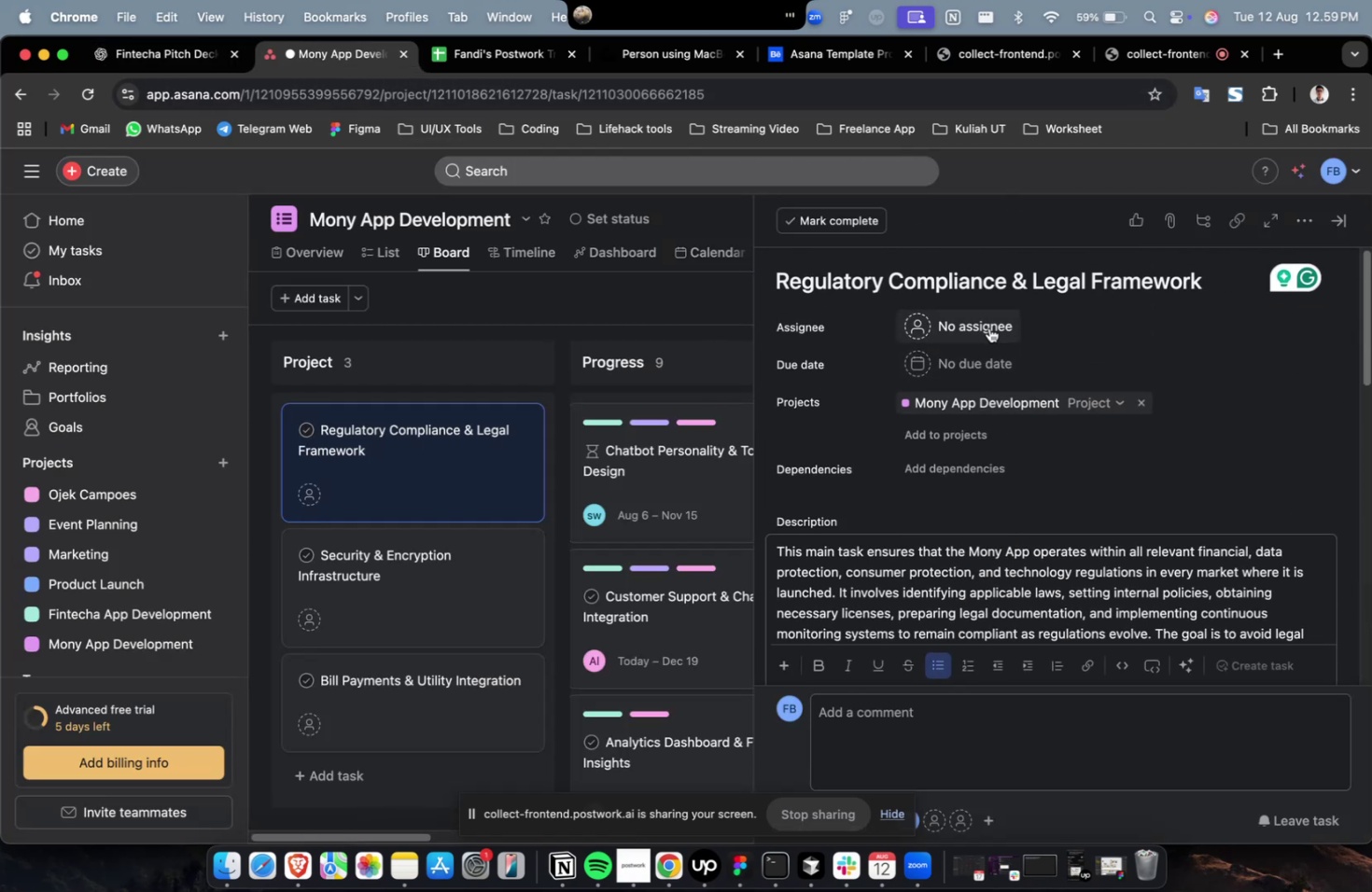 
left_click([987, 328])
 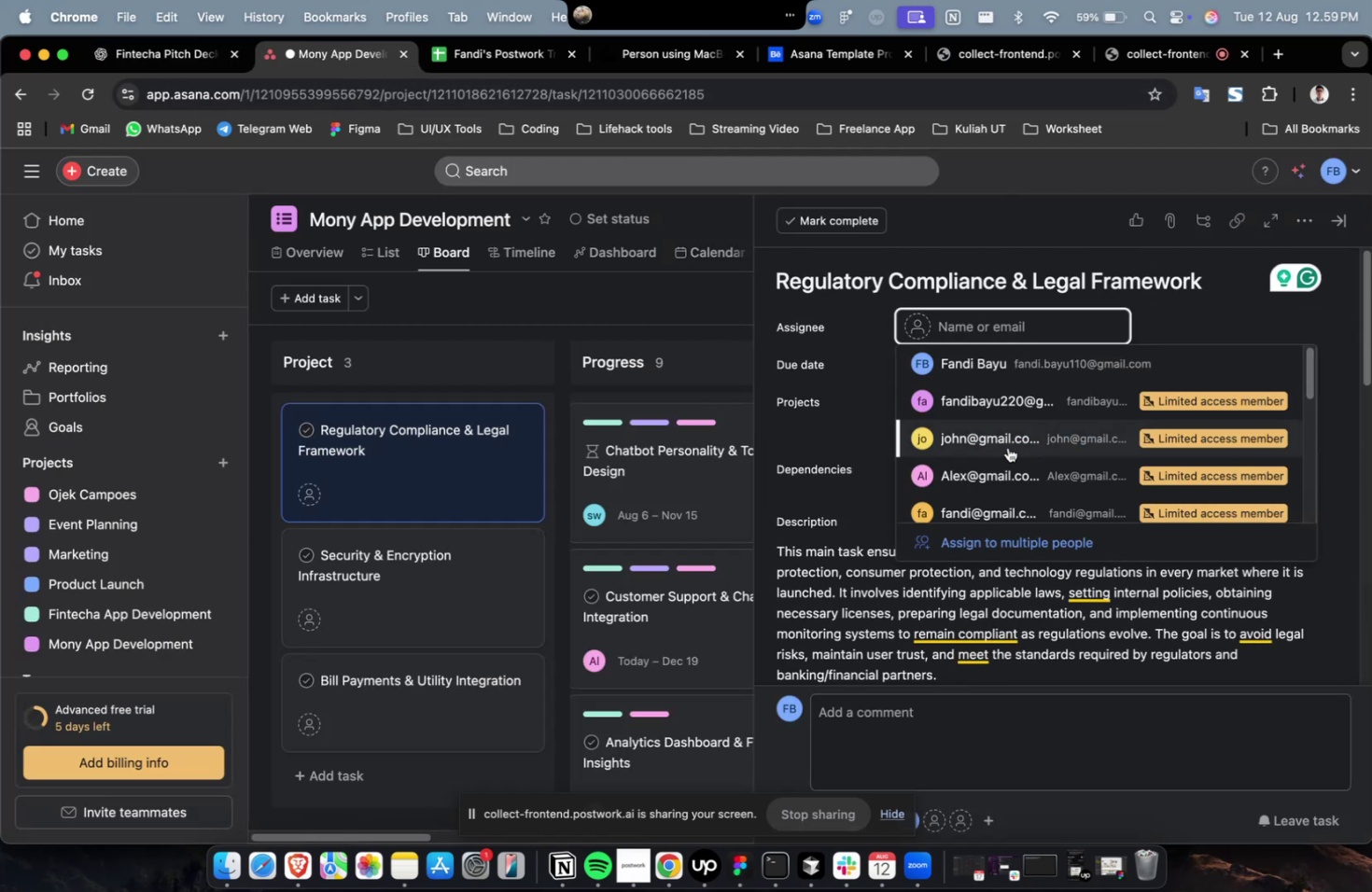 
double_click([1007, 447])
 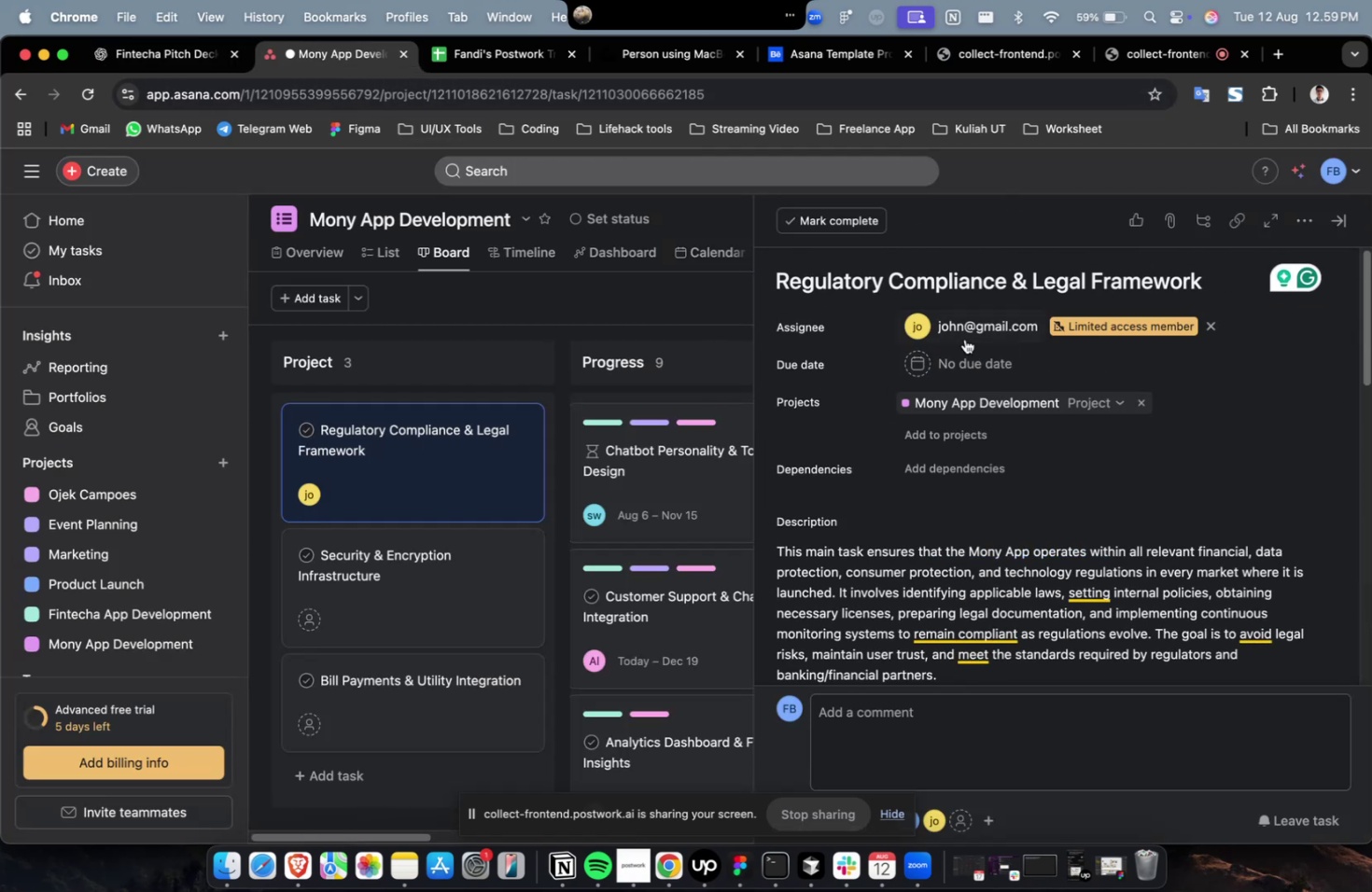 
triple_click([968, 324])
 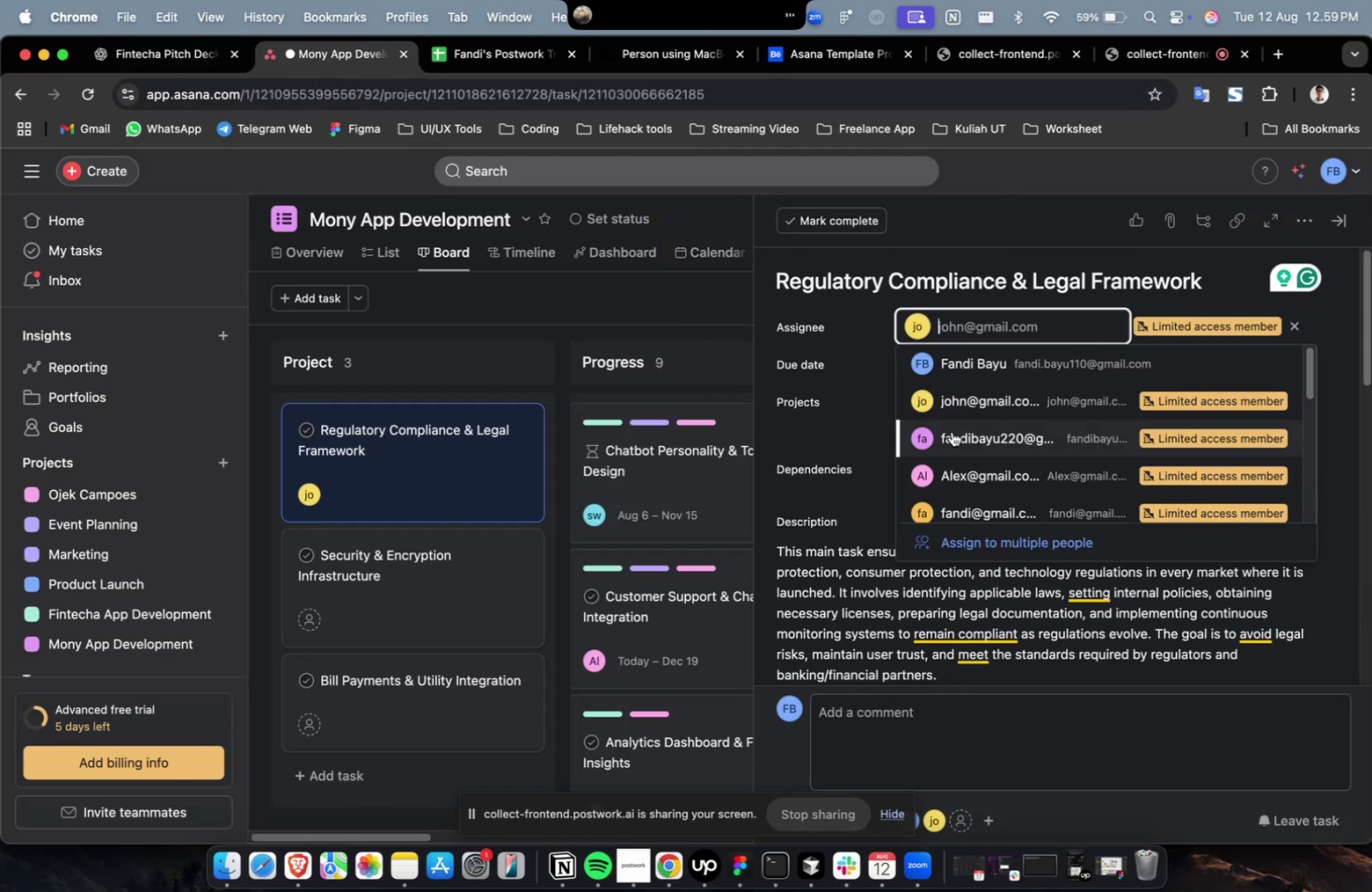 
scroll: coordinate [951, 437], scroll_direction: down, amount: 2.0
 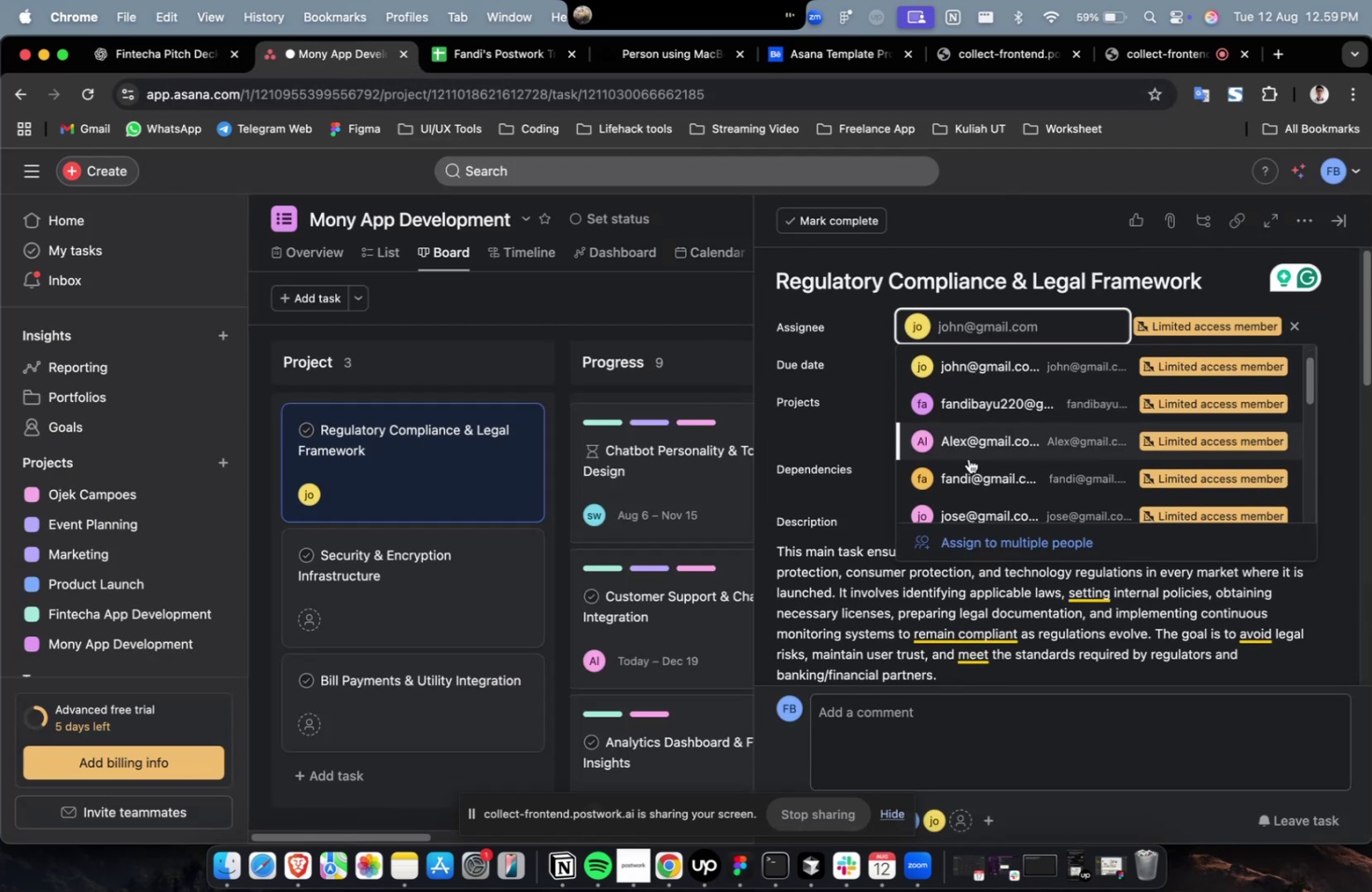 
left_click([969, 458])
 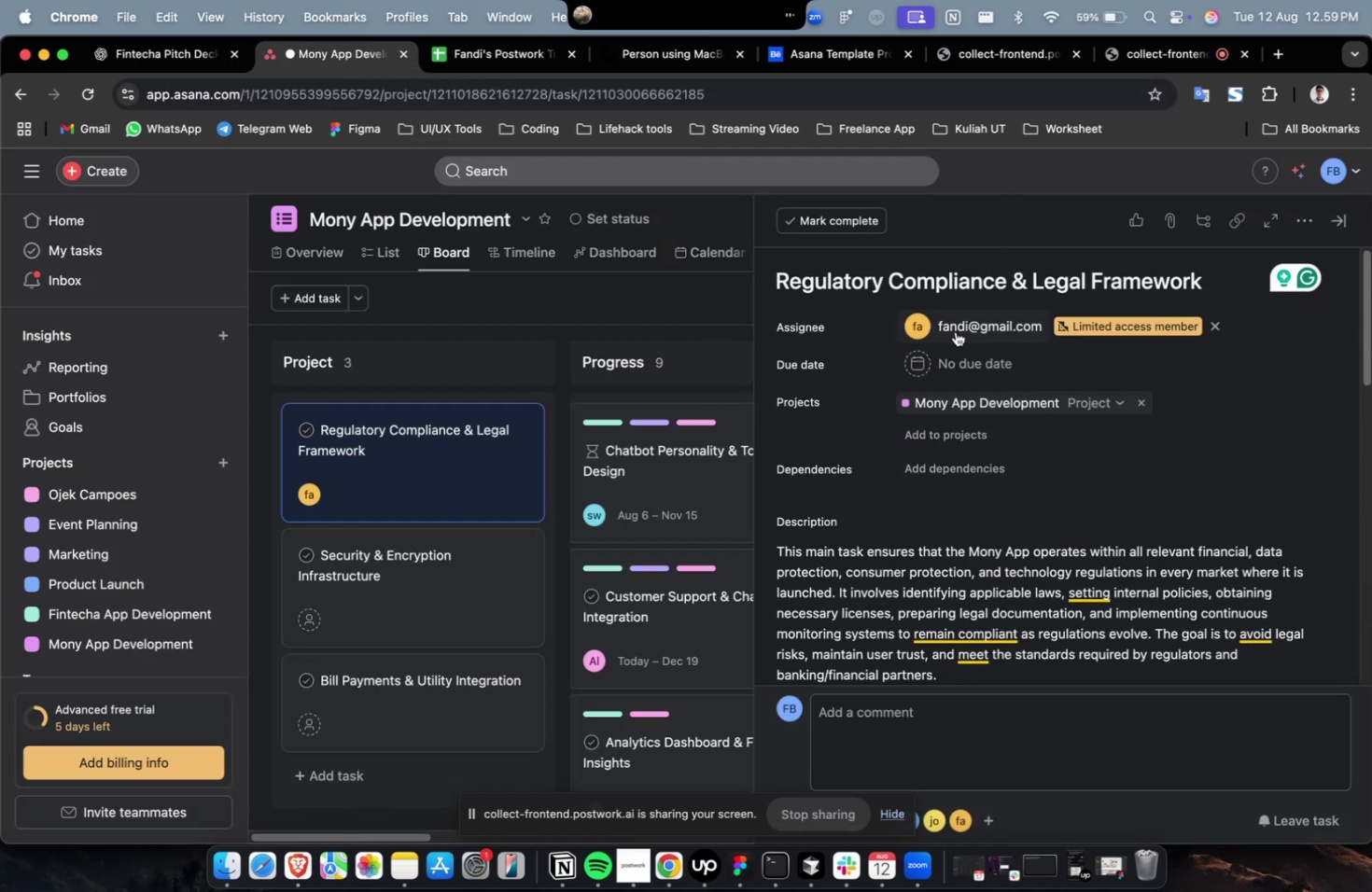 
double_click([955, 330])
 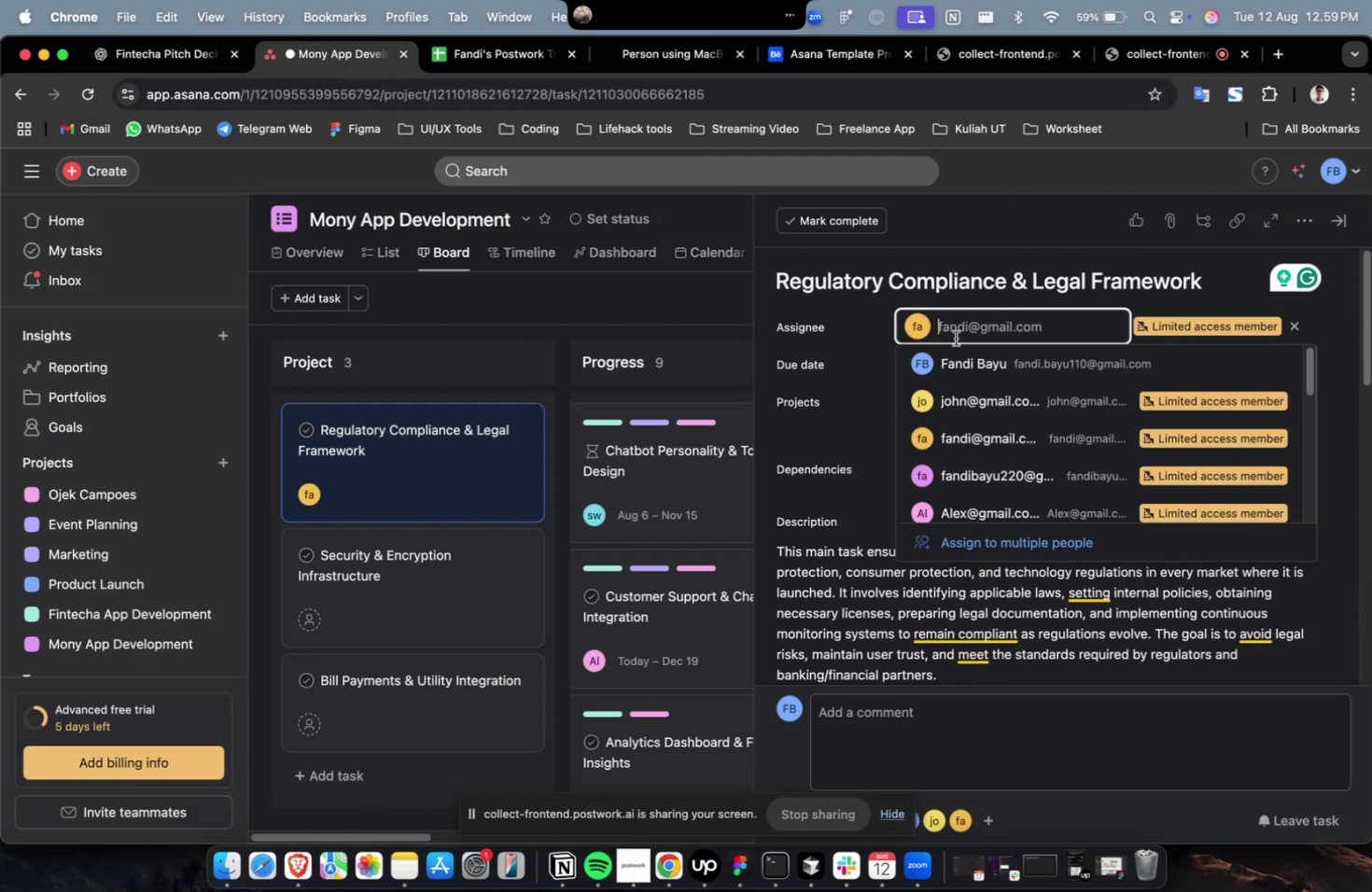 
scroll: coordinate [955, 414], scroll_direction: down, amount: 9.0
 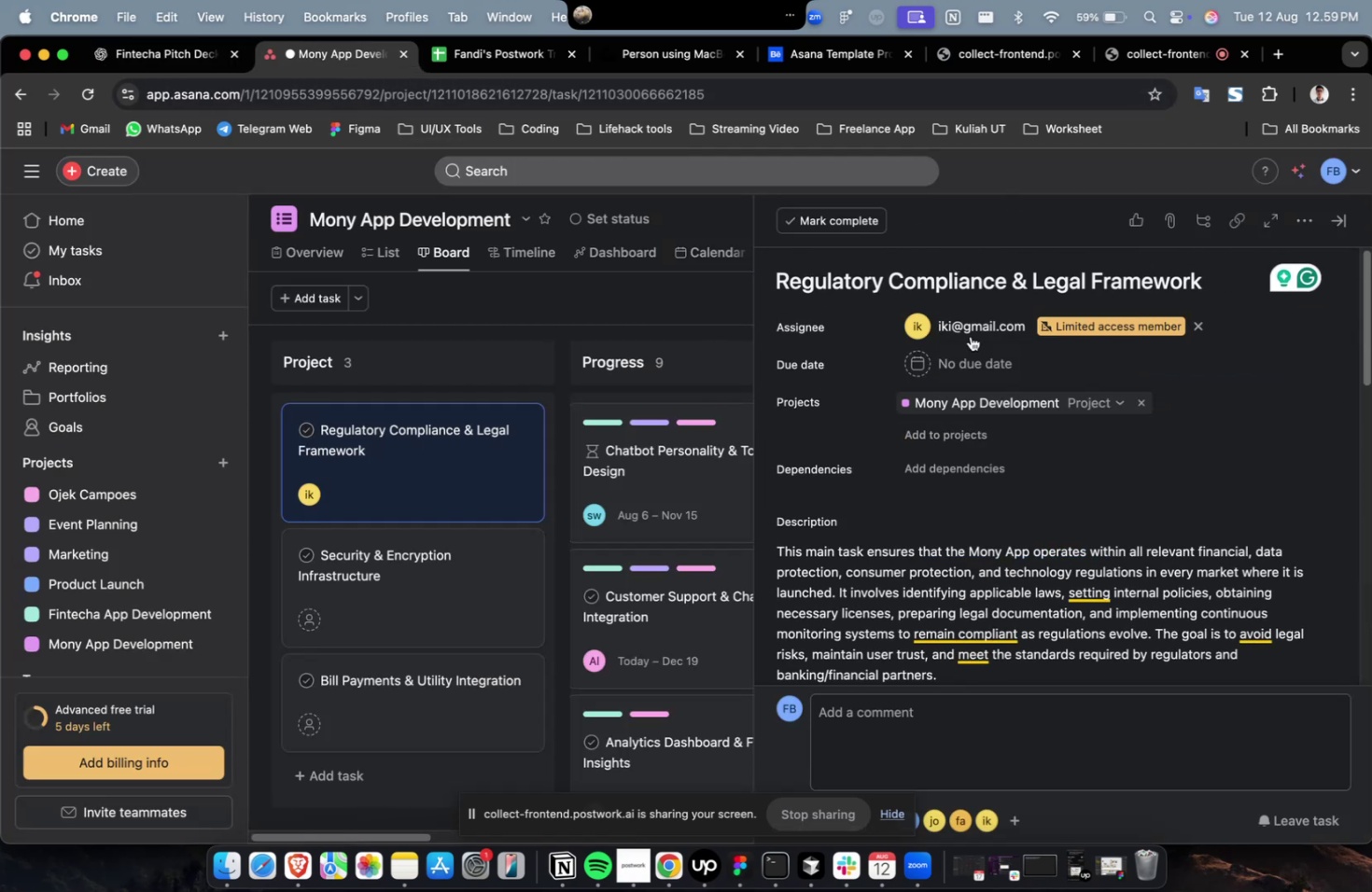 
double_click([971, 321])
 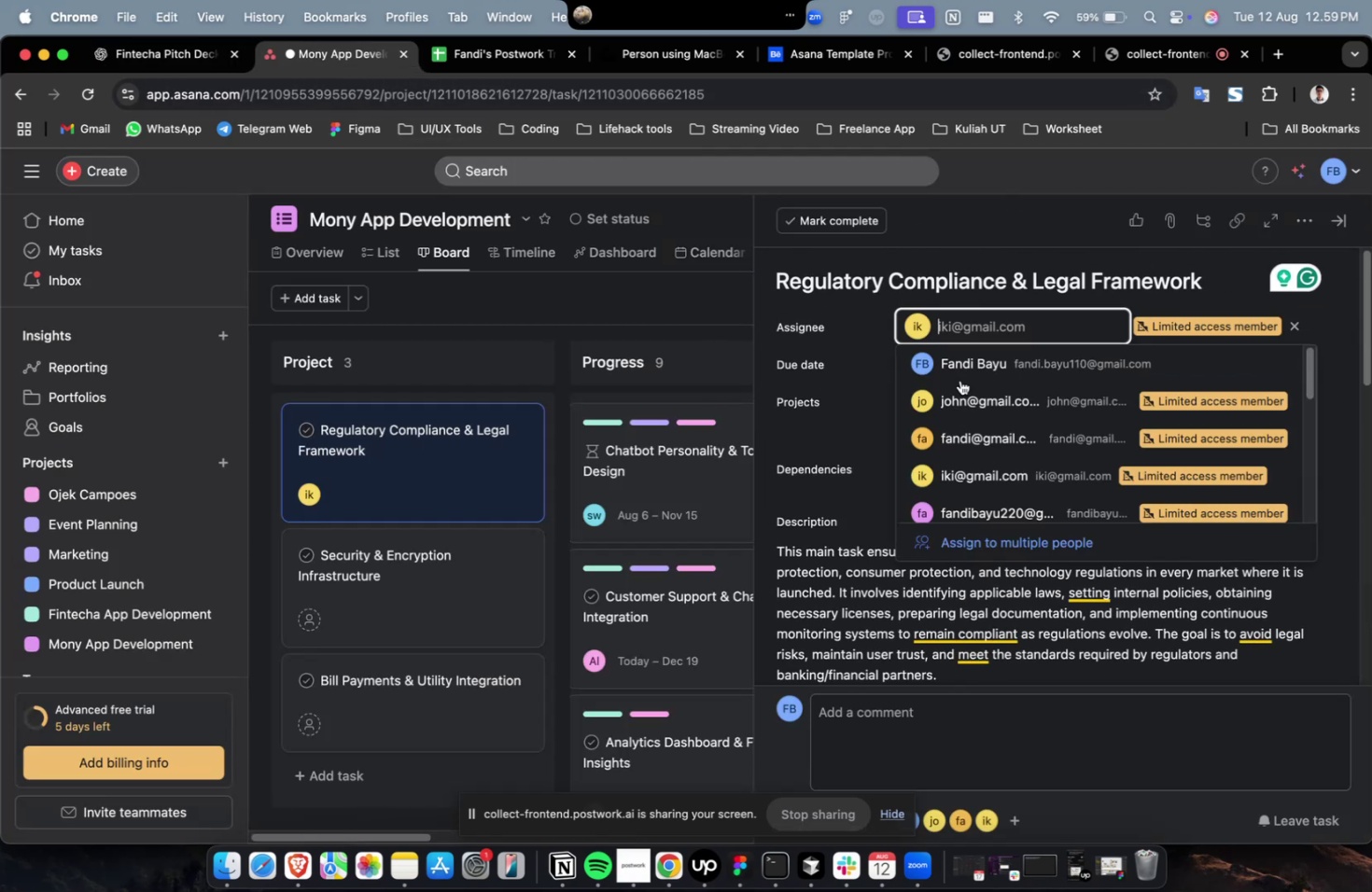 
scroll: coordinate [962, 434], scroll_direction: down, amount: 7.0
 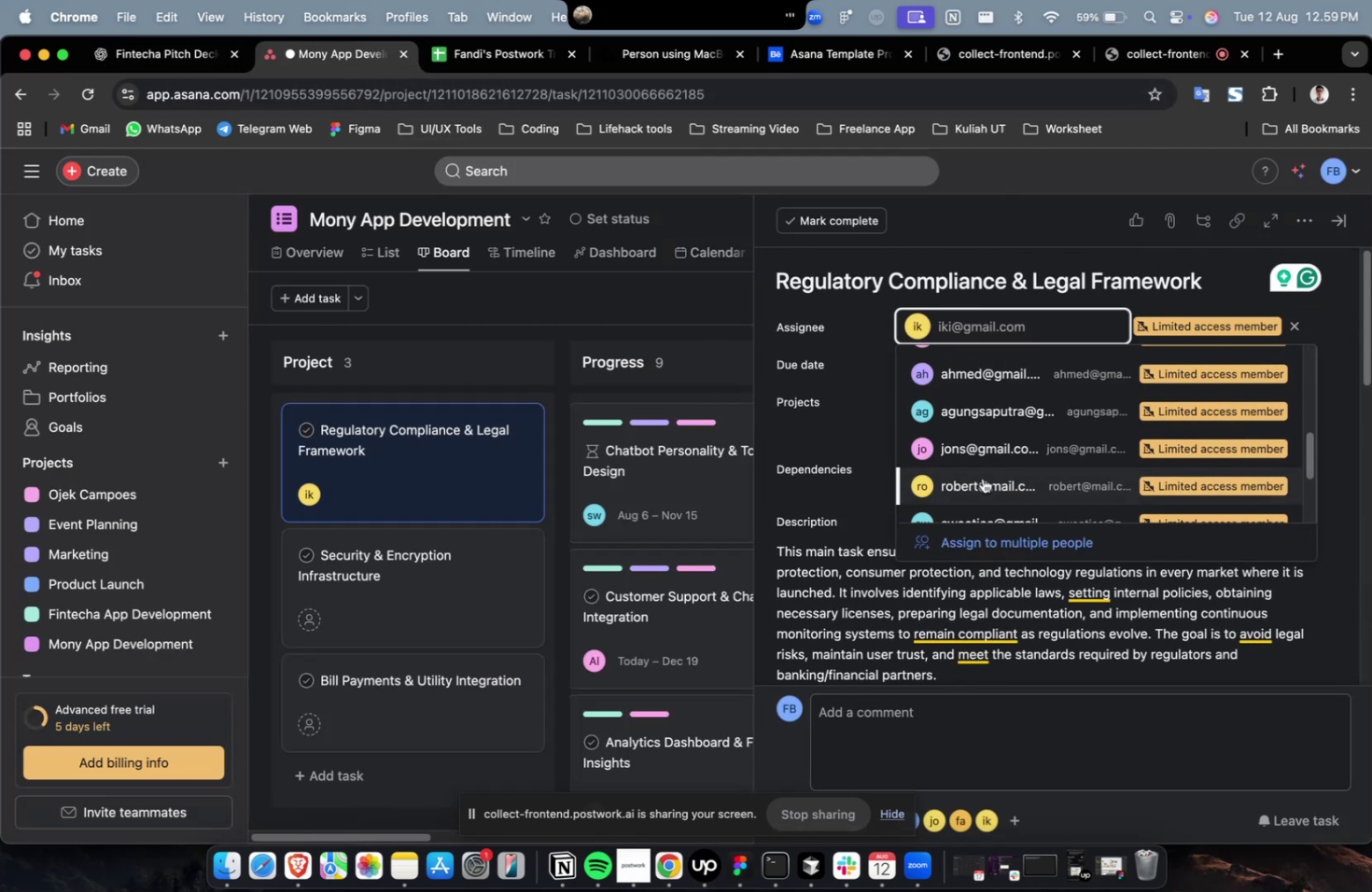 
left_click([982, 478])
 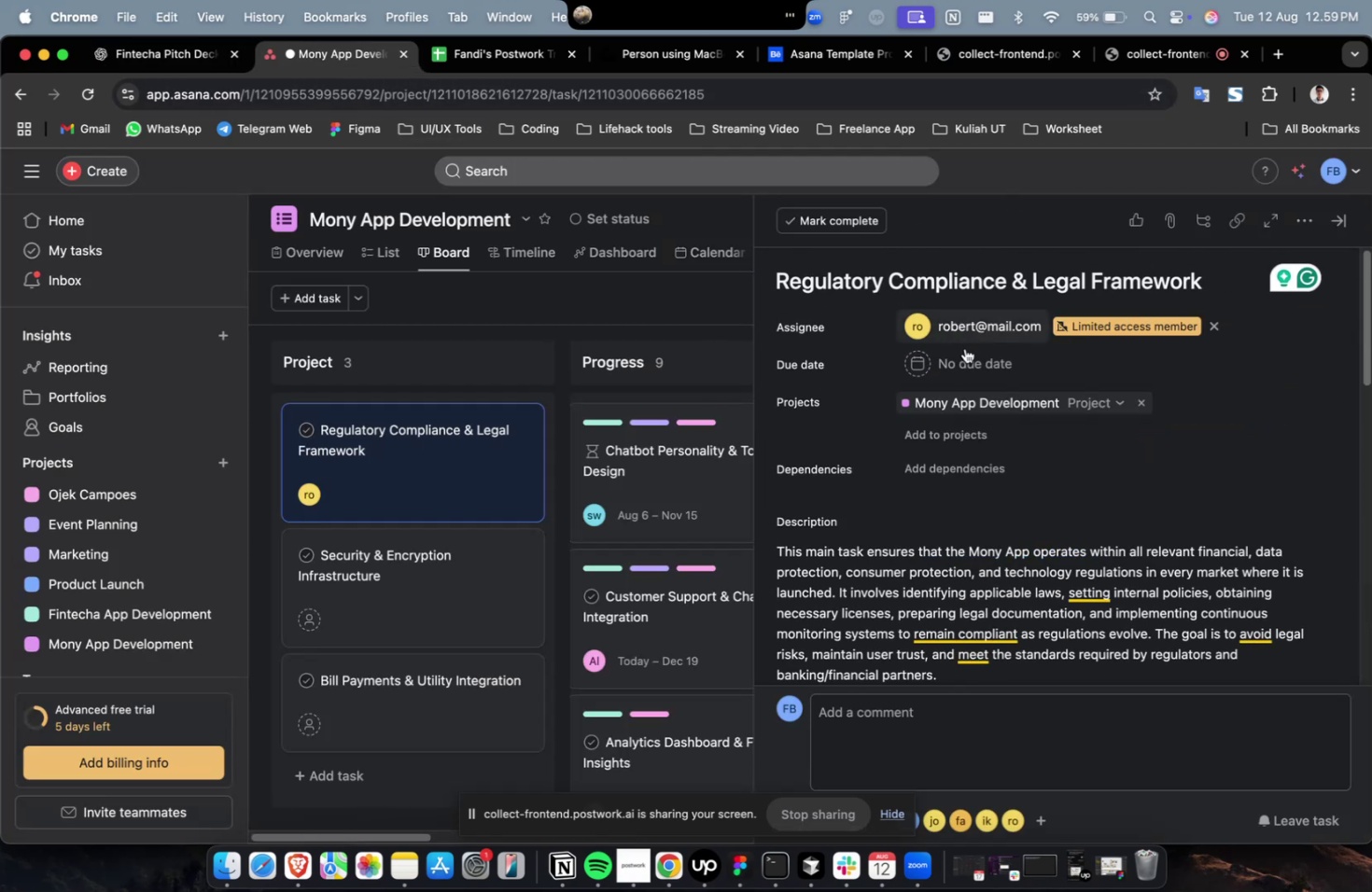 
double_click([965, 353])
 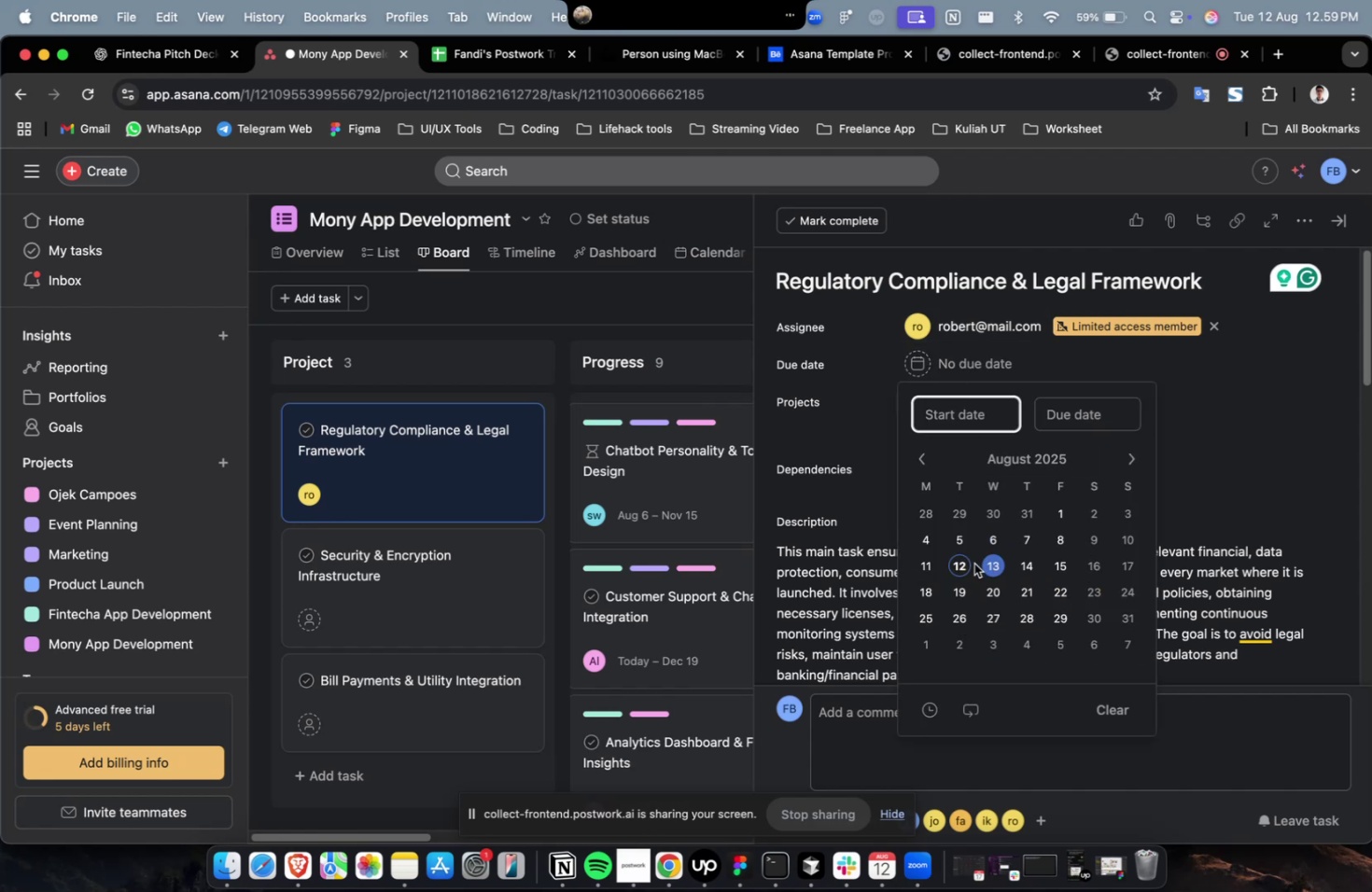 
left_click([960, 564])
 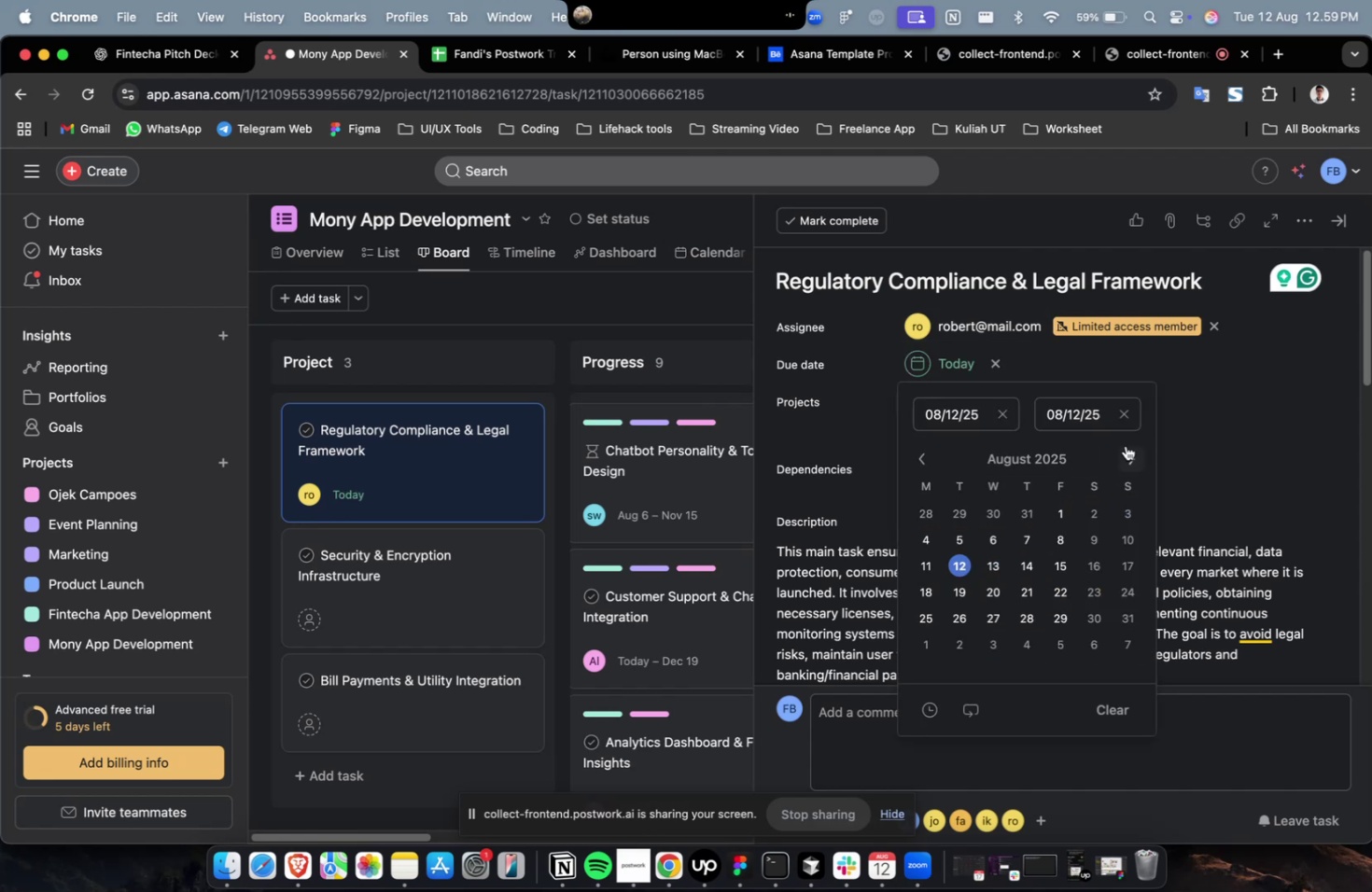 
double_click([1127, 445])
 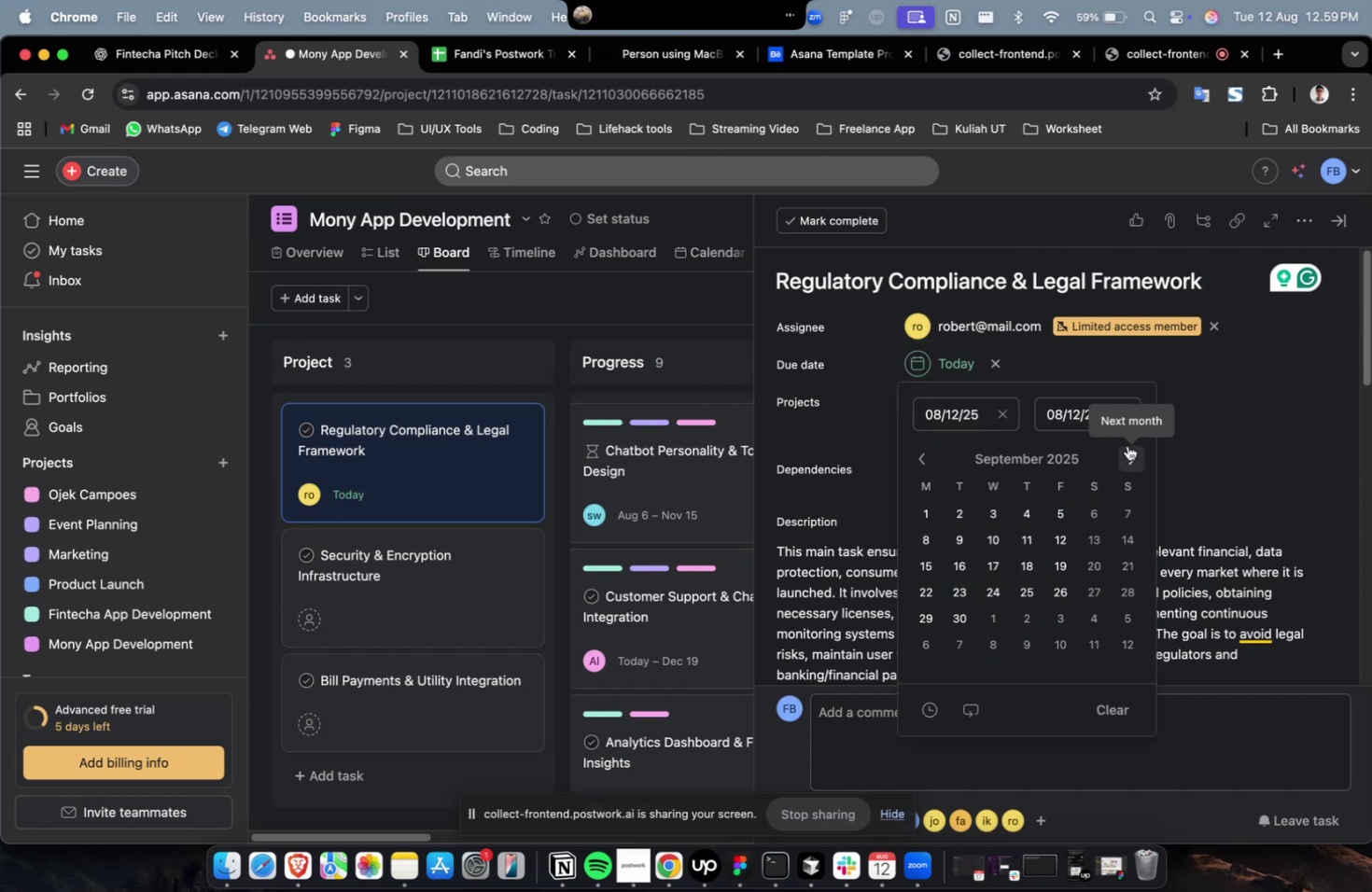 
triple_click([1127, 445])
 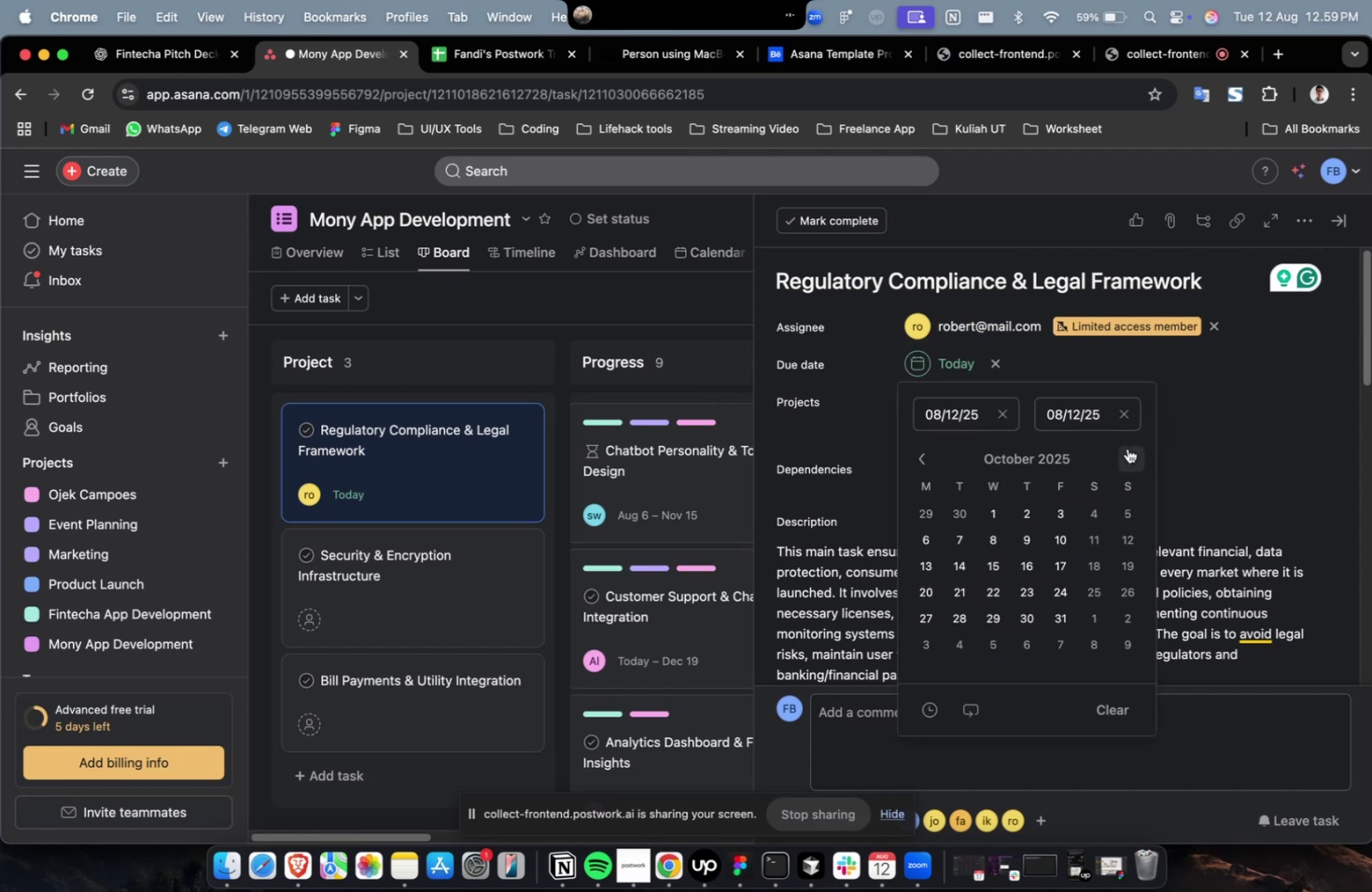 
triple_click([1127, 448])
 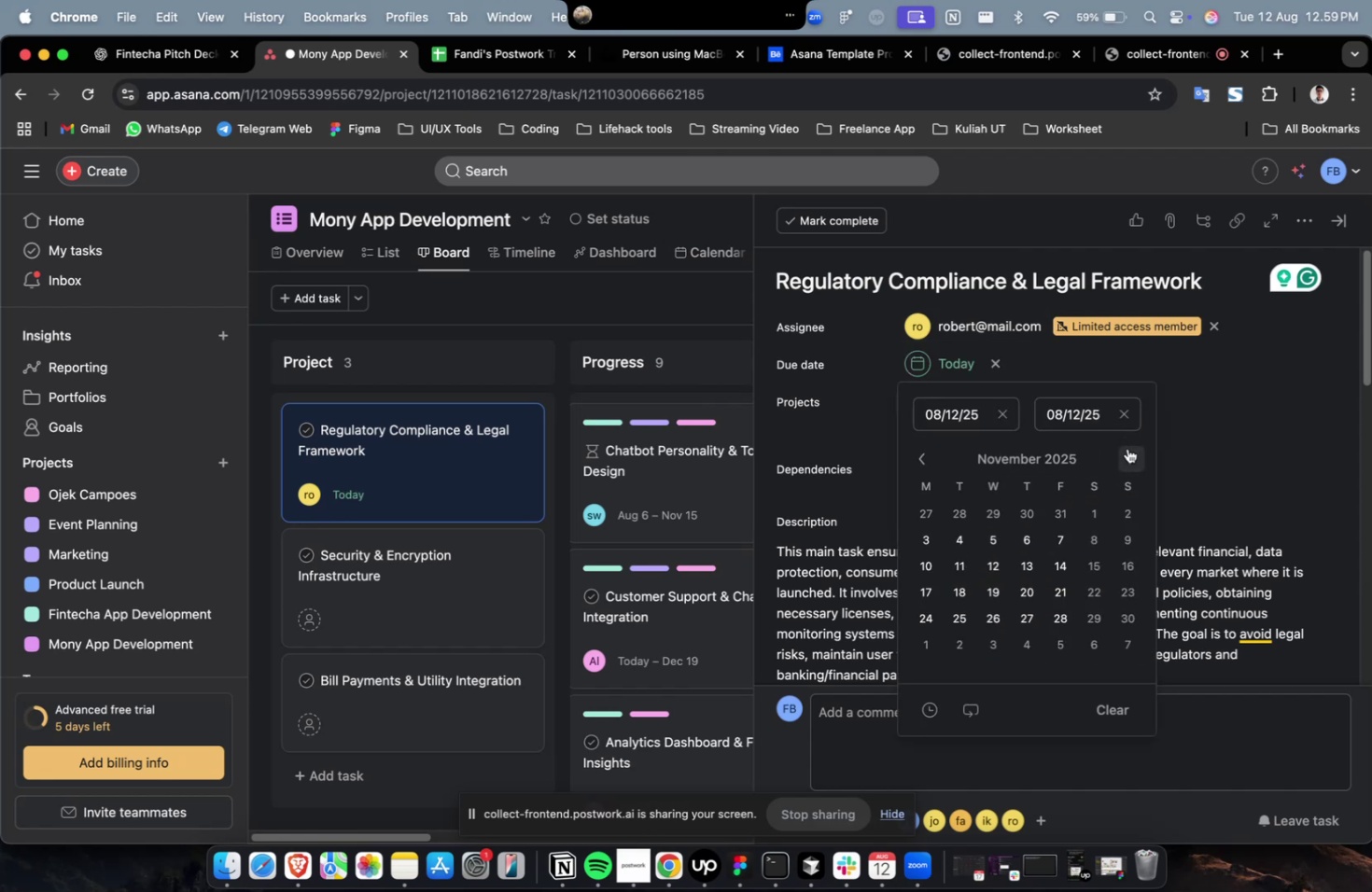 
triple_click([1127, 448])
 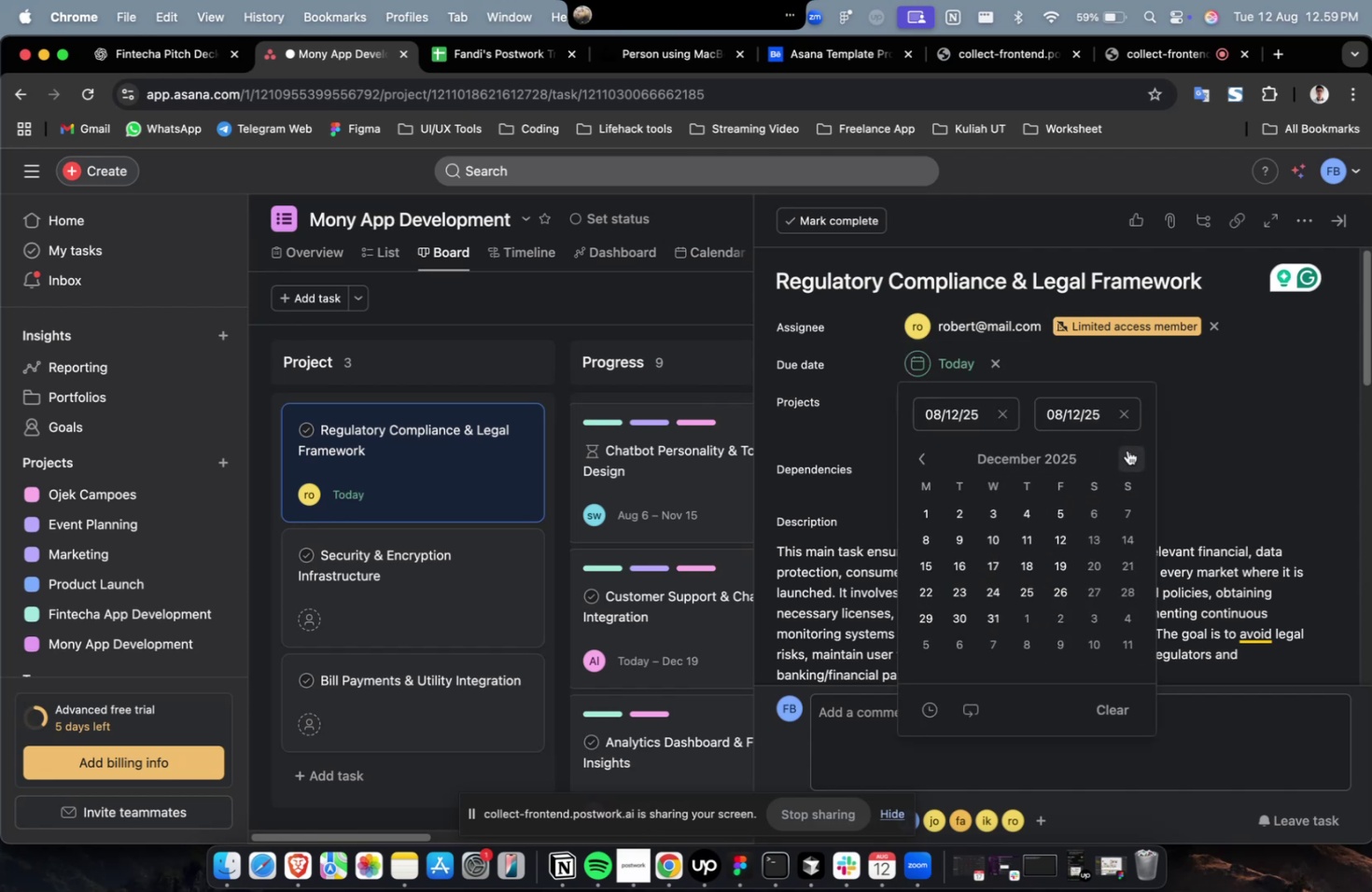 
triple_click([1127, 450])
 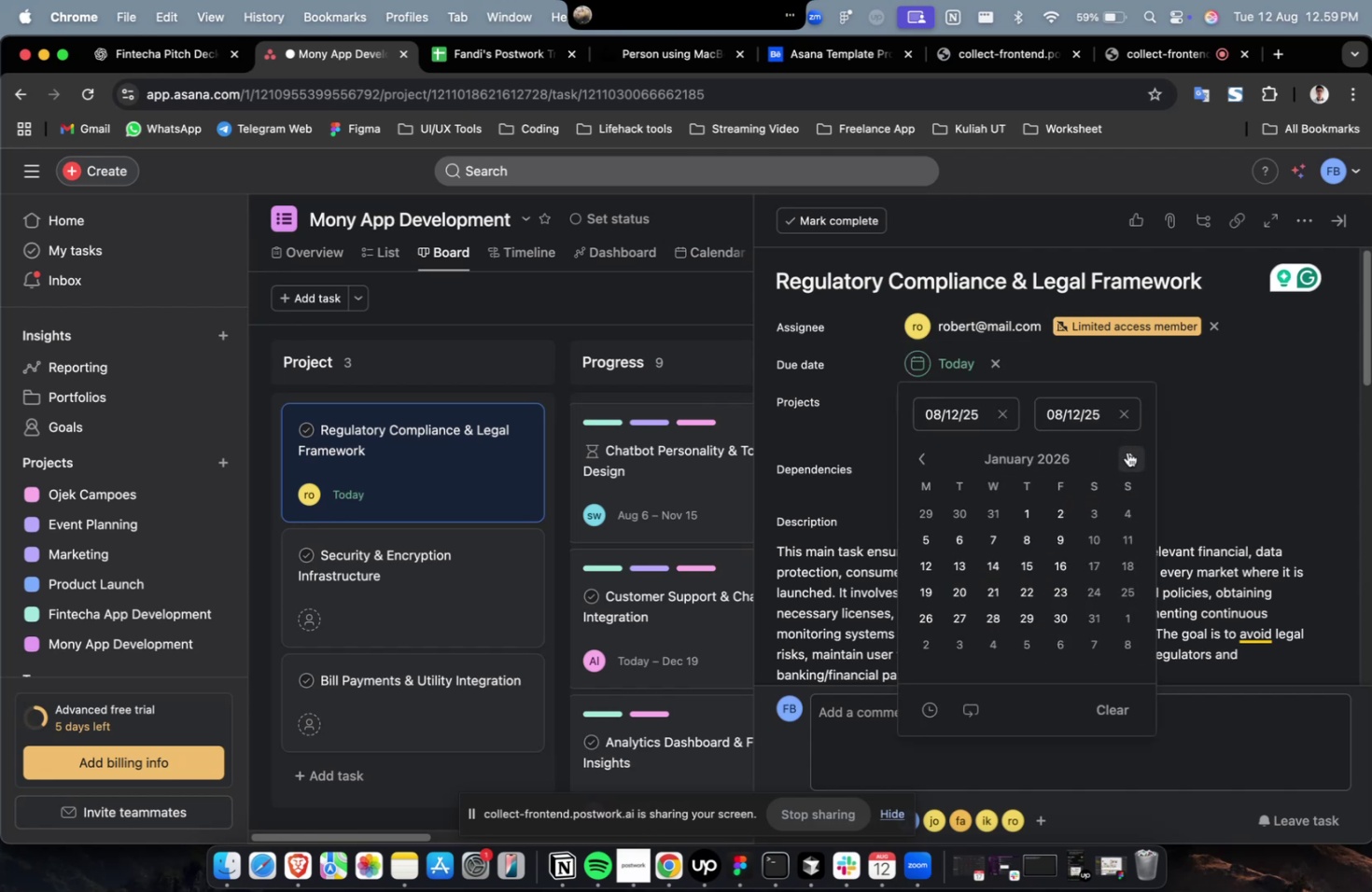 
triple_click([1127, 452])
 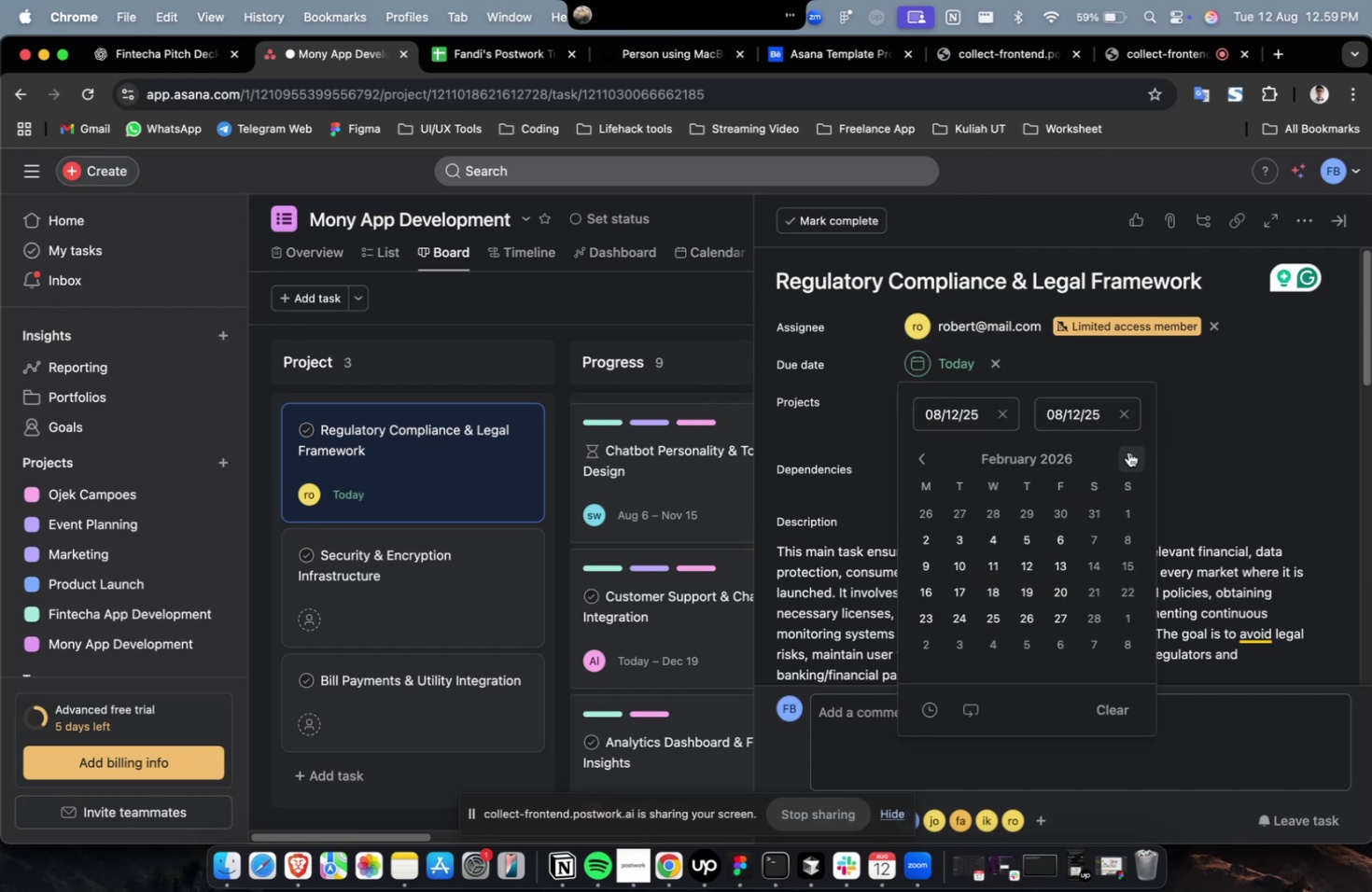 
triple_click([1127, 452])
 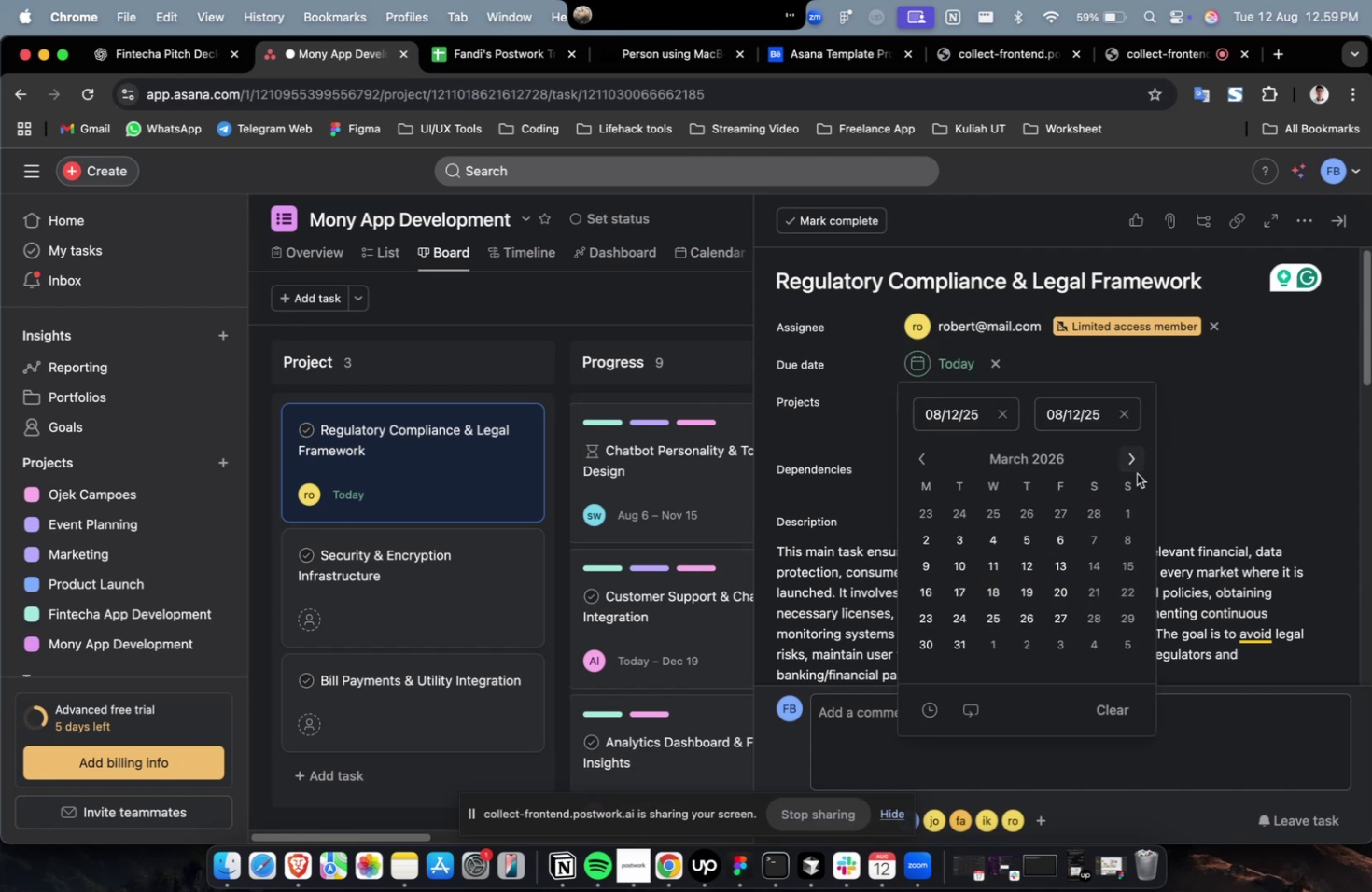 
triple_click([1136, 473])
 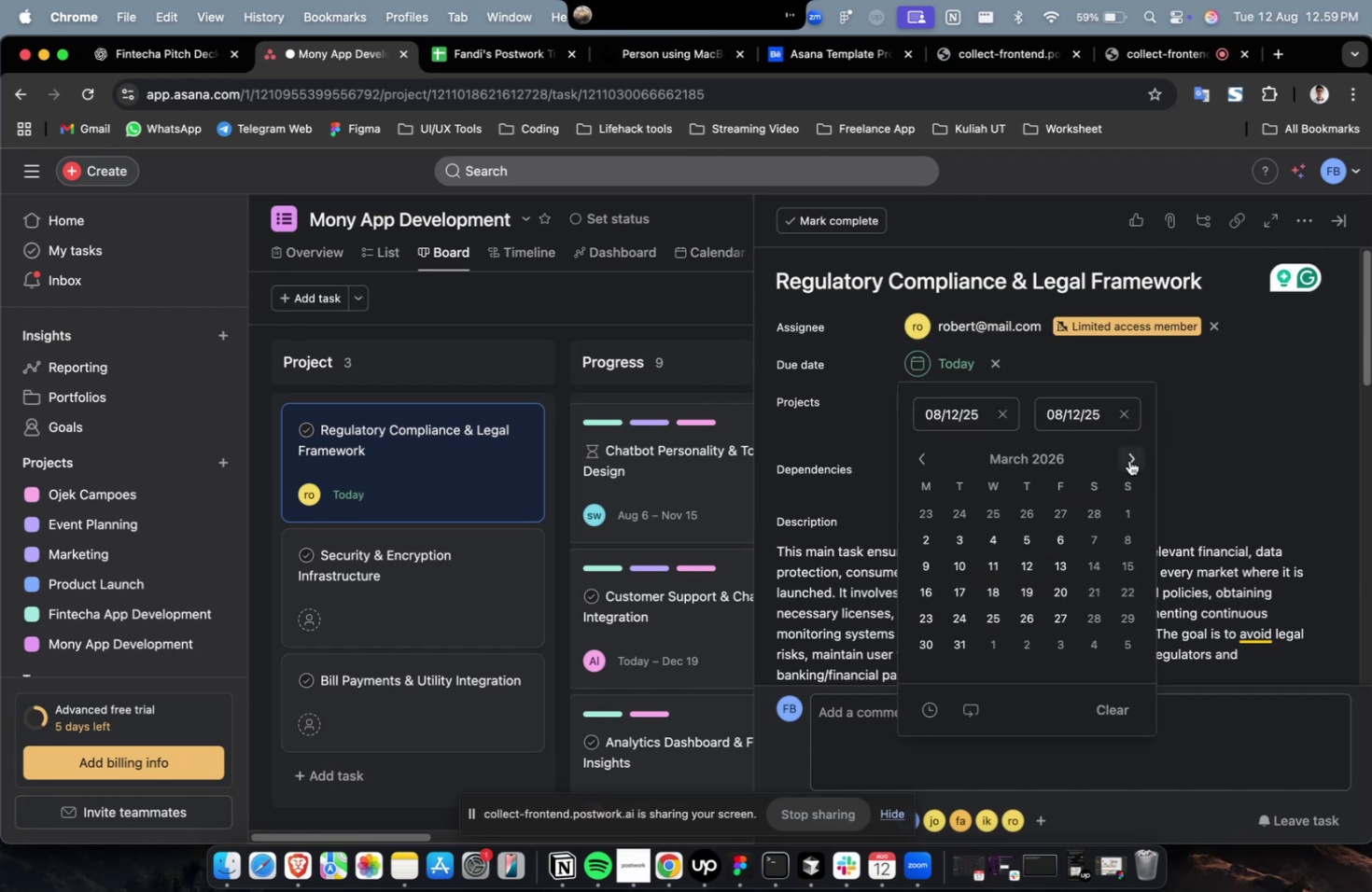 
triple_click([1128, 460])
 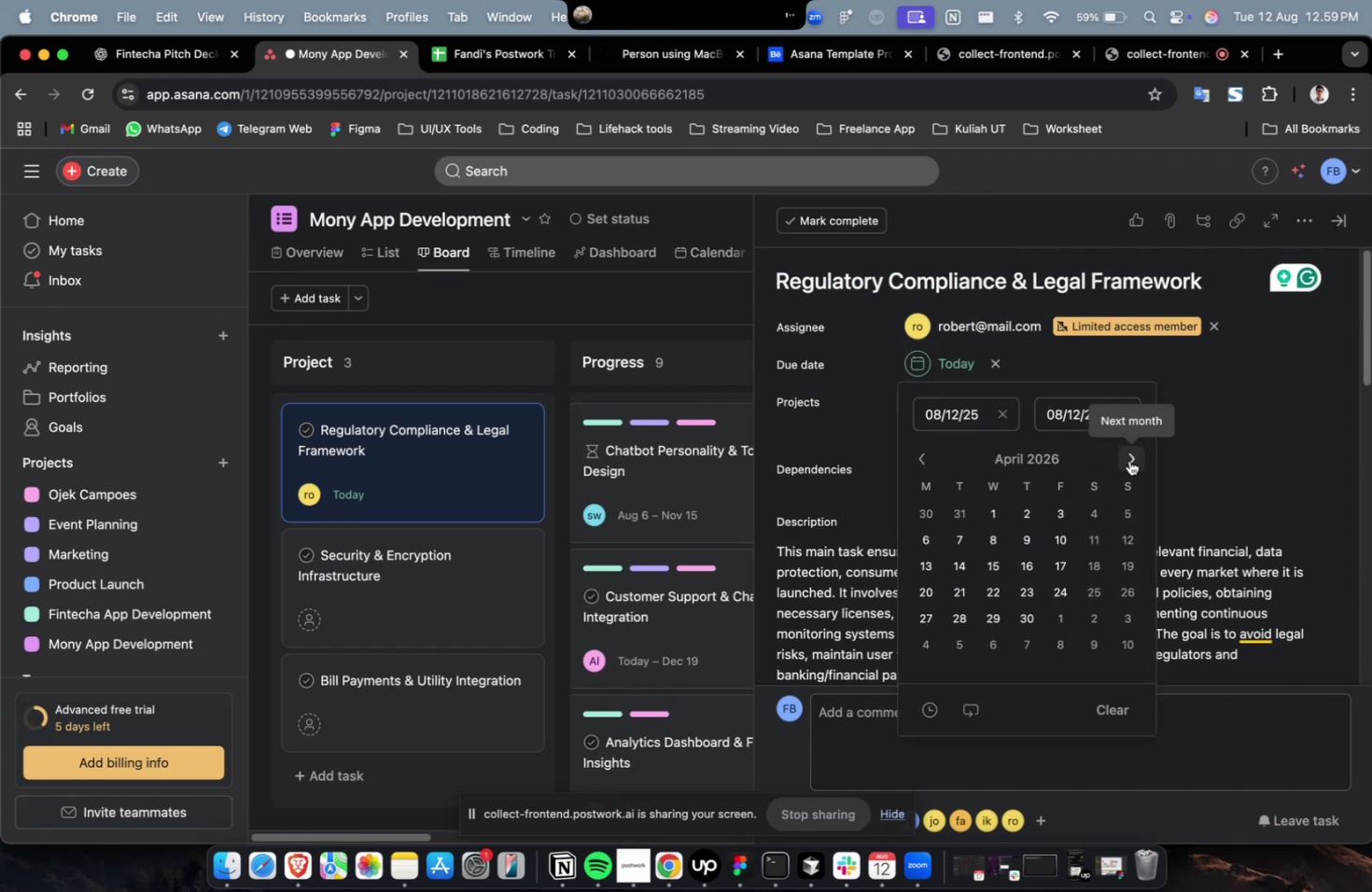 
triple_click([1128, 460])
 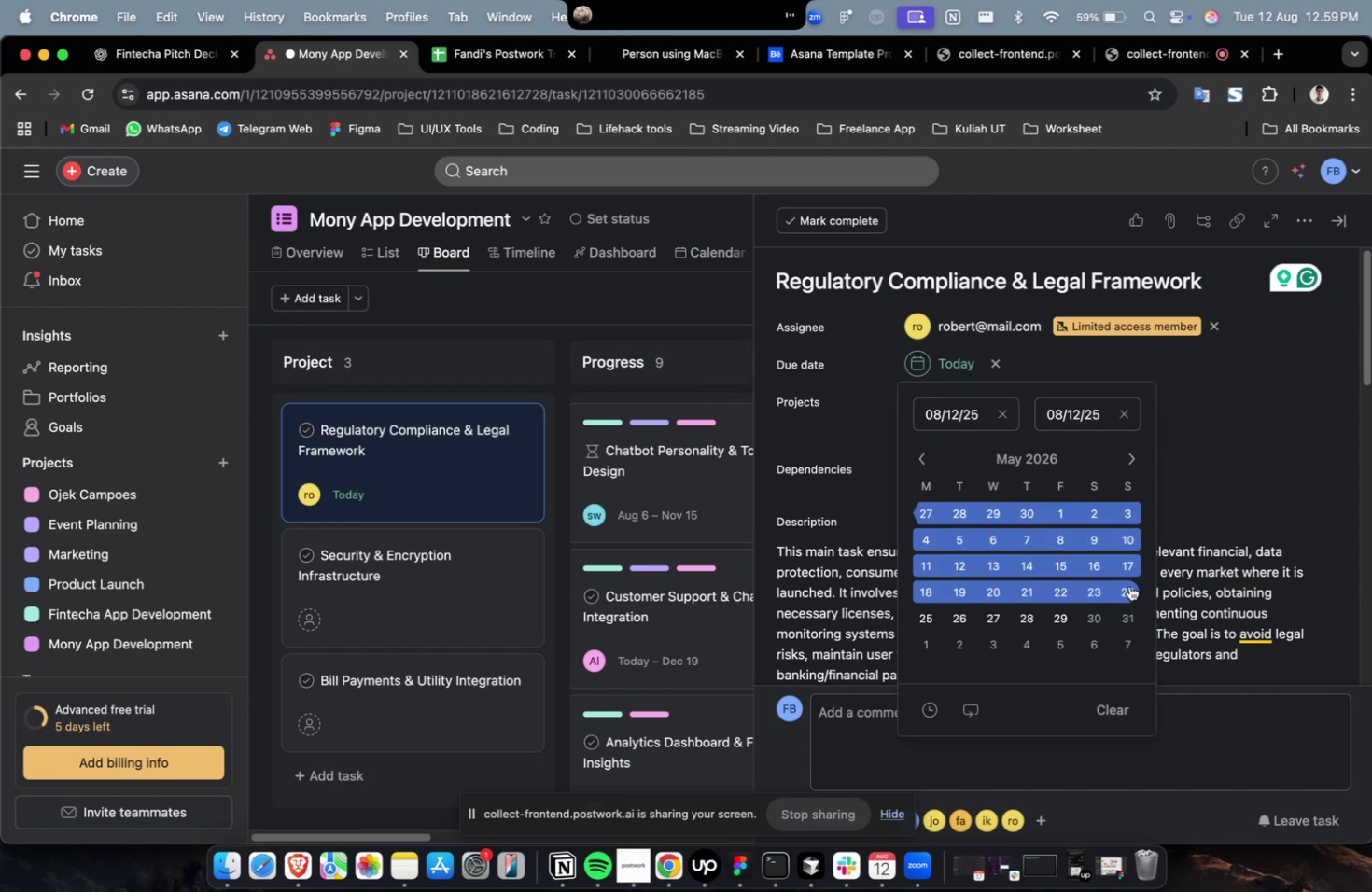 
triple_click([1129, 583])
 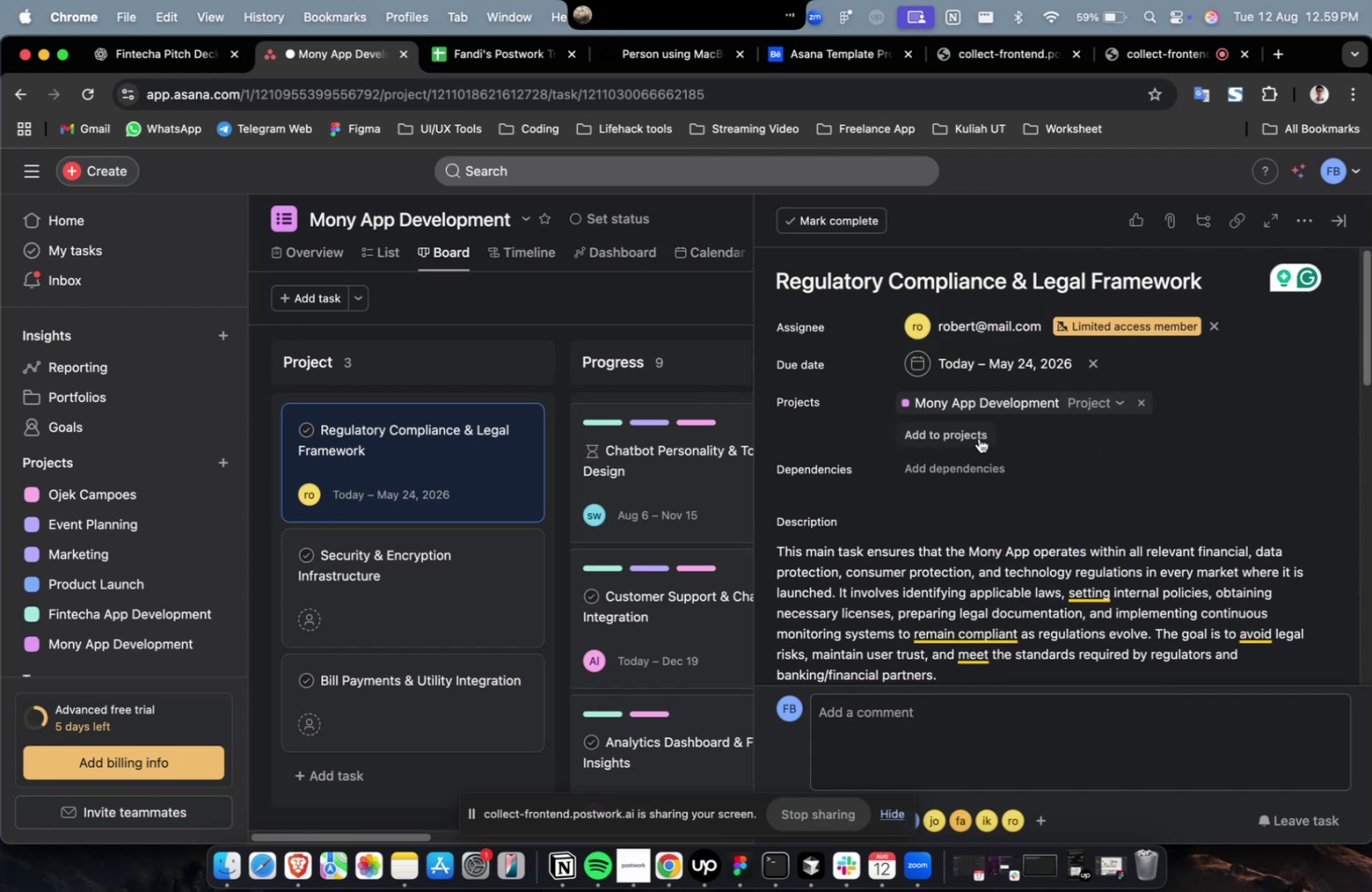 
triple_click([978, 438])
 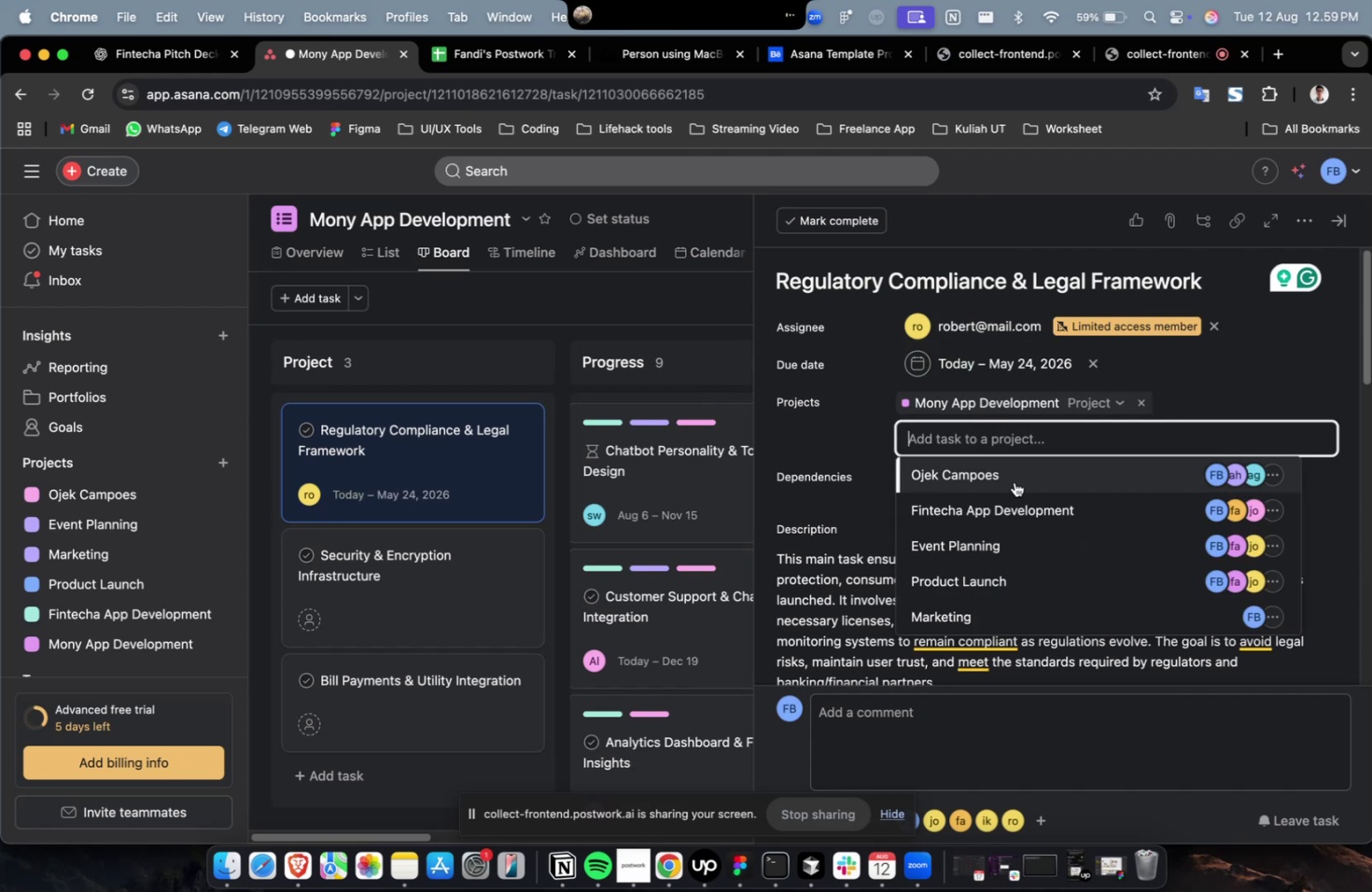 
triple_click([1014, 481])
 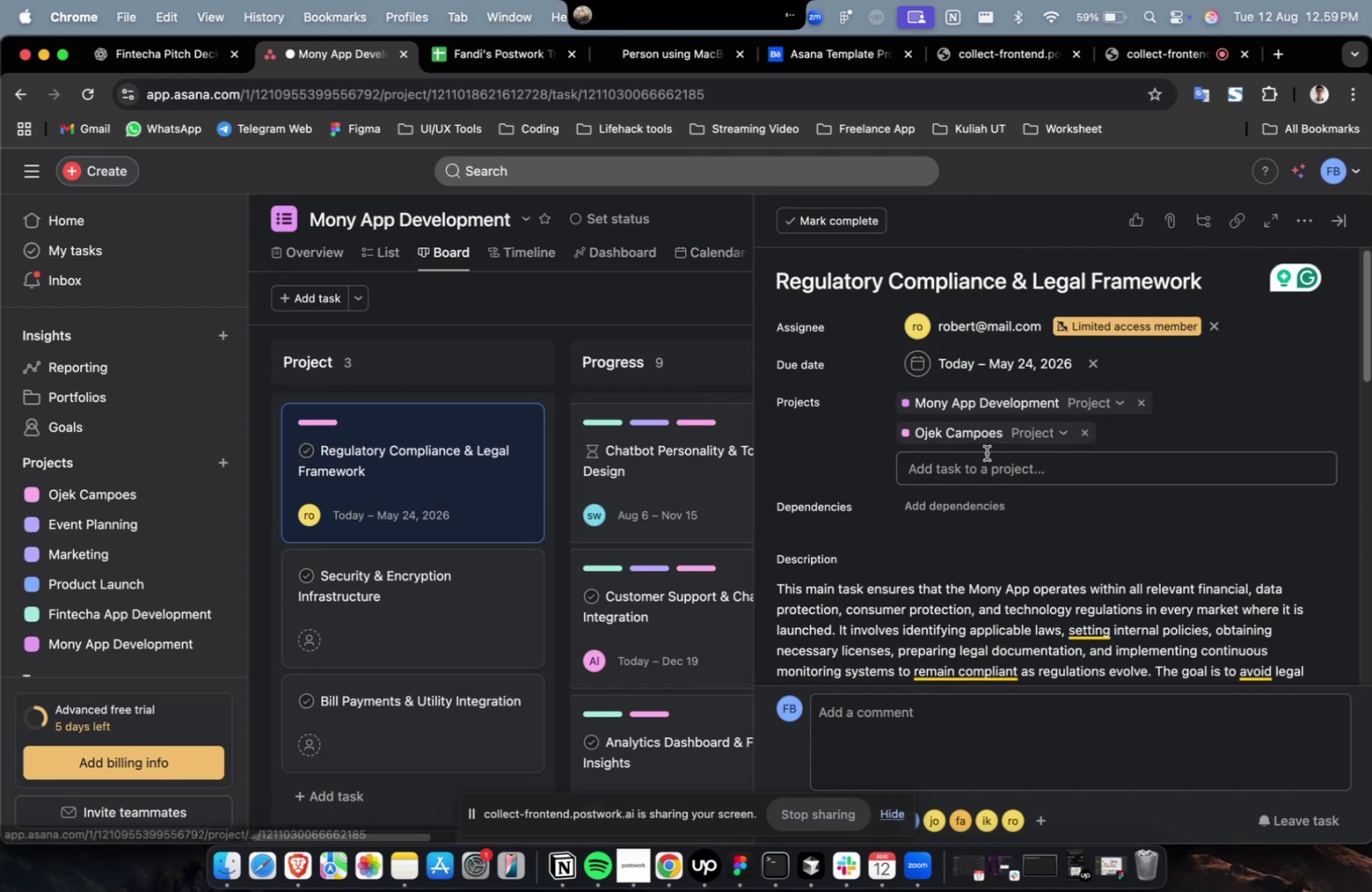 
triple_click([987, 446])
 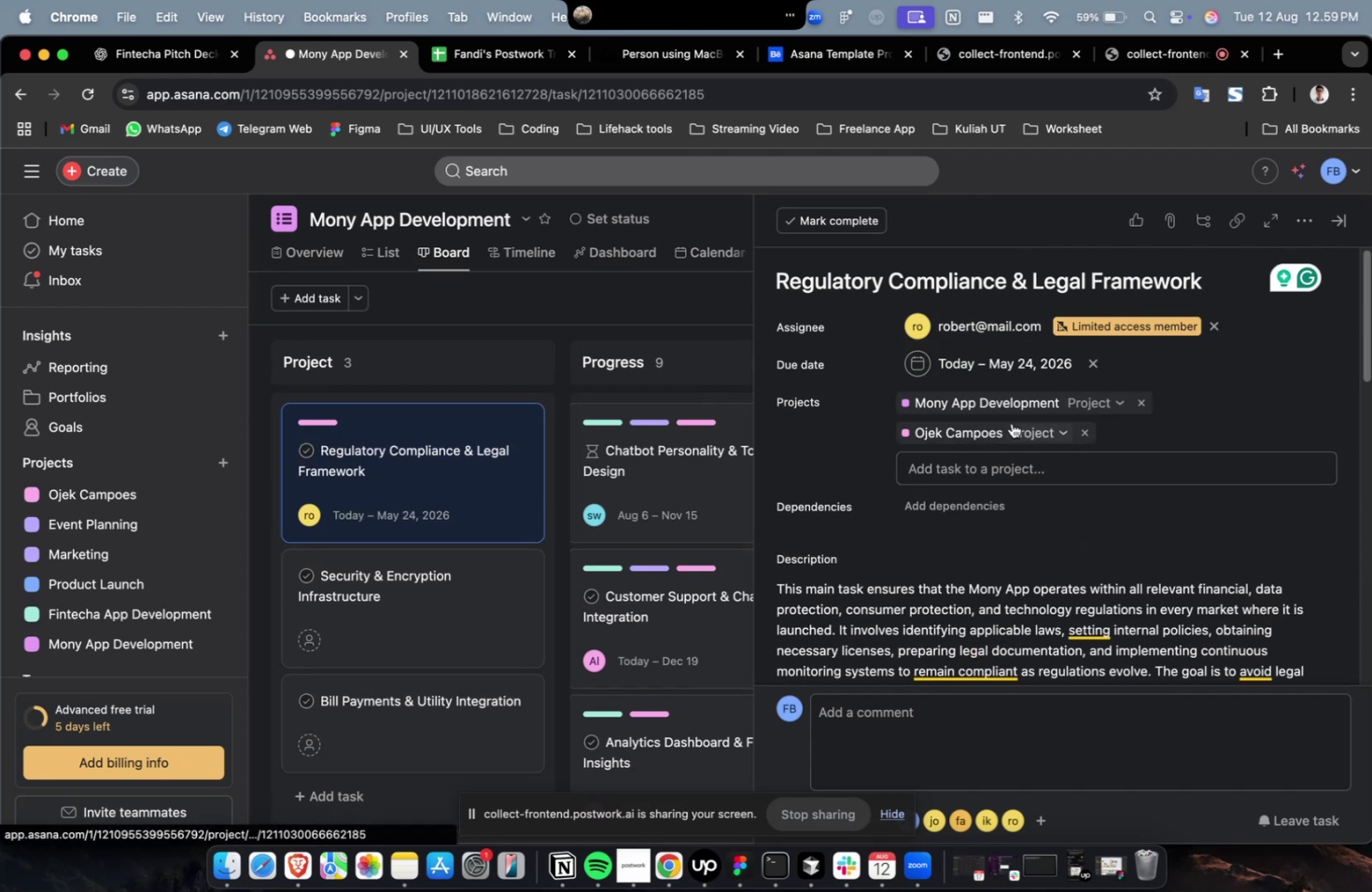 
triple_click([1011, 423])
 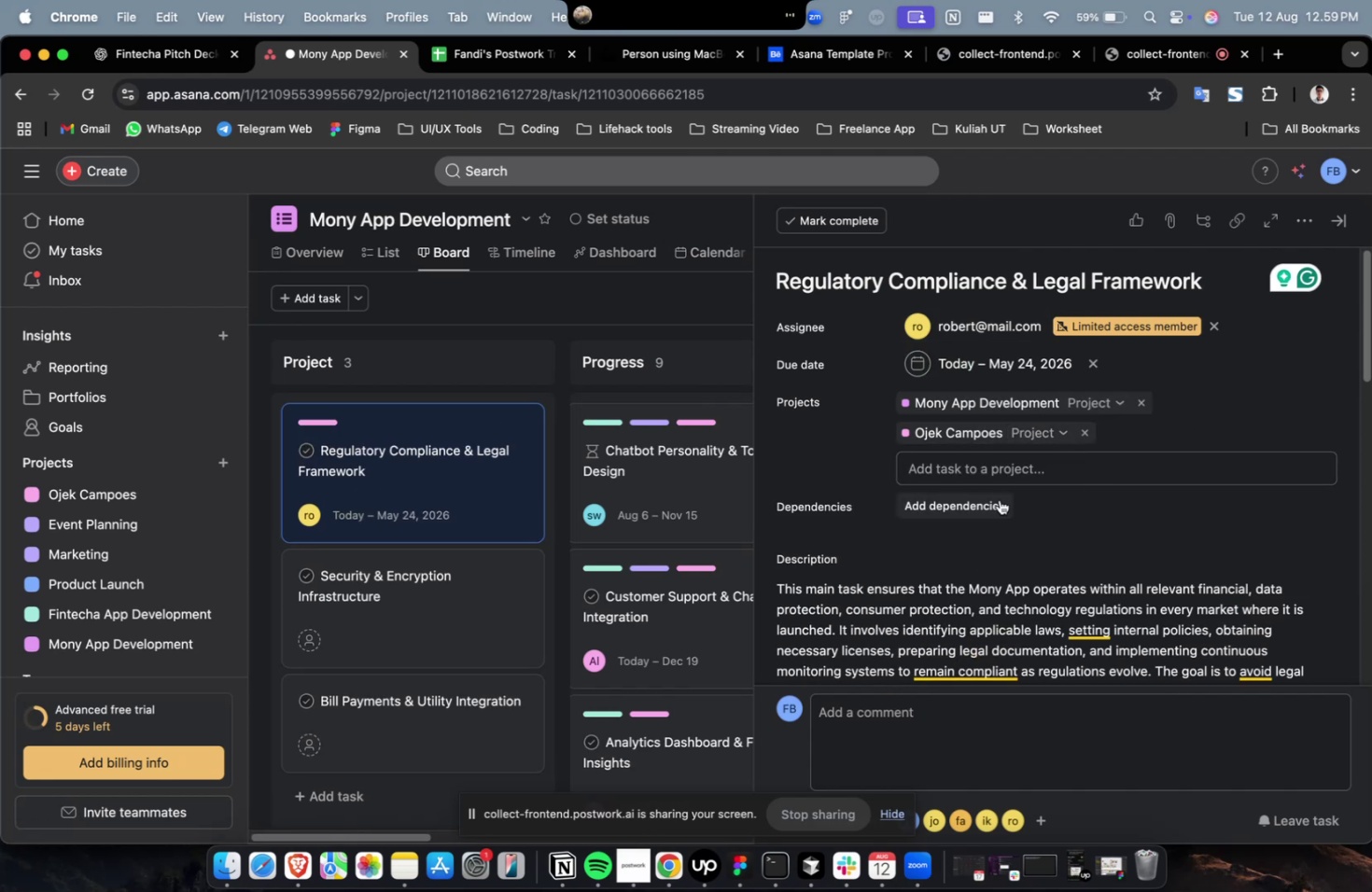 
double_click([972, 447])
 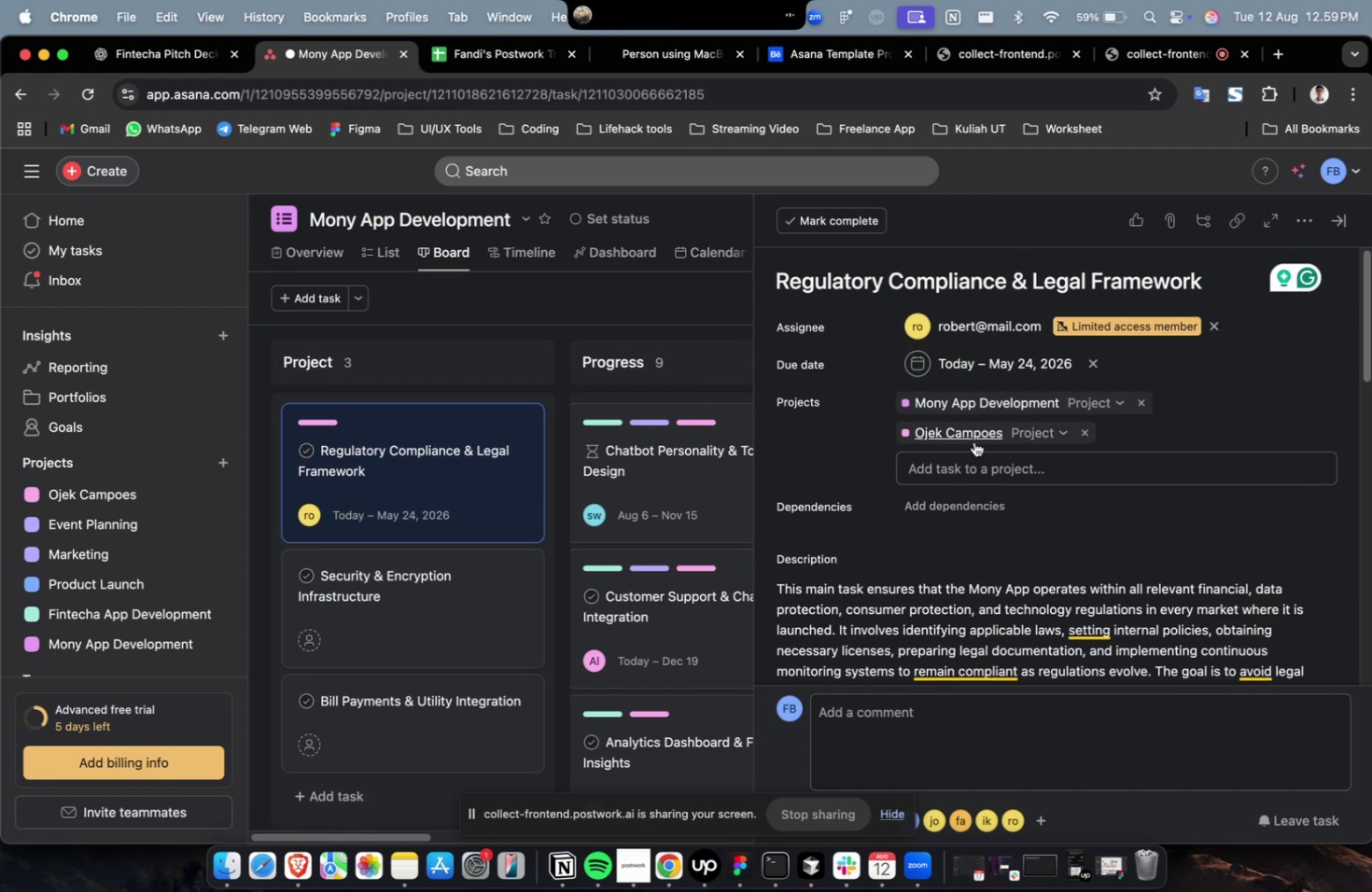 
triple_click([973, 441])
 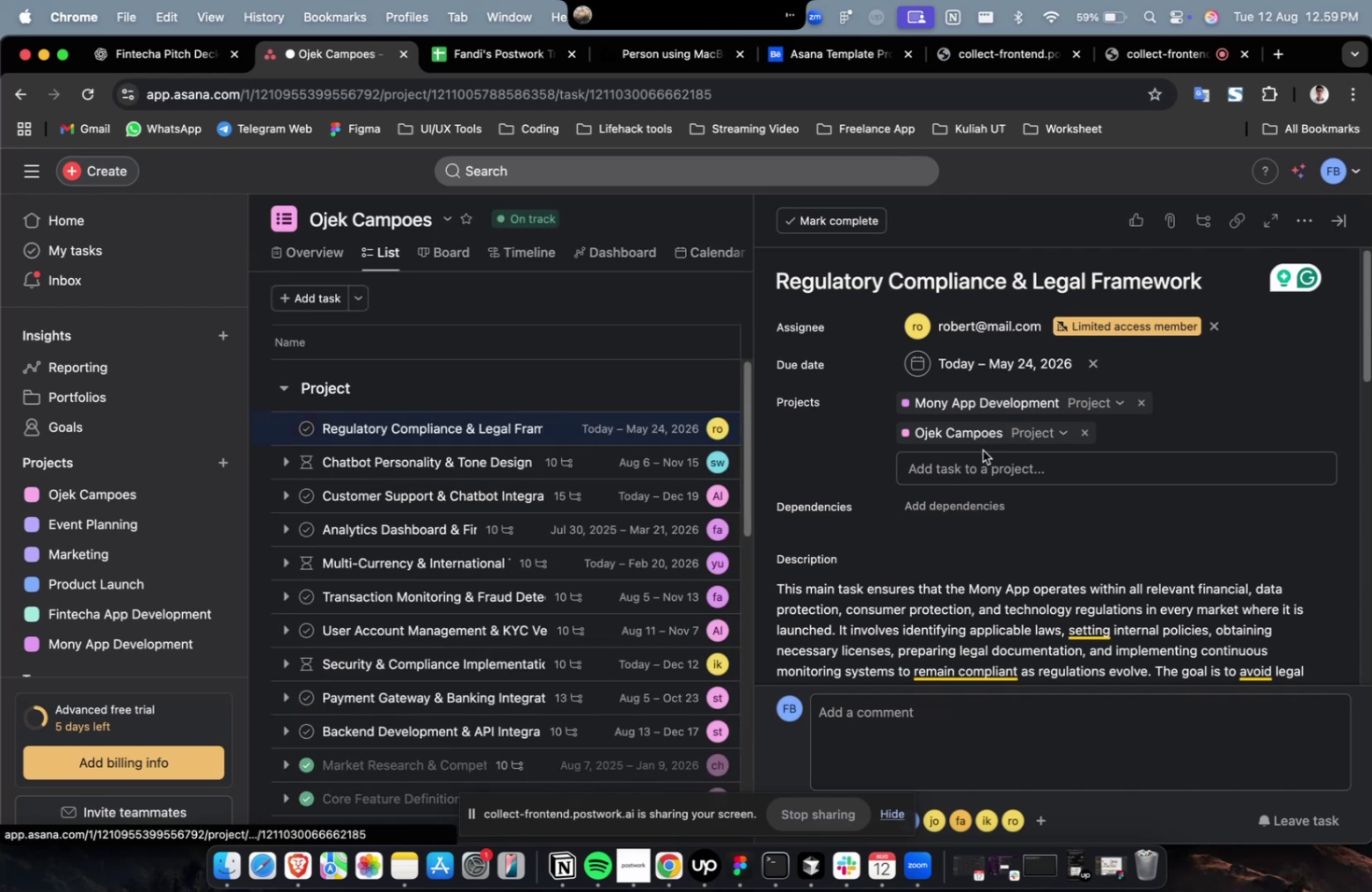 
left_click([987, 468])
 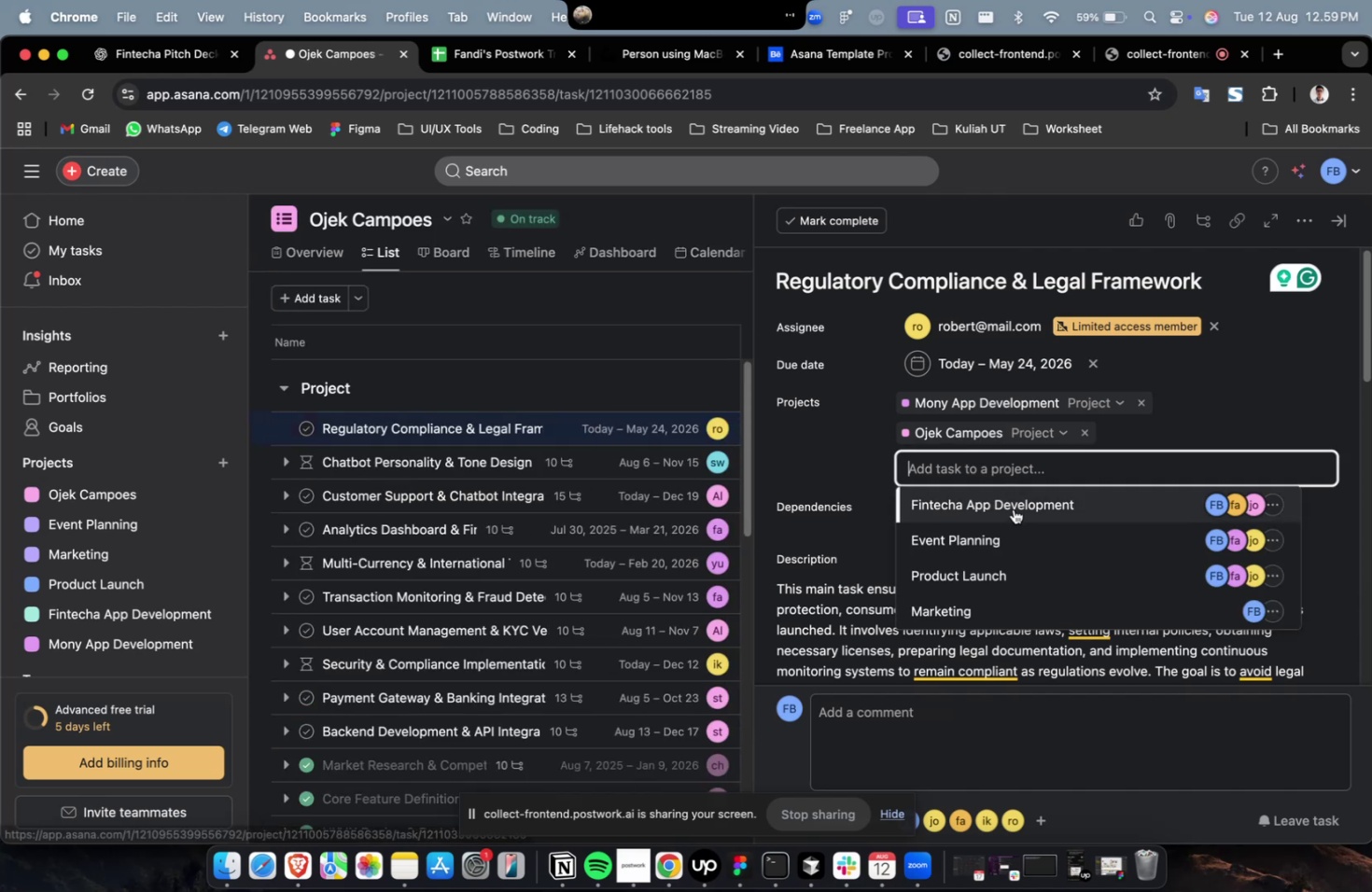 
double_click([1013, 509])
 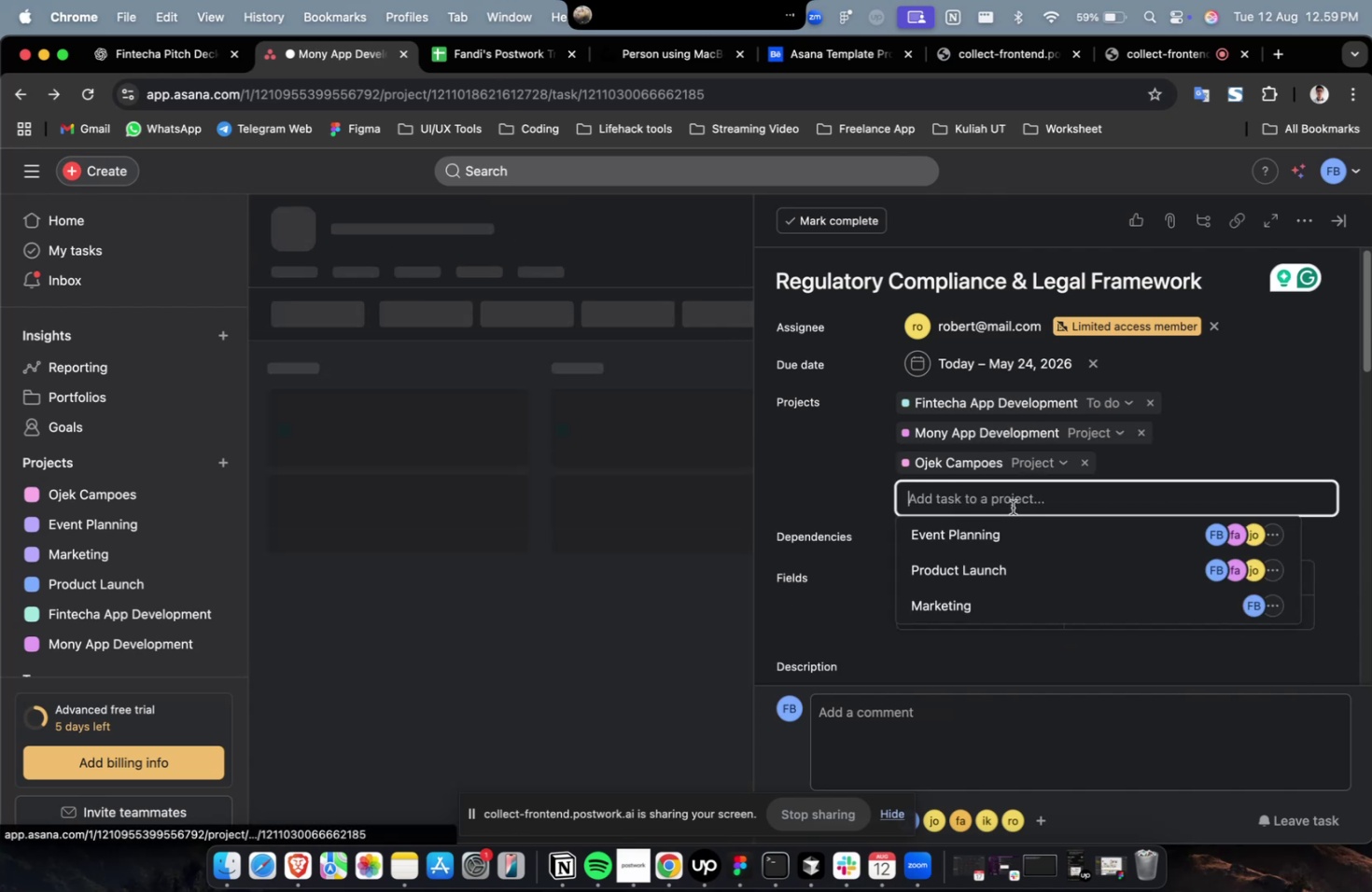 
scroll: coordinate [1012, 507], scroll_direction: down, amount: 4.0
 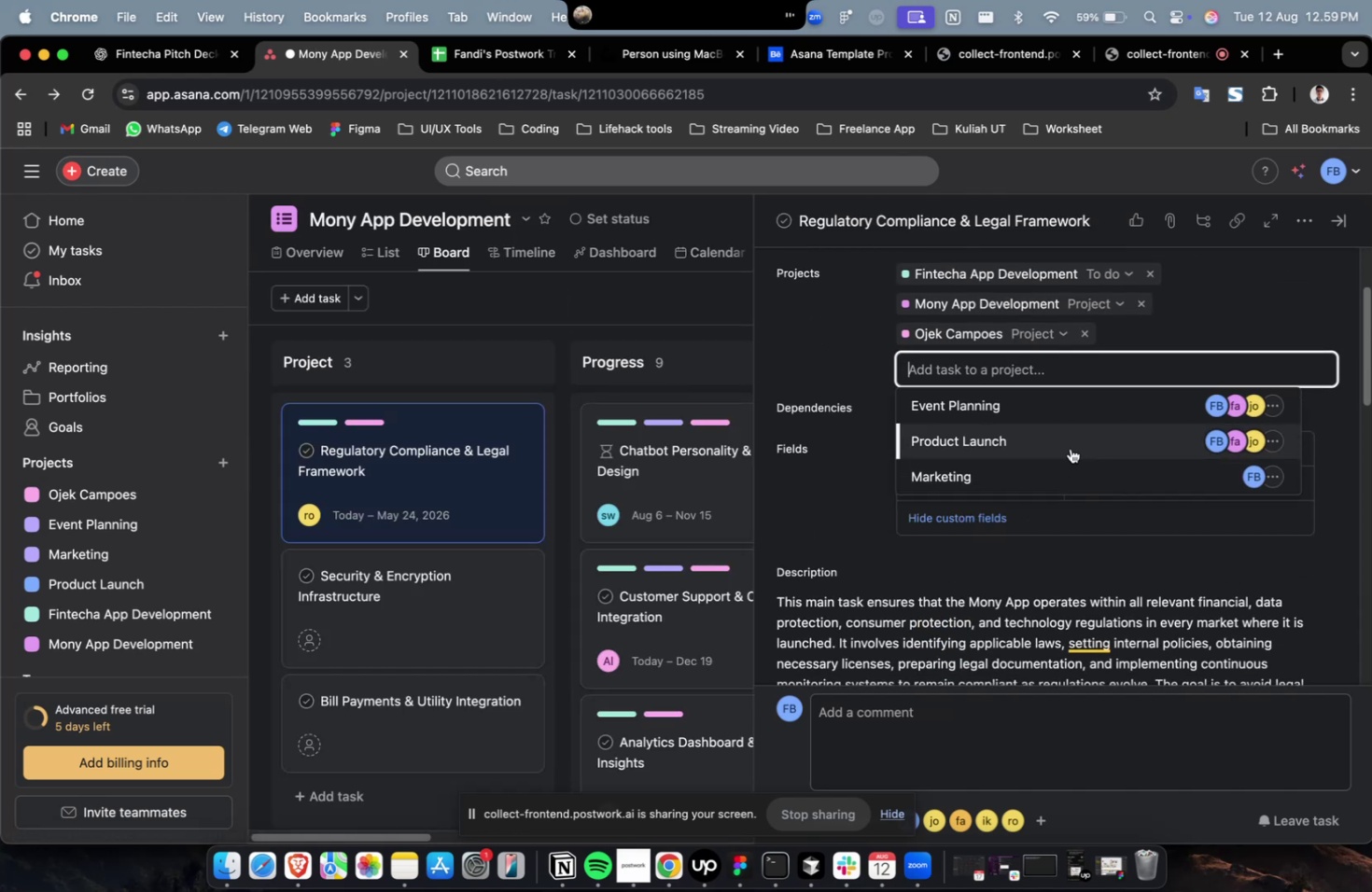 
left_click([1070, 448])
 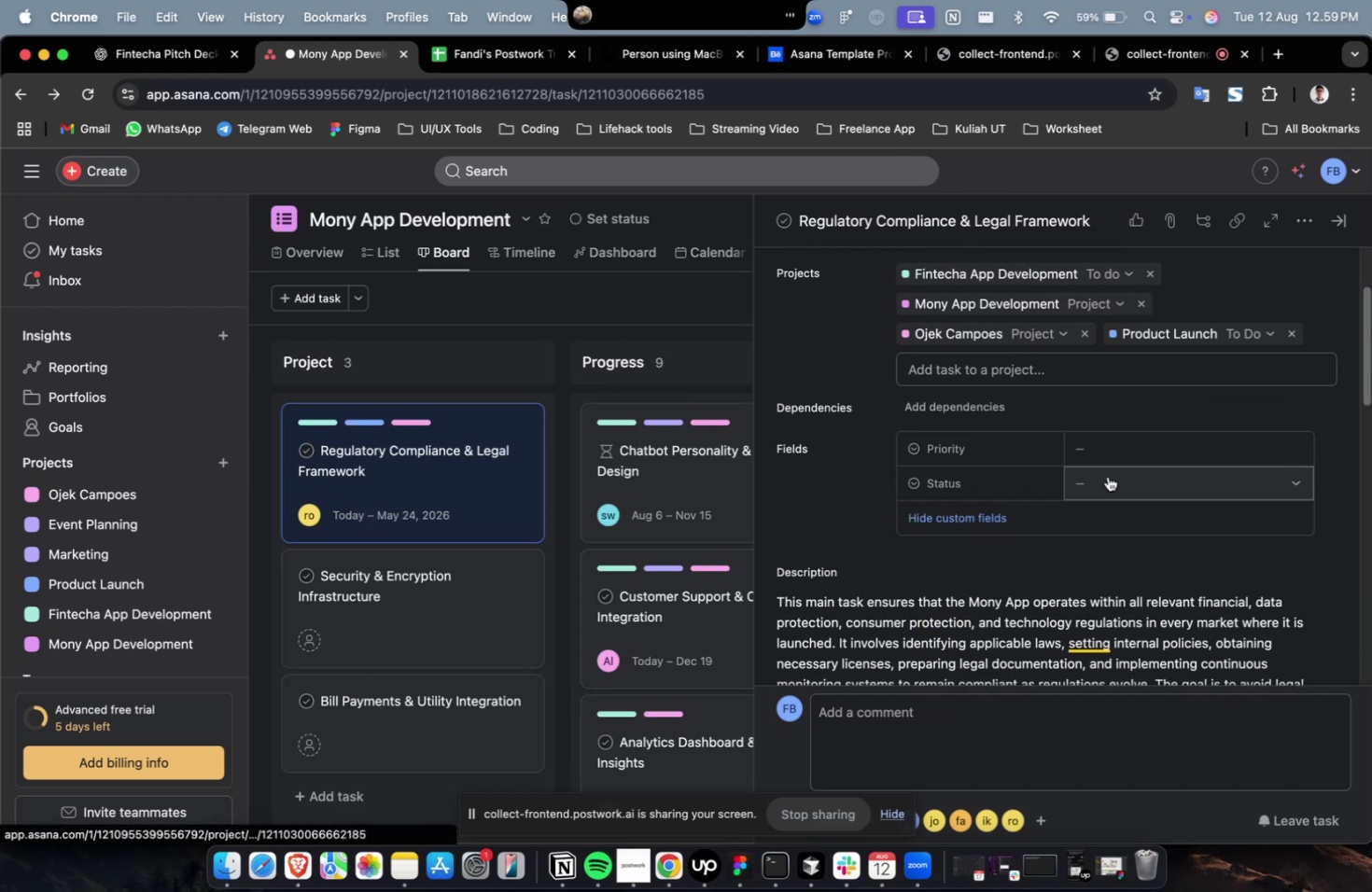 
double_click([1124, 455])
 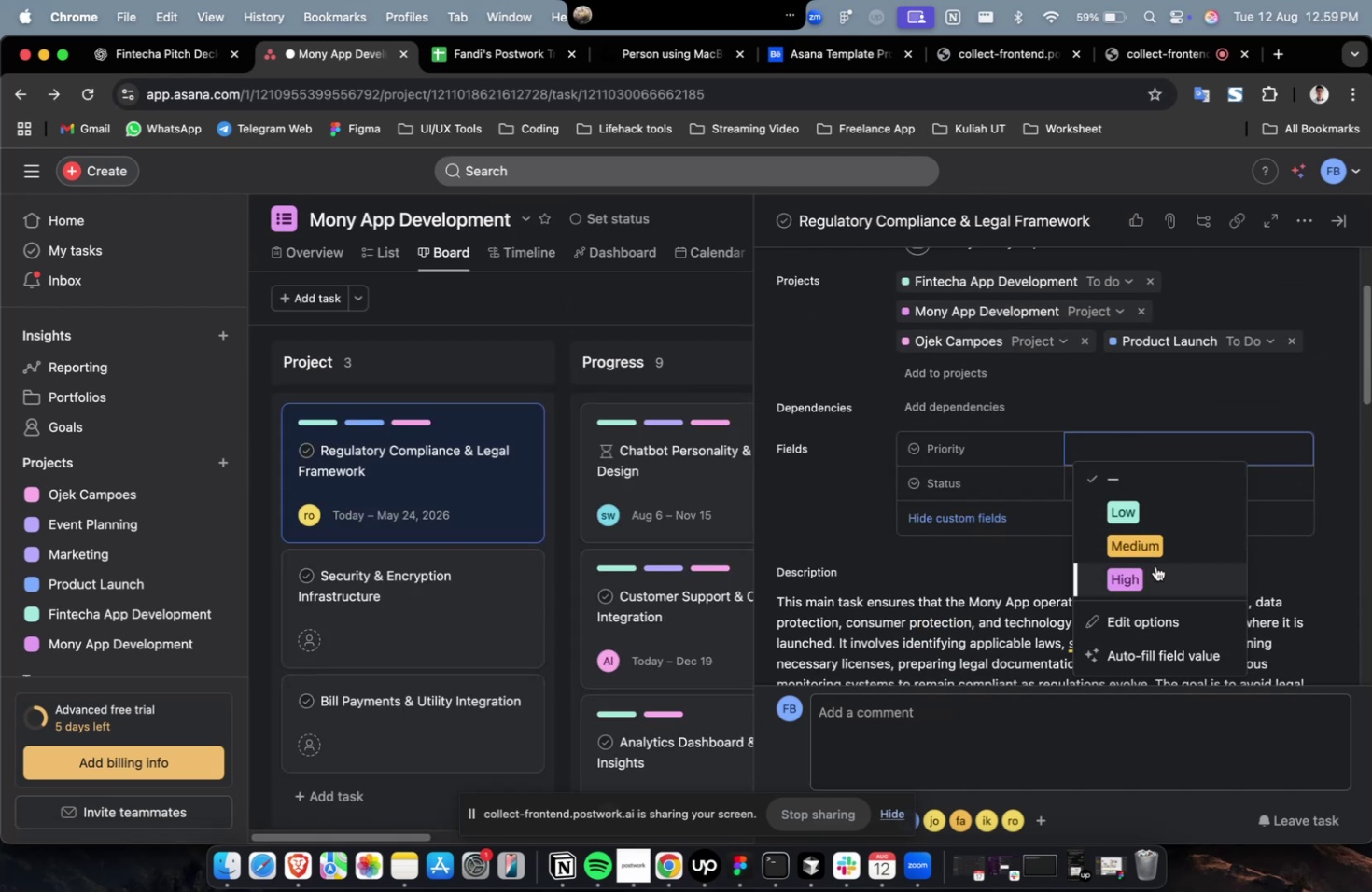 
left_click([1155, 565])
 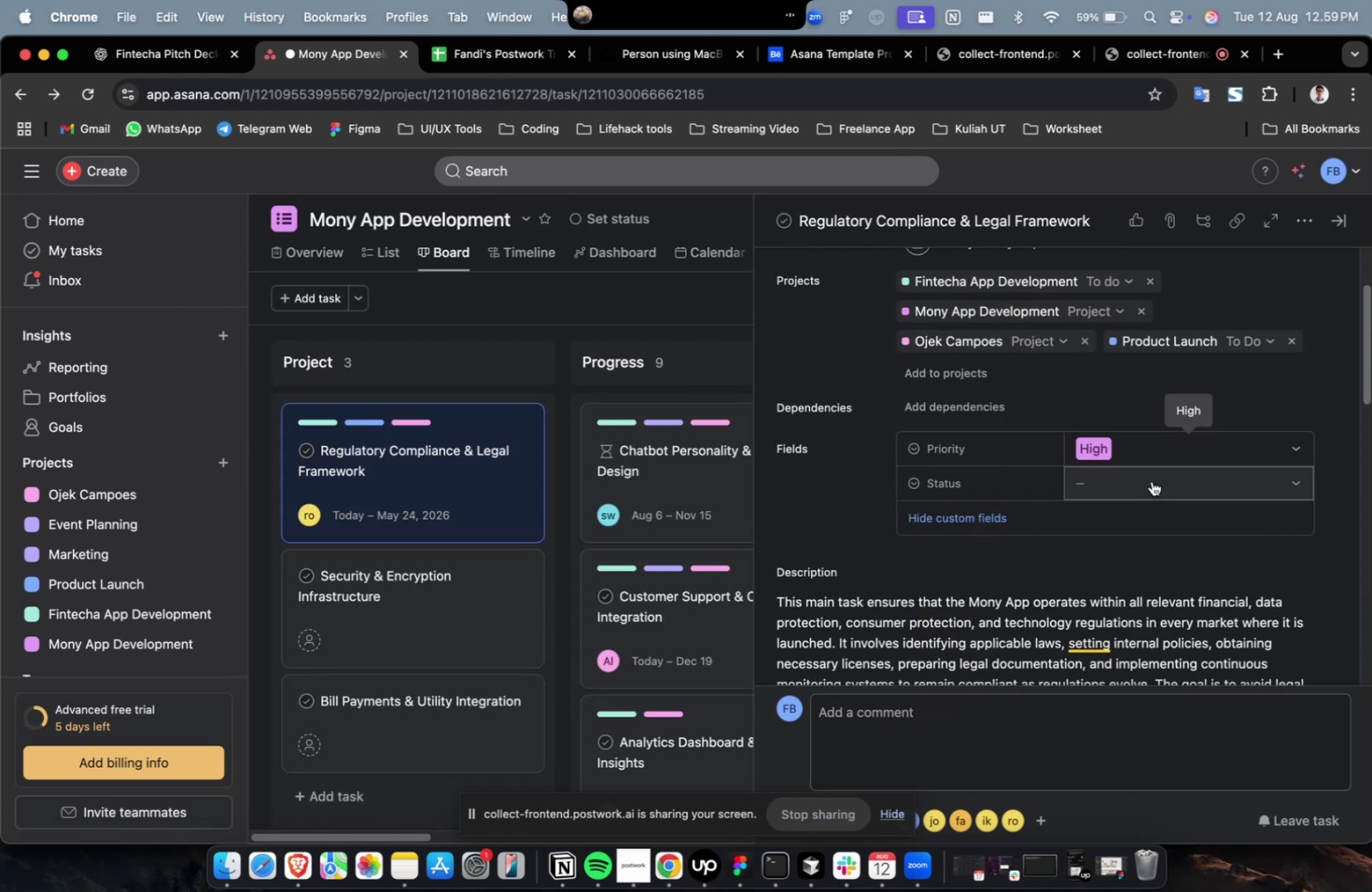 
double_click([1151, 481])
 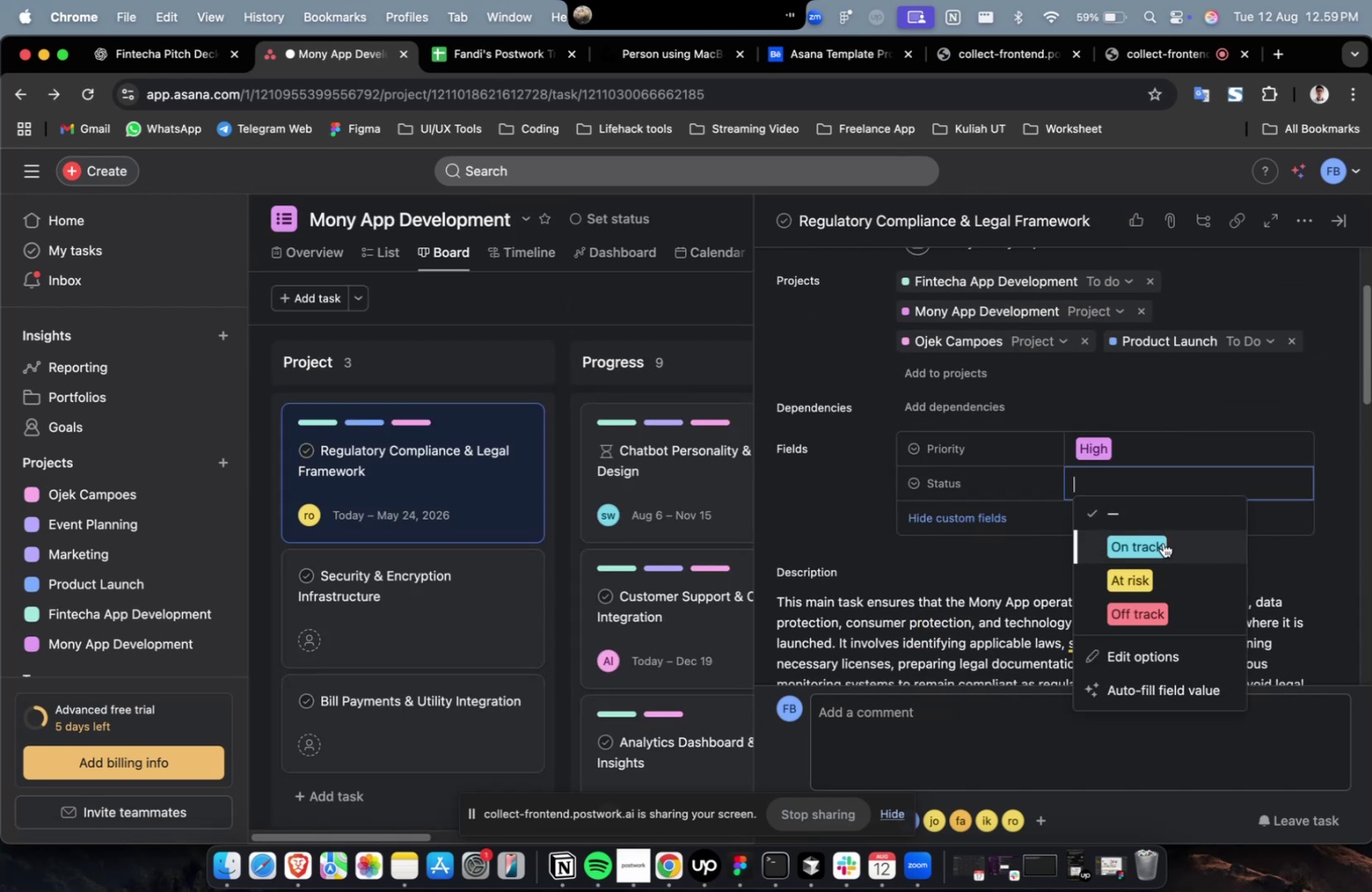 
triple_click([1162, 542])
 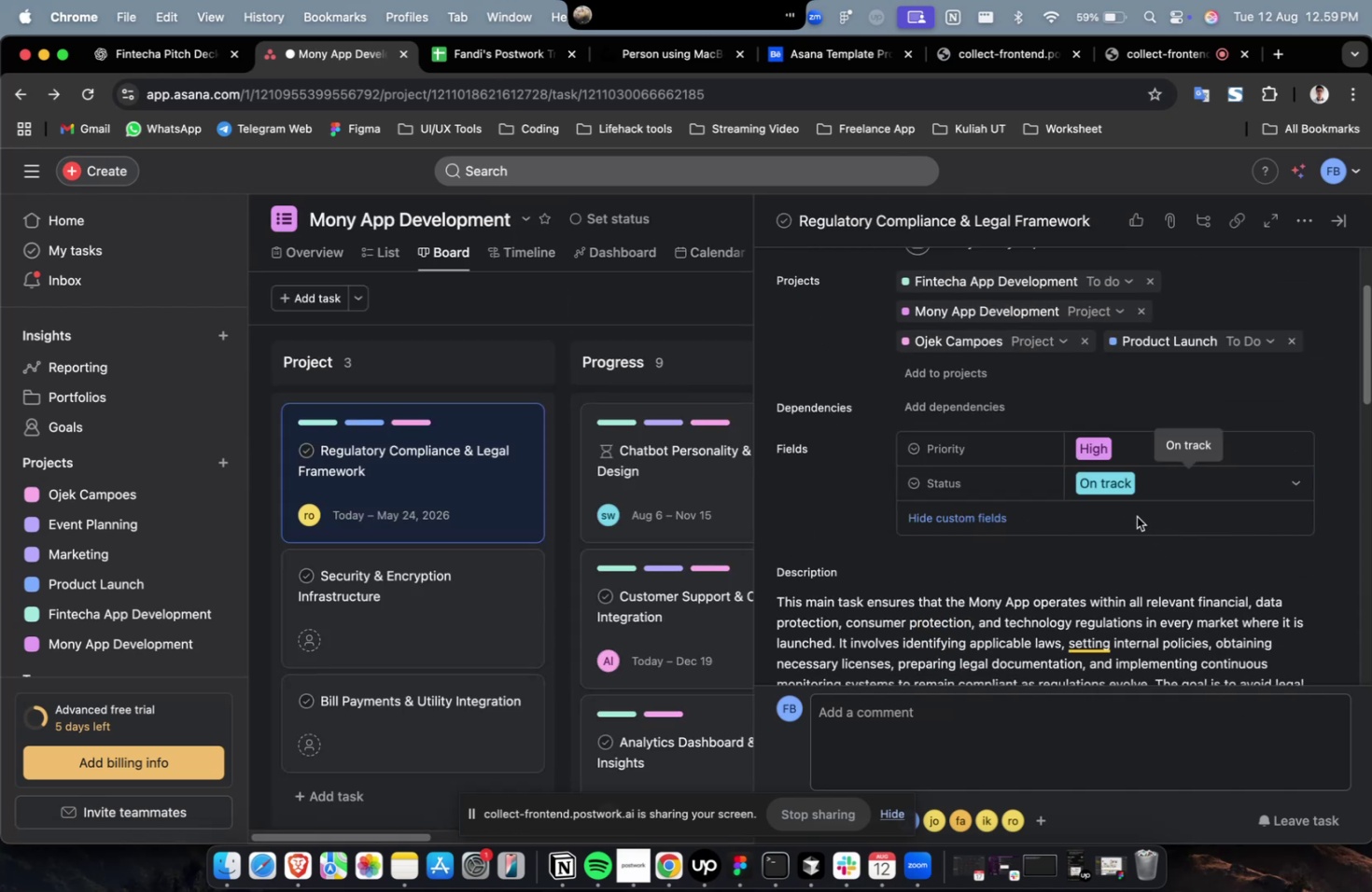 
scroll: coordinate [1048, 597], scroll_direction: down, amount: 26.0
 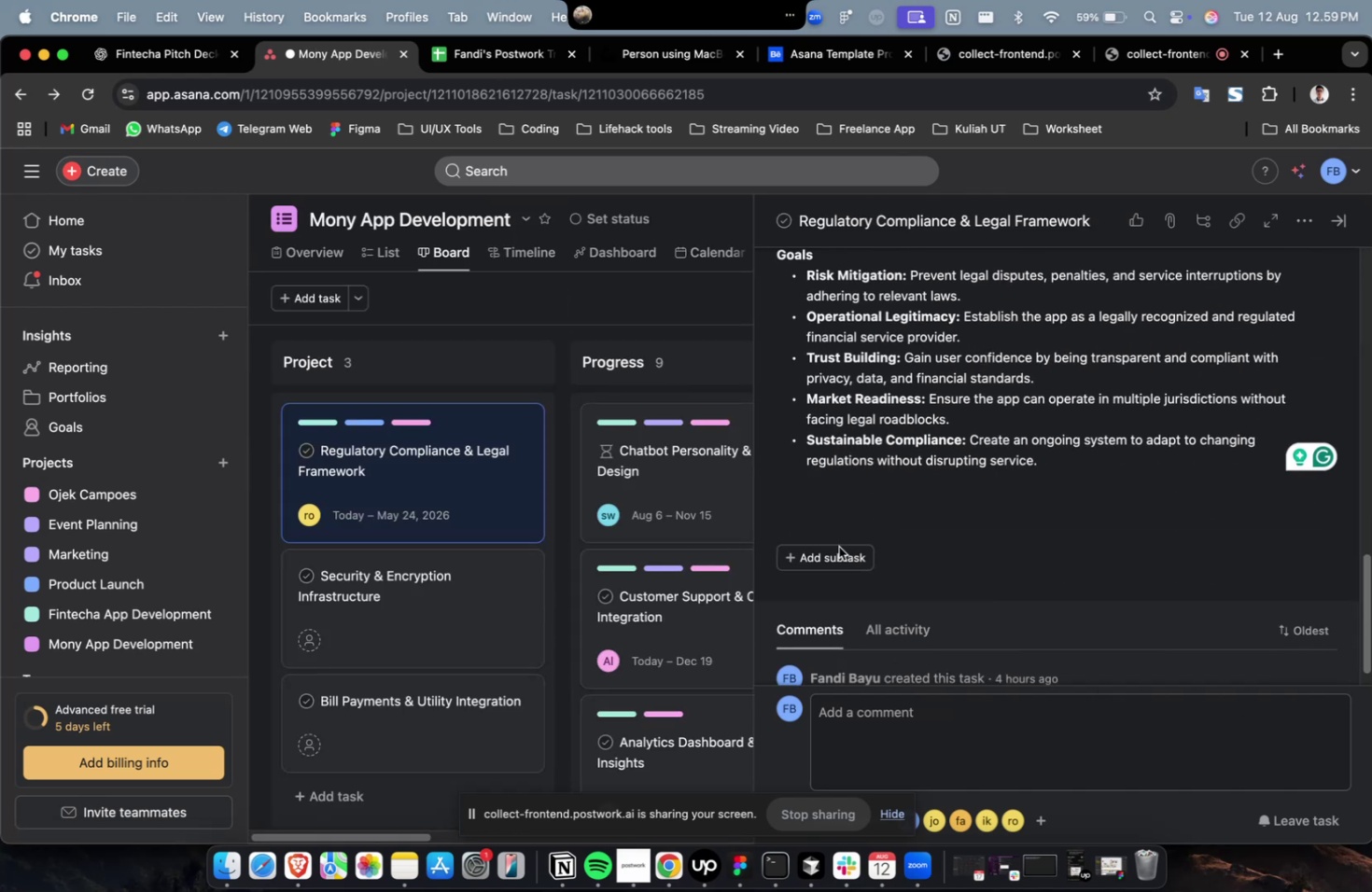 
left_click([840, 557])
 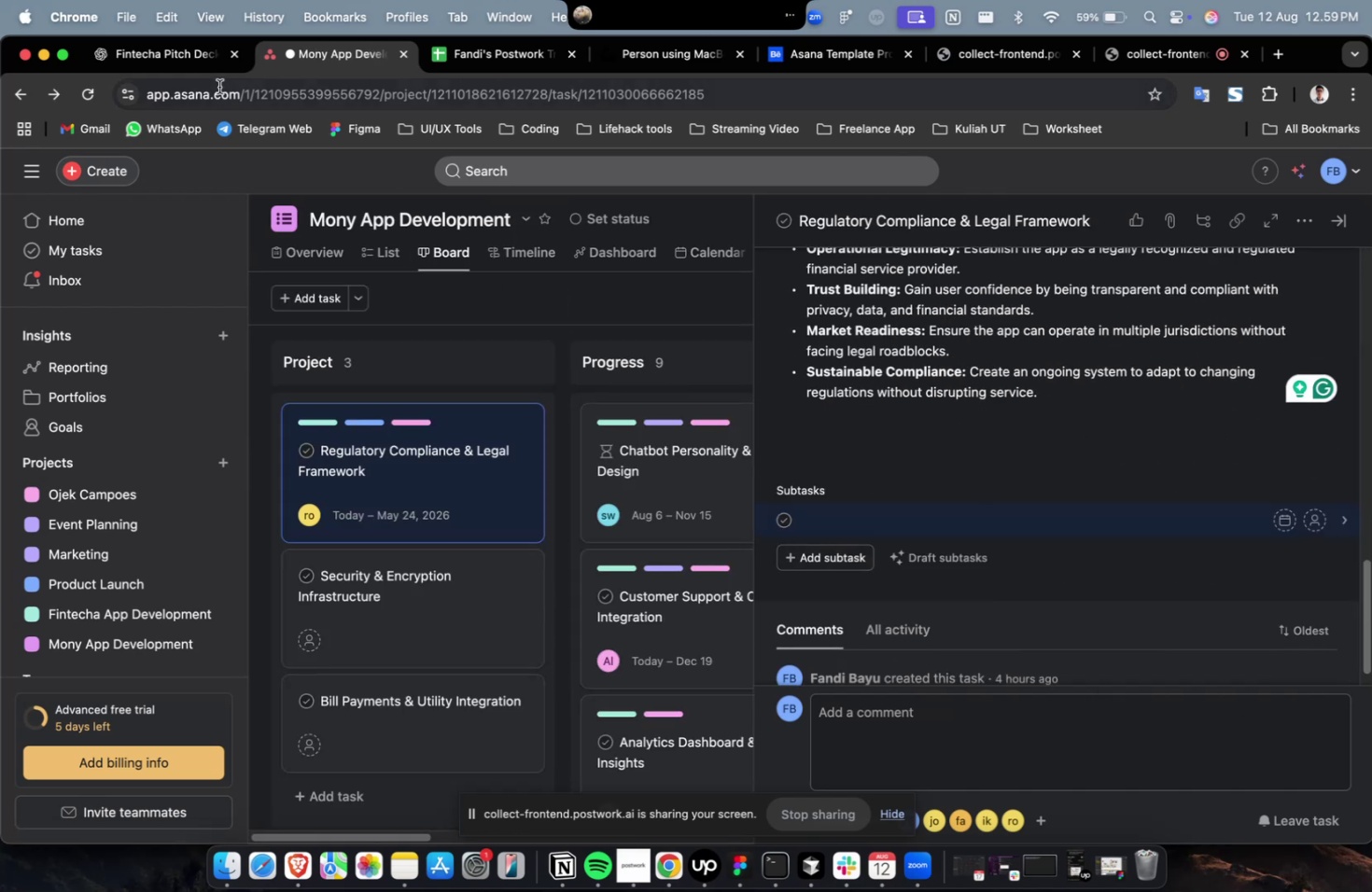 
left_click([164, 74])
 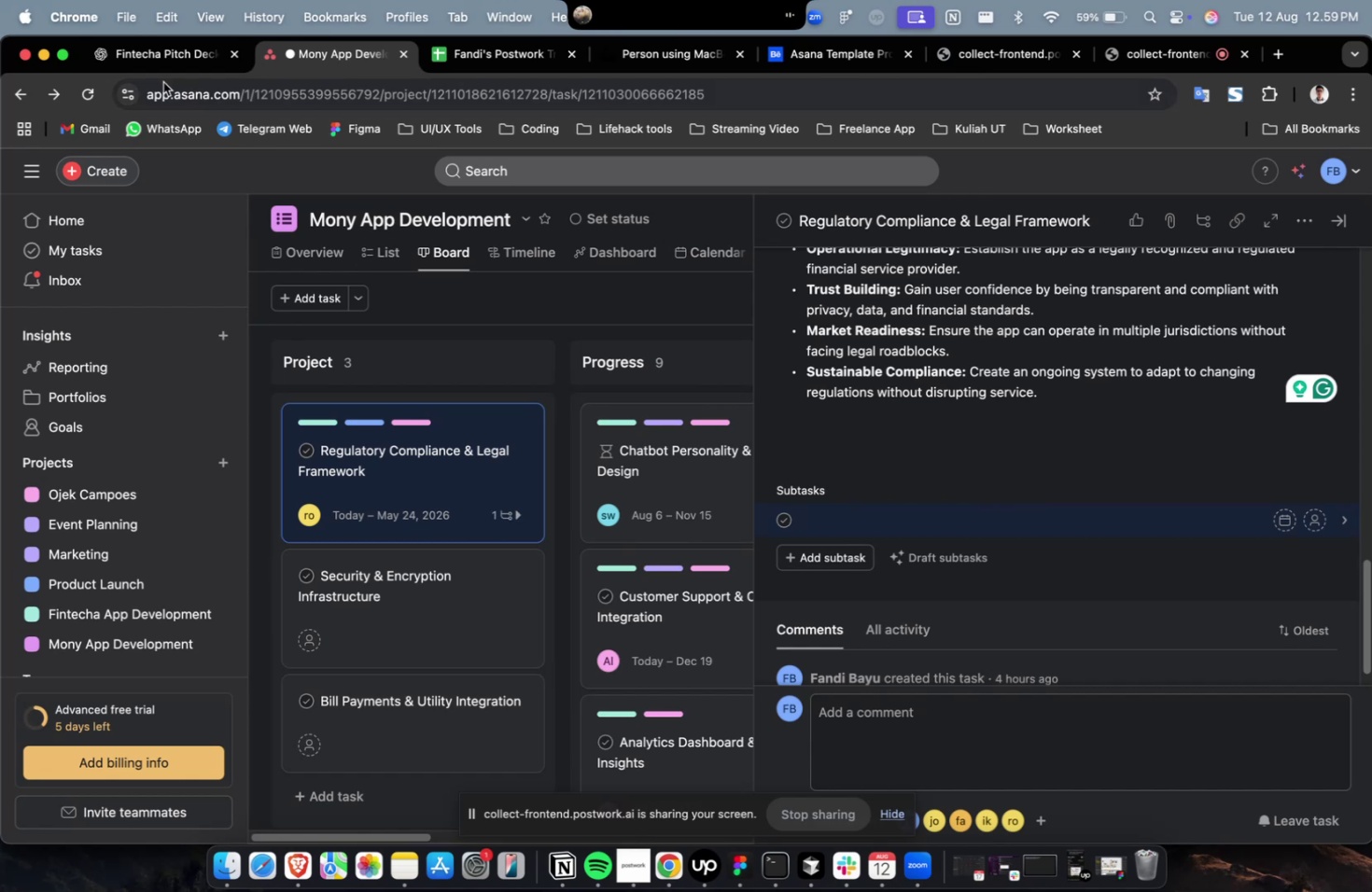 
left_click([154, 67])
 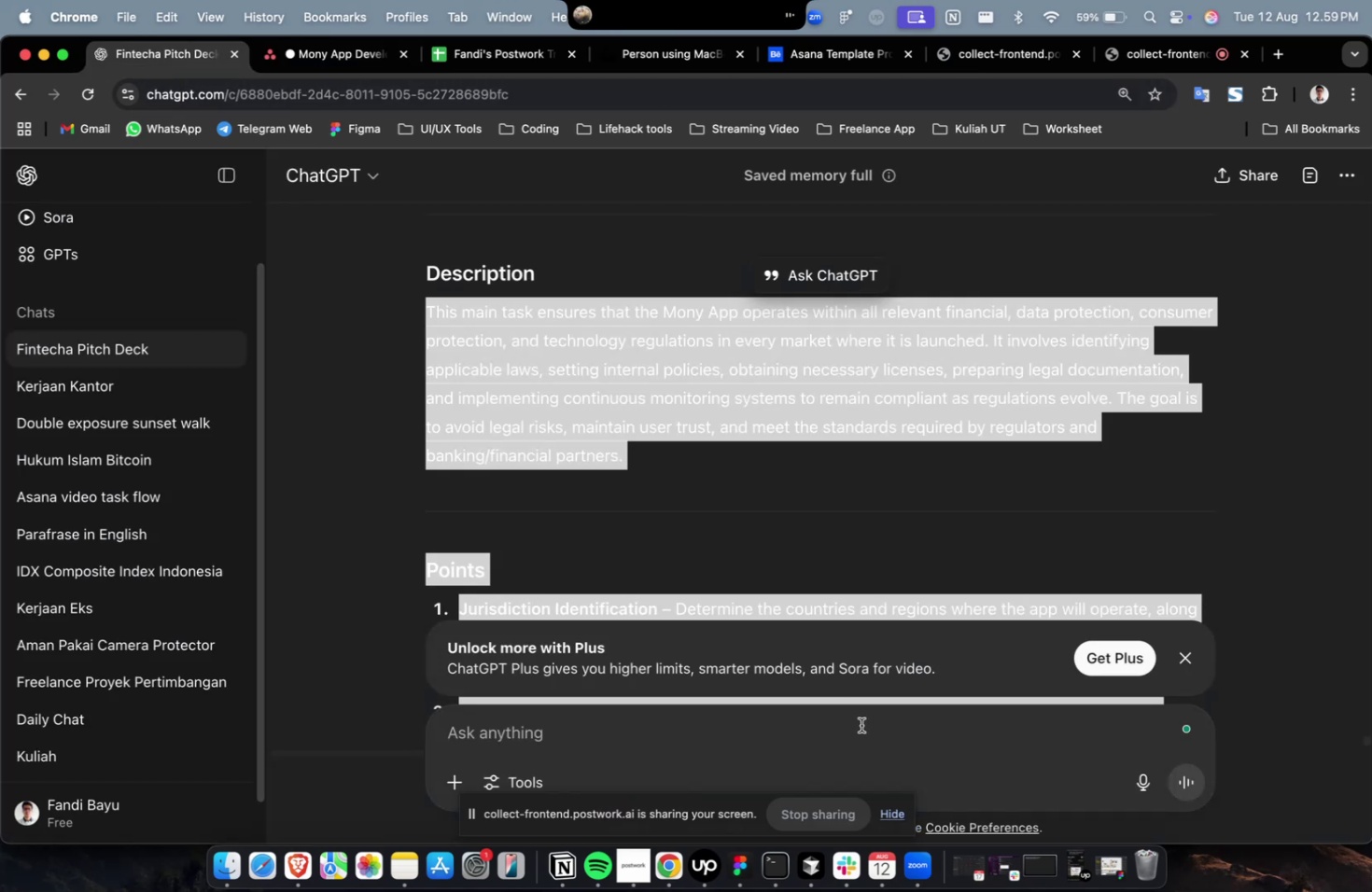 
double_click([861, 724])
 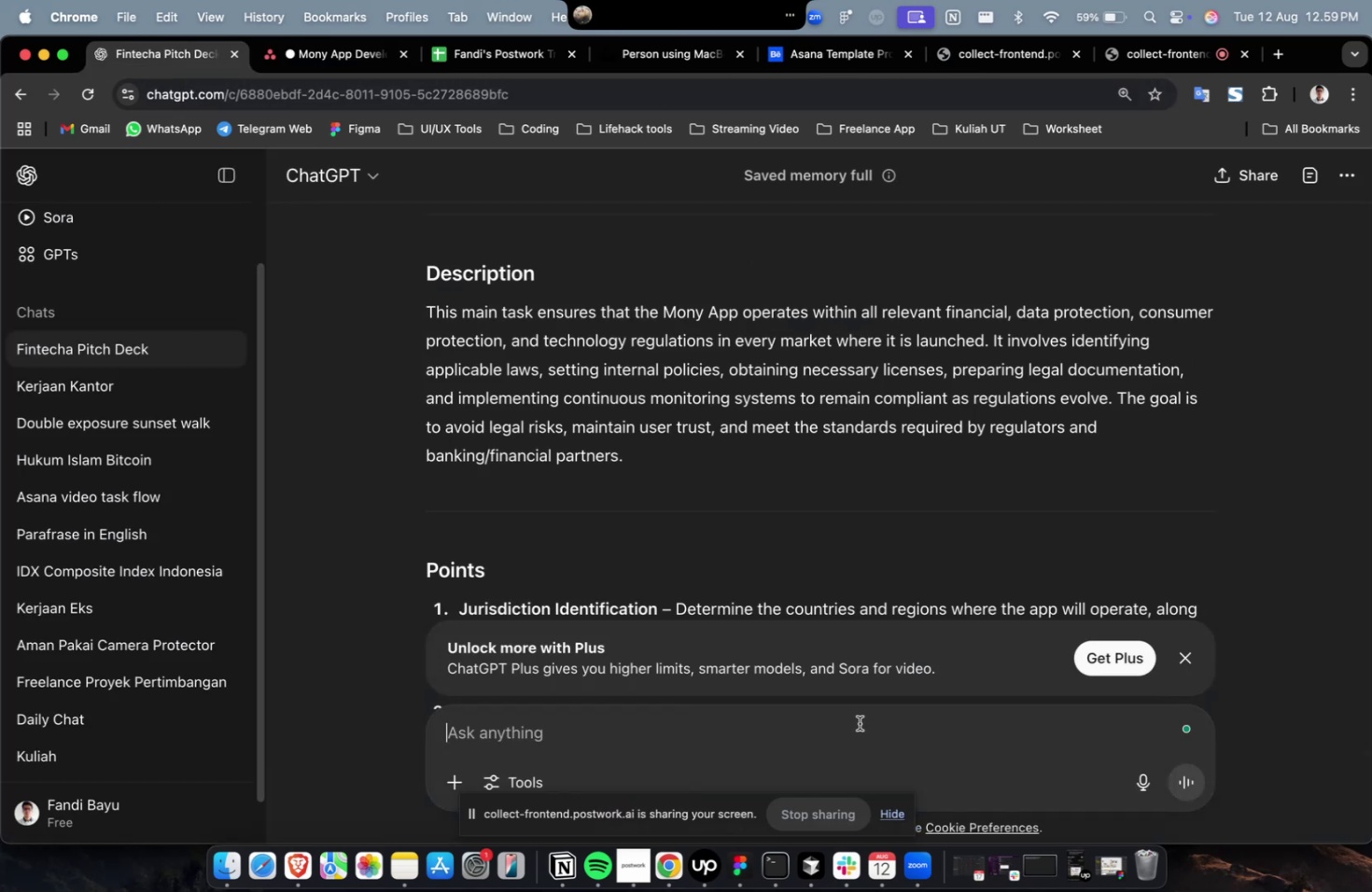 
type(please create 10 subtask)
 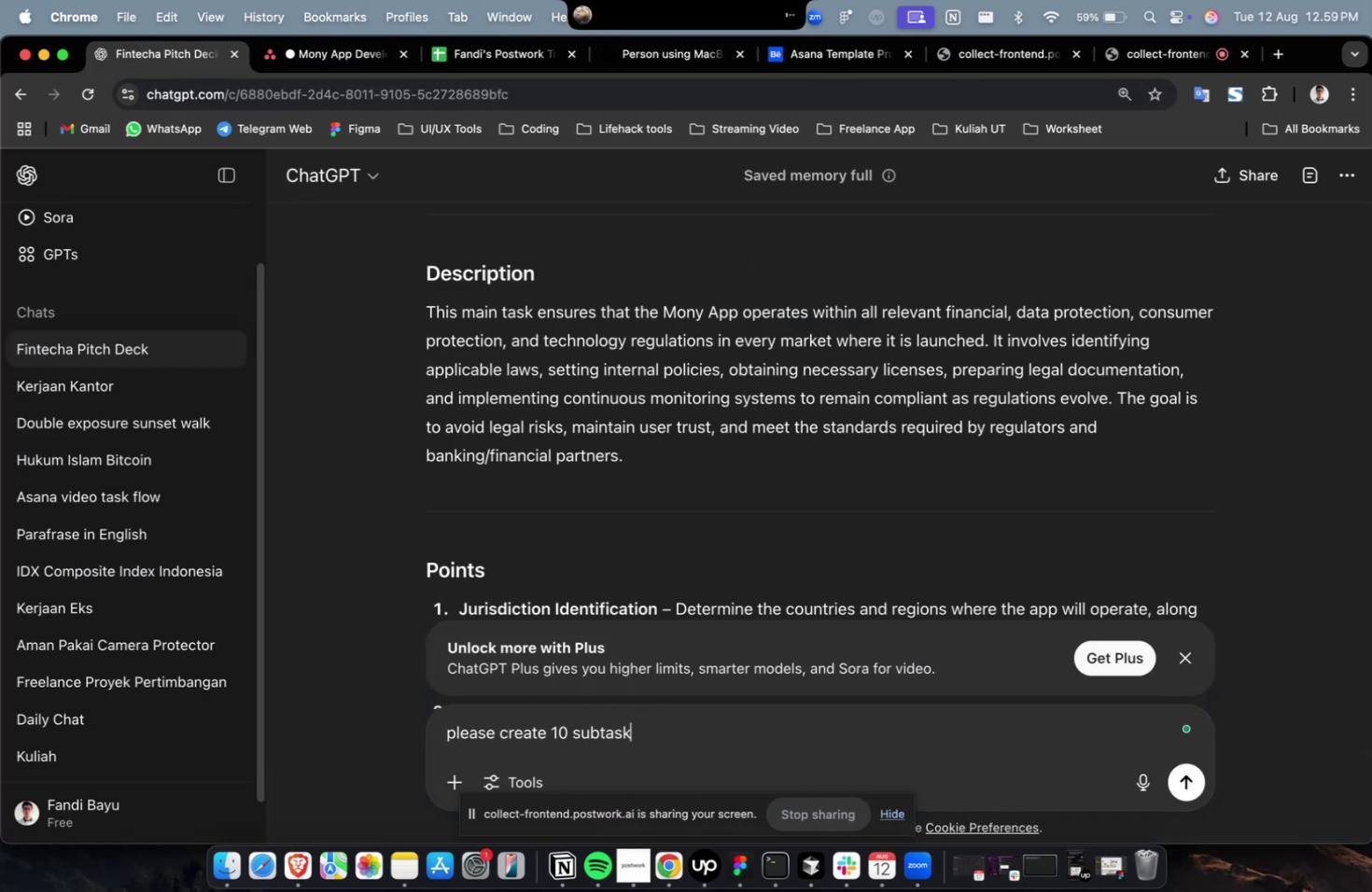 
key(Enter)
 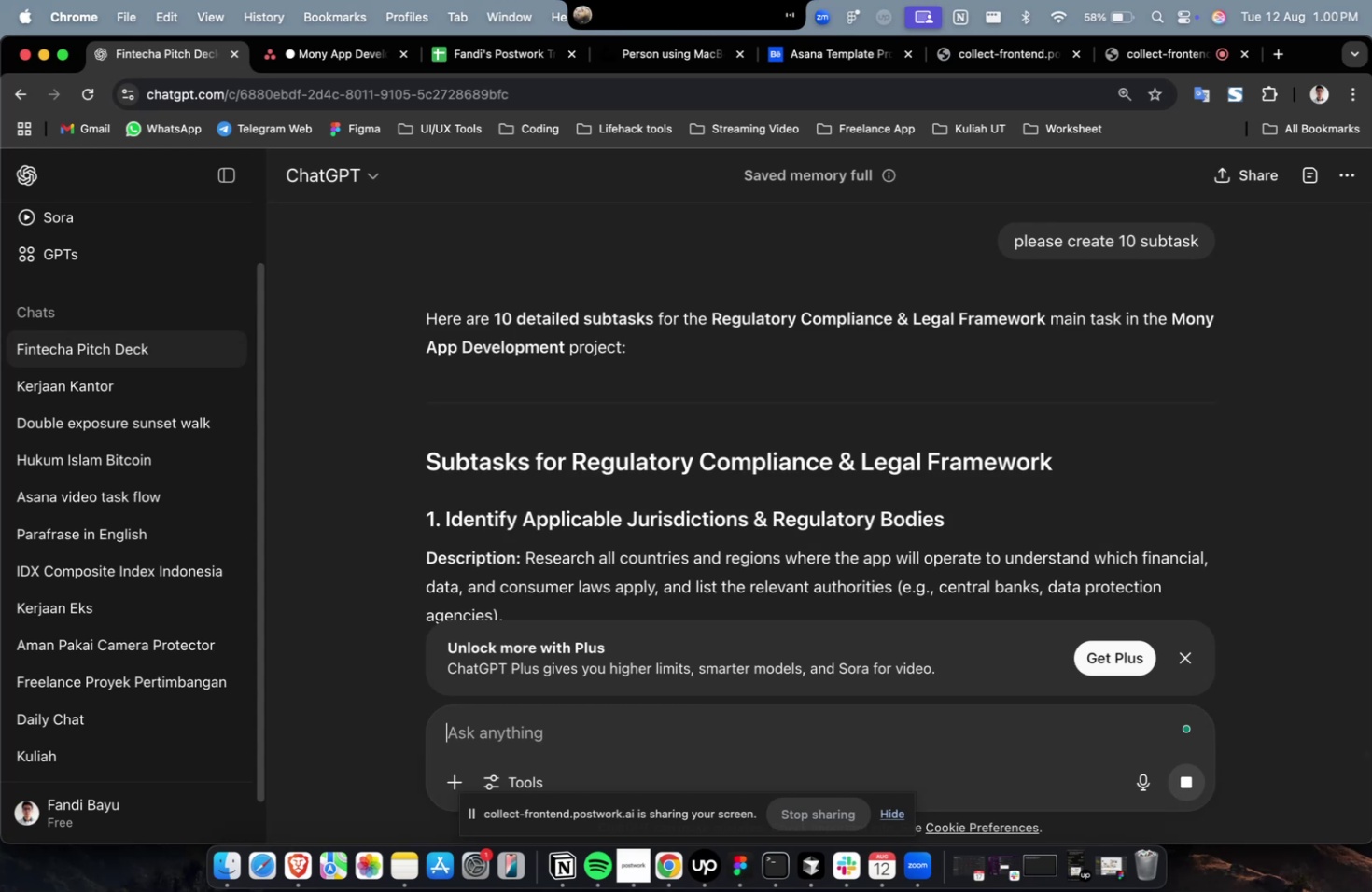 
wait(47.59)
 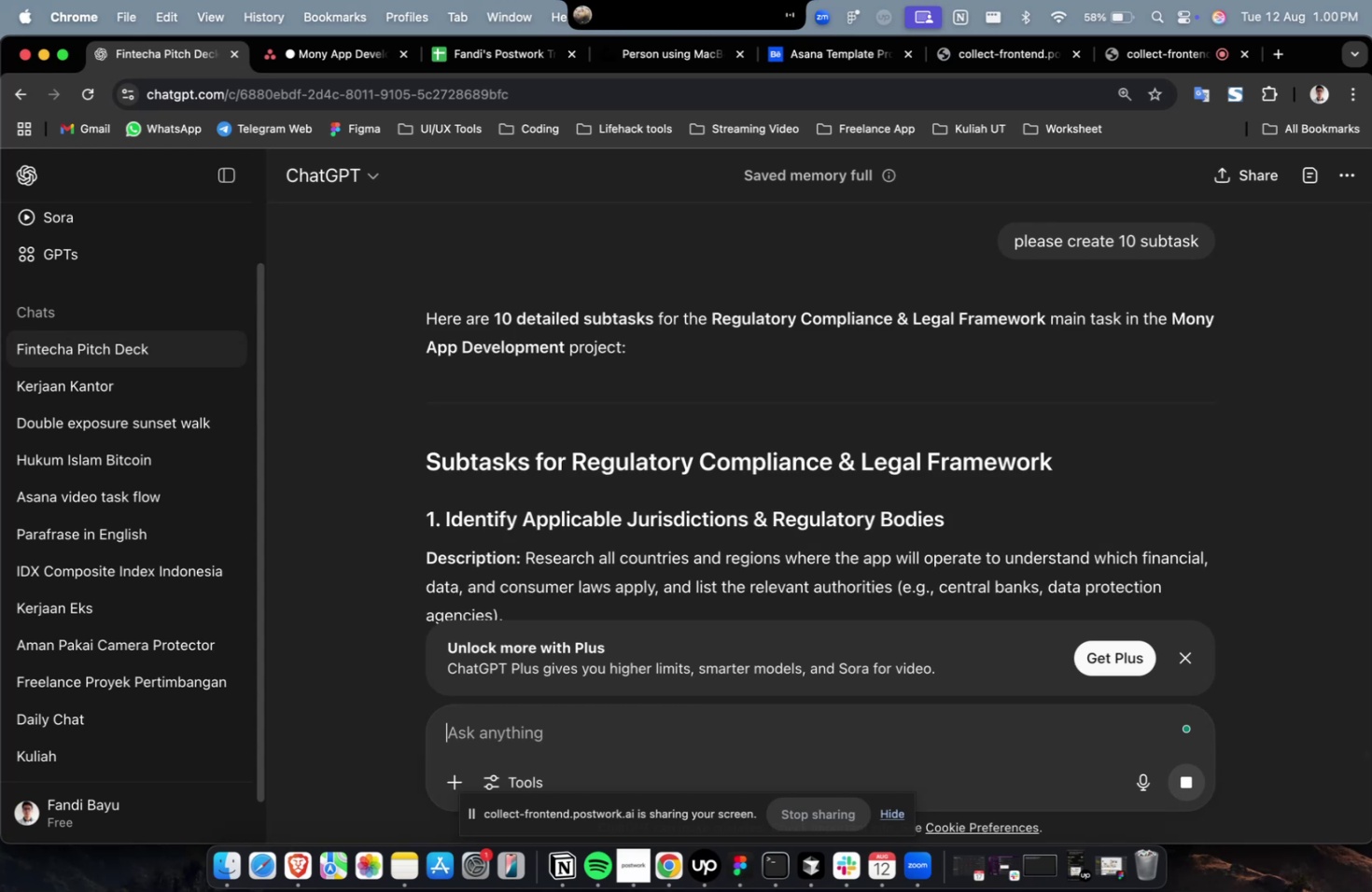 
scroll: coordinate [762, 448], scroll_direction: down, amount: 4.0
 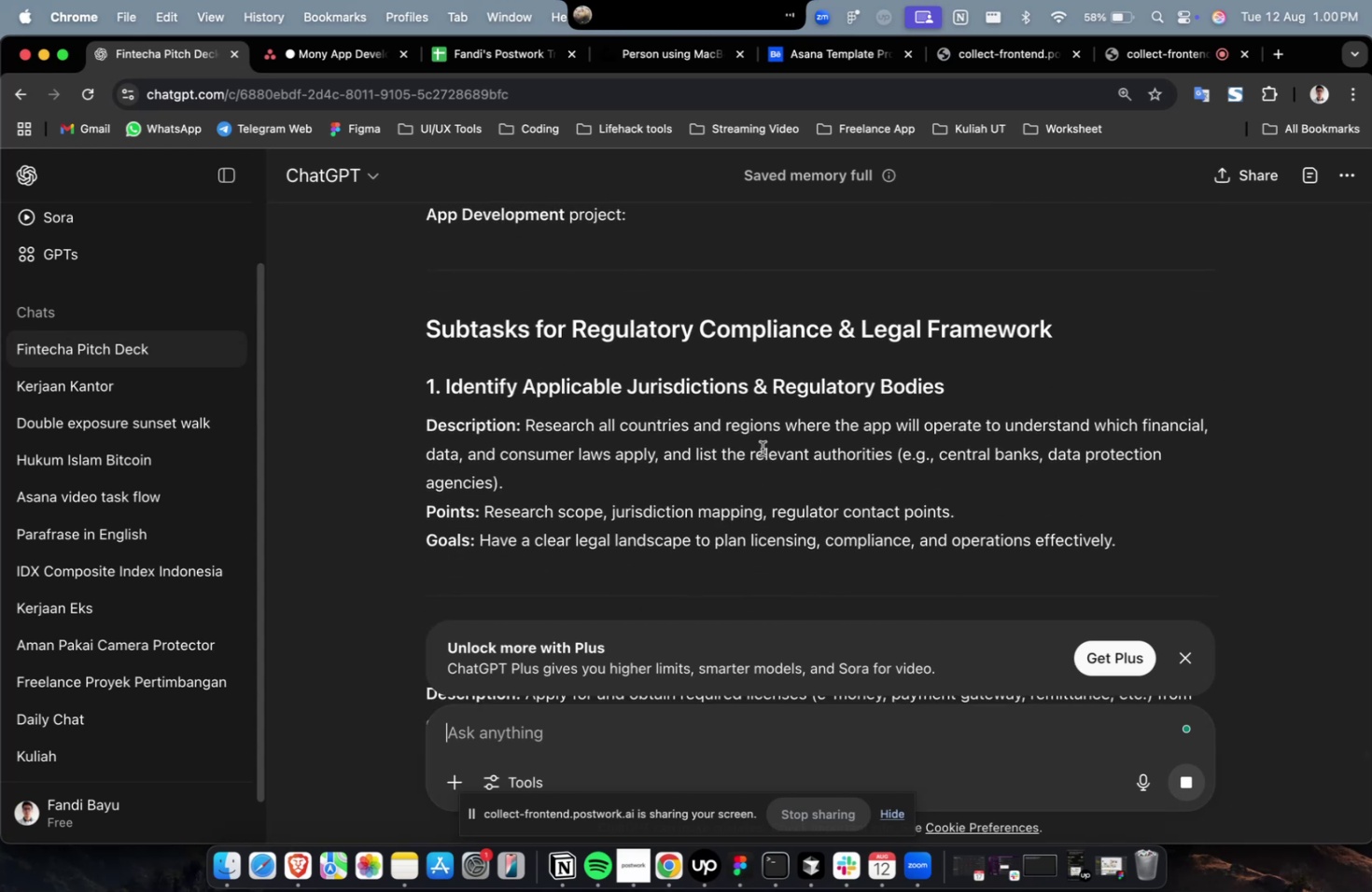 
wait(6.38)
 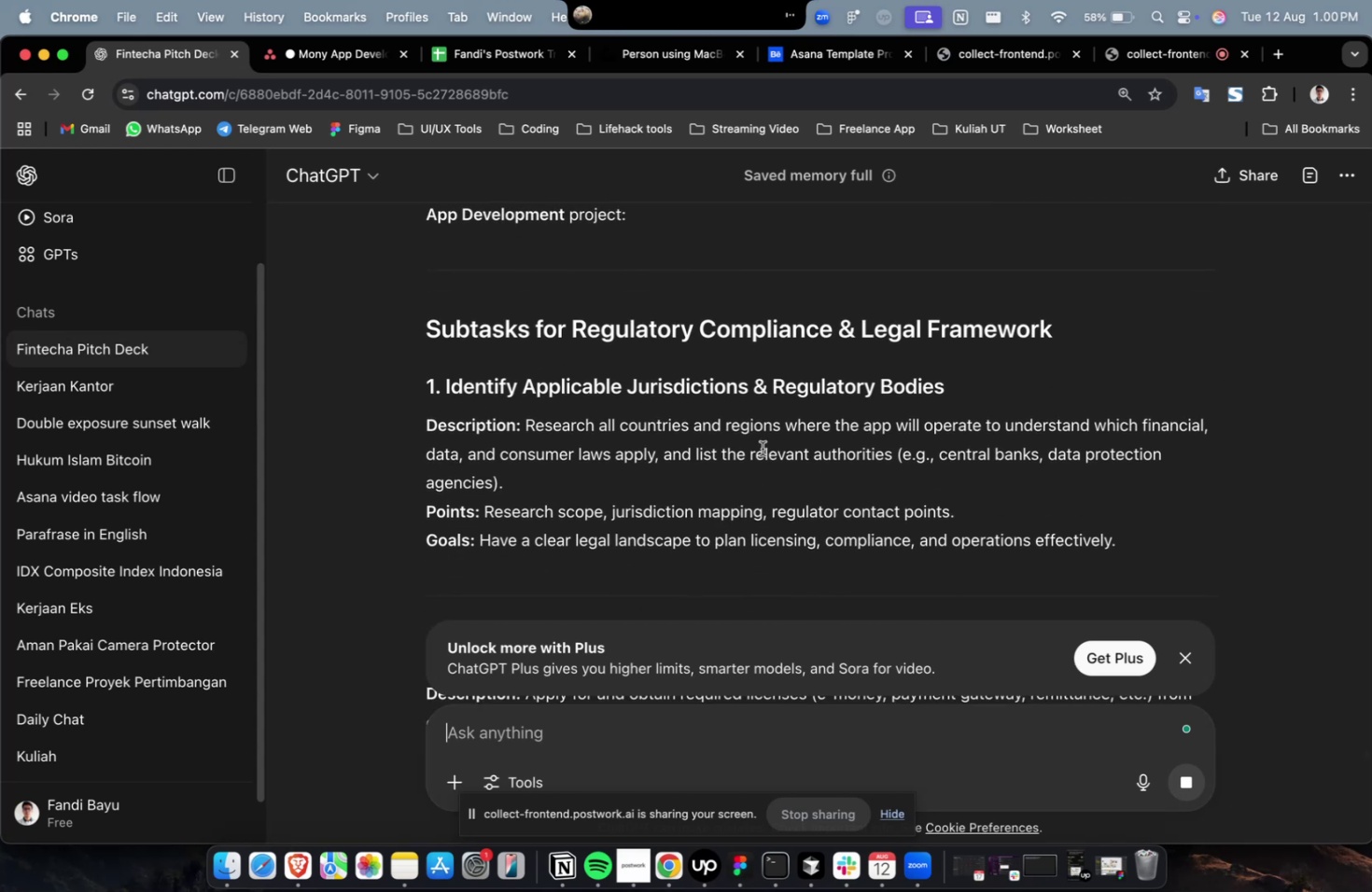 
scroll: coordinate [762, 448], scroll_direction: down, amount: 3.0
 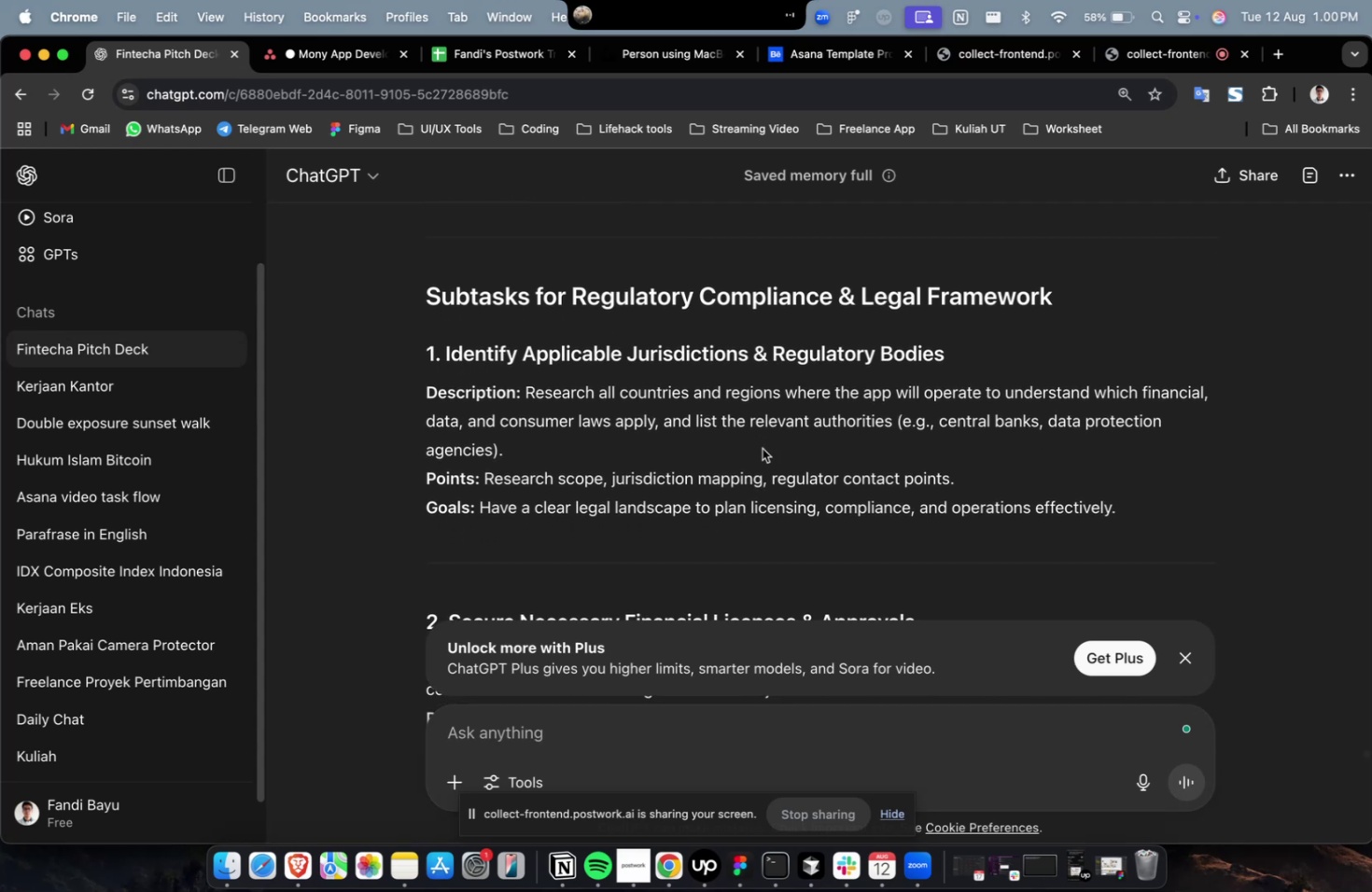 
wait(5.6)
 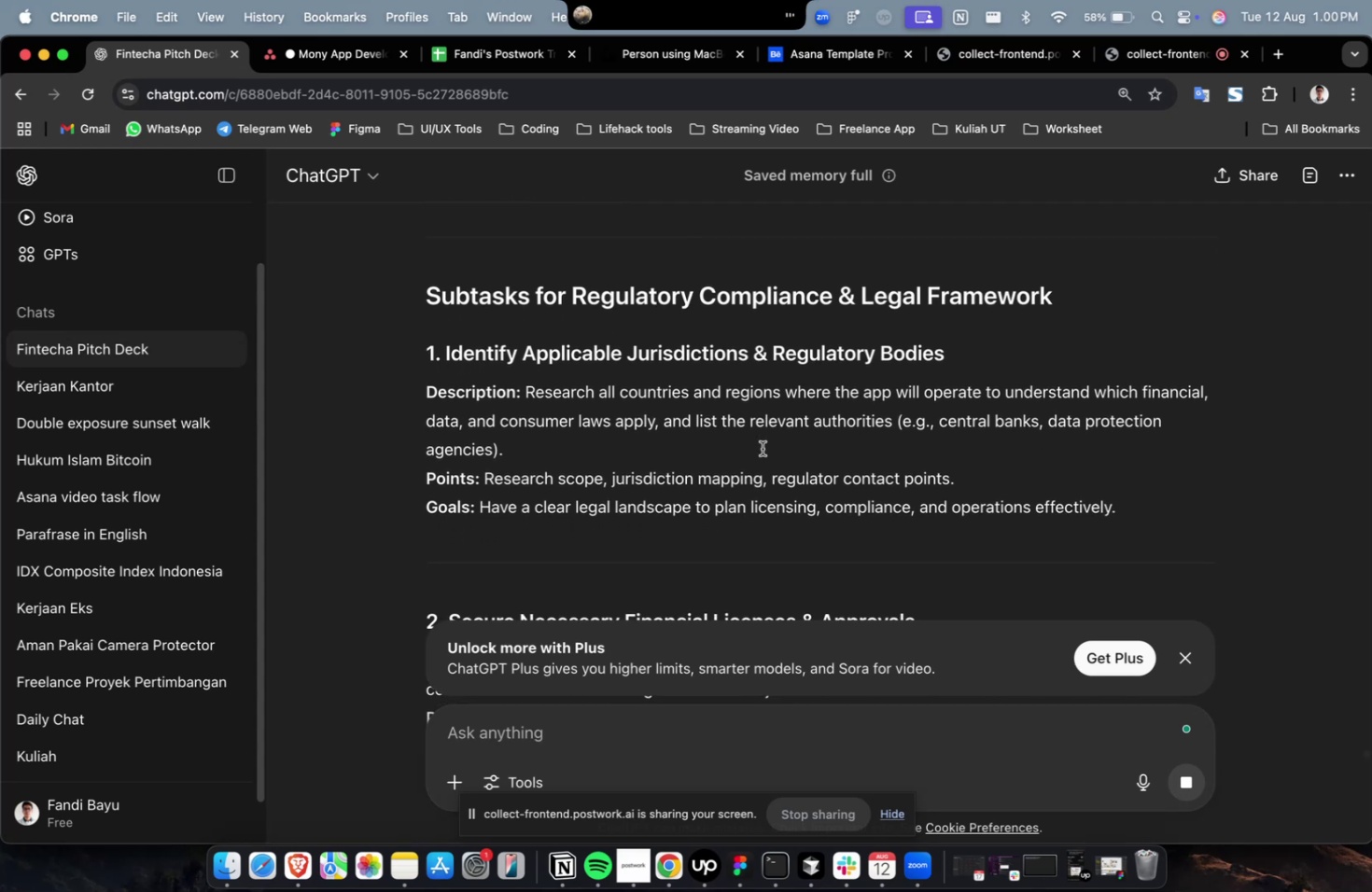 
scroll: coordinate [762, 448], scroll_direction: down, amount: 1.0
 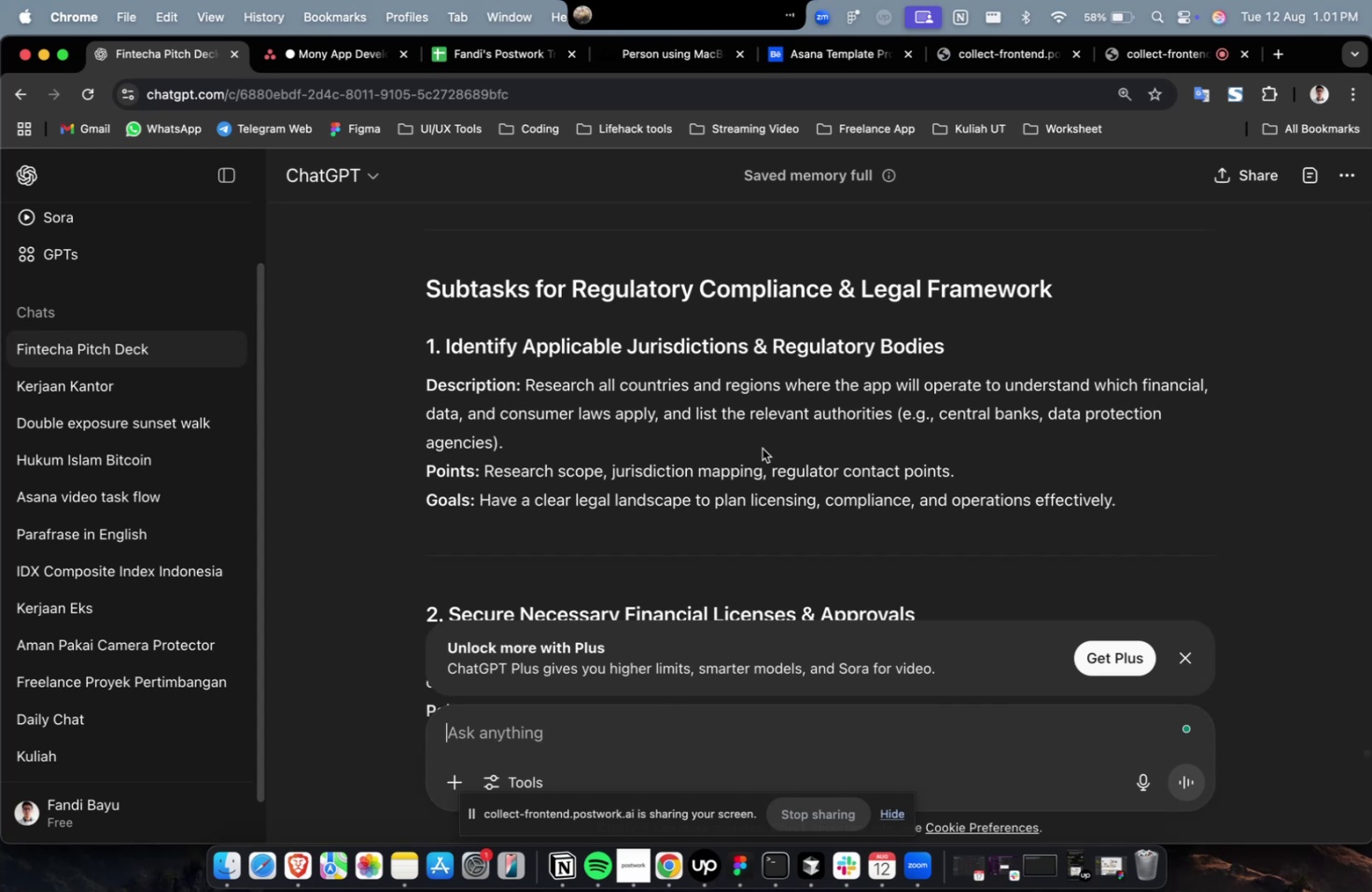 
wait(24.53)
 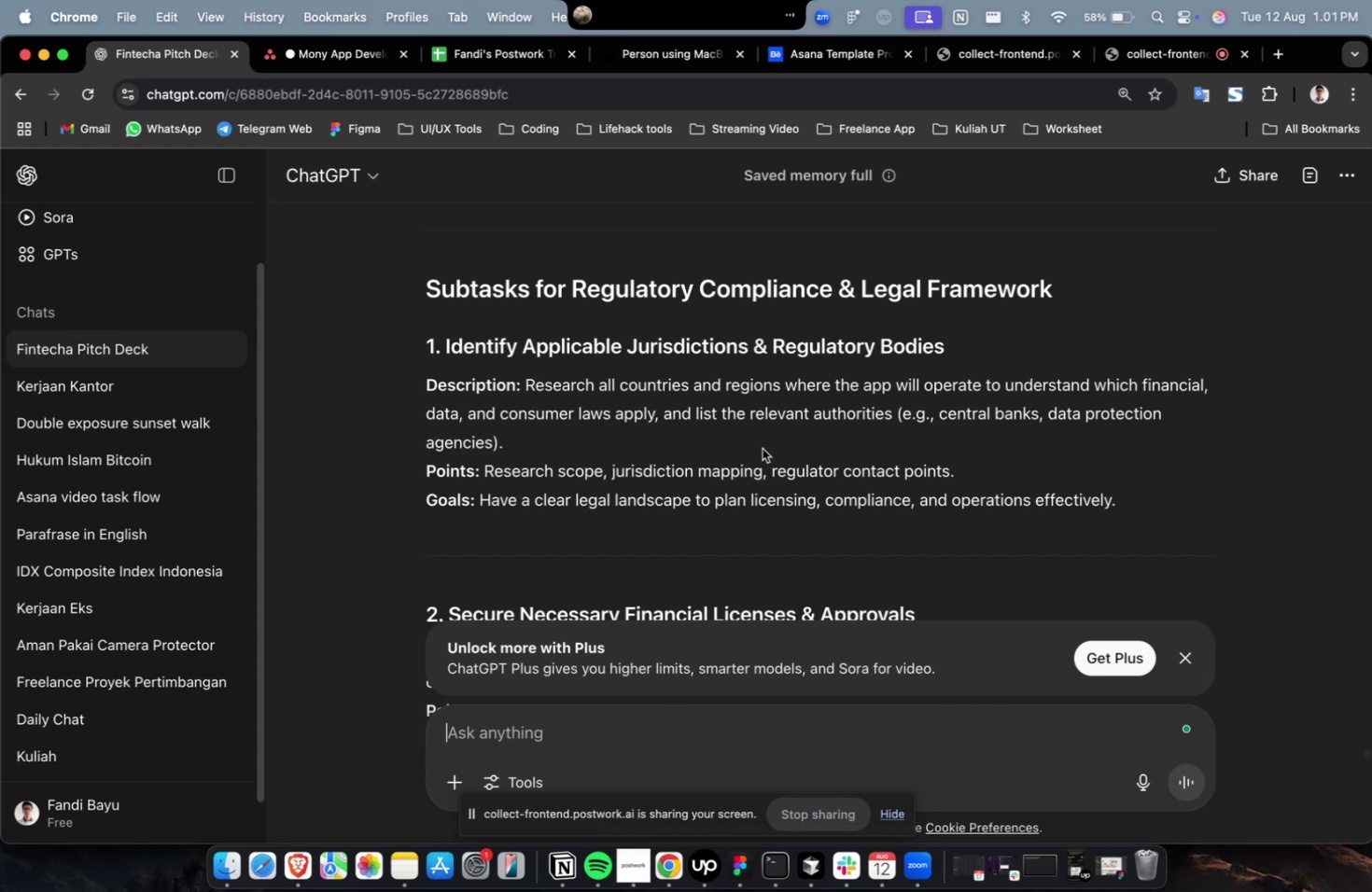 
scroll: coordinate [900, 352], scroll_direction: up, amount: 1.0
 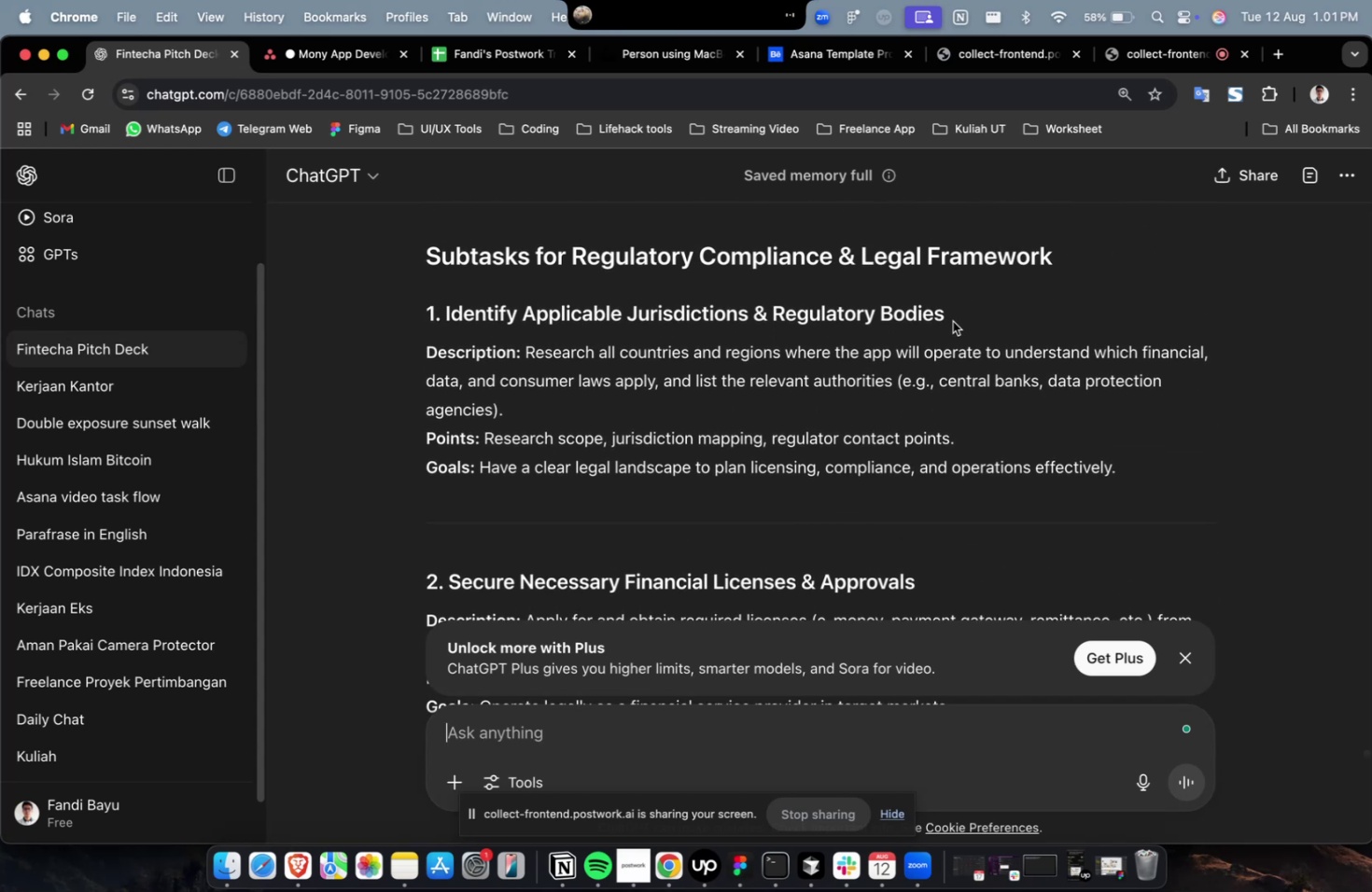 
left_click_drag(start_coordinate=[948, 316], to_coordinate=[443, 325])
 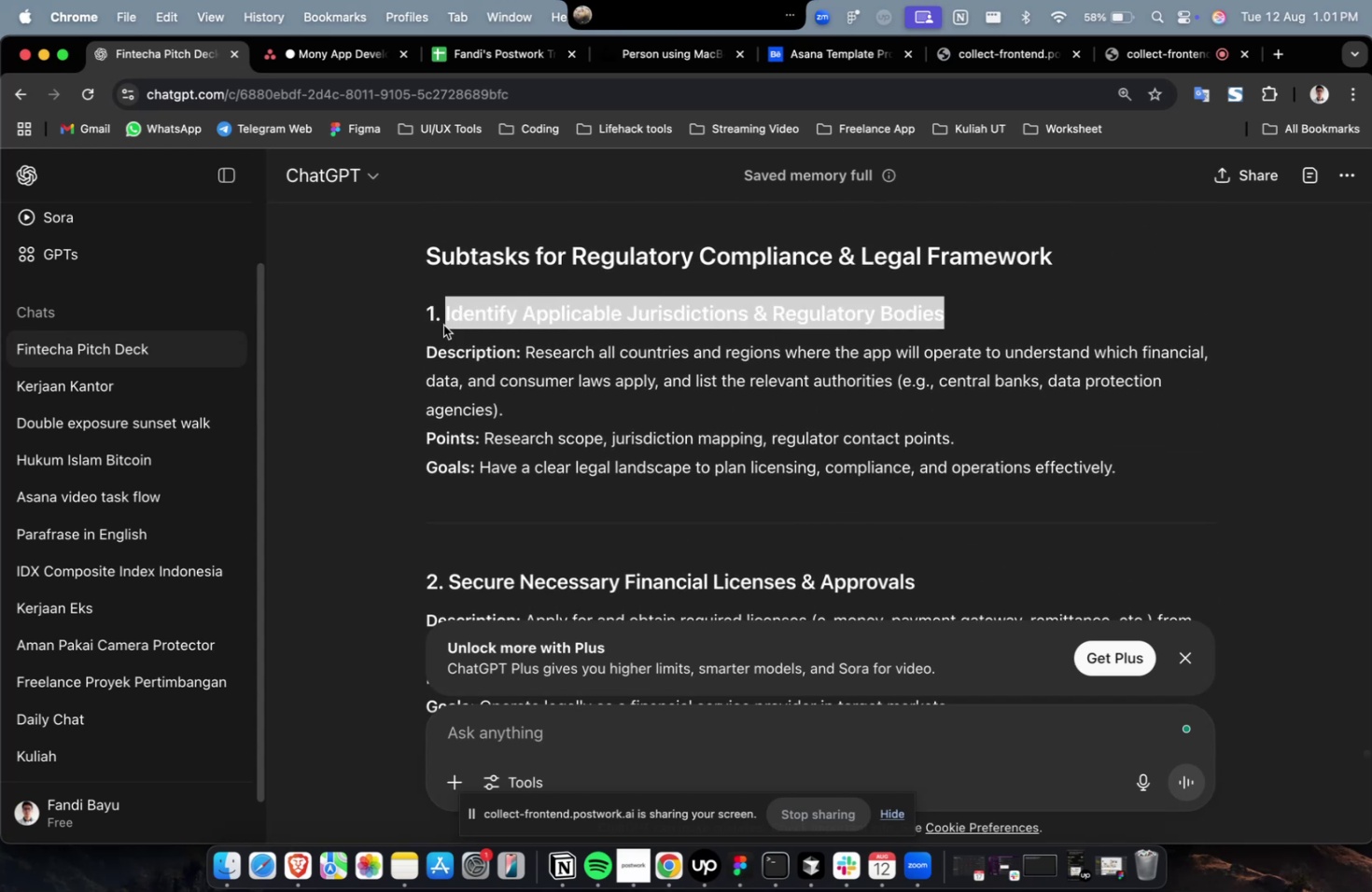 
key(Meta+CommandLeft)
 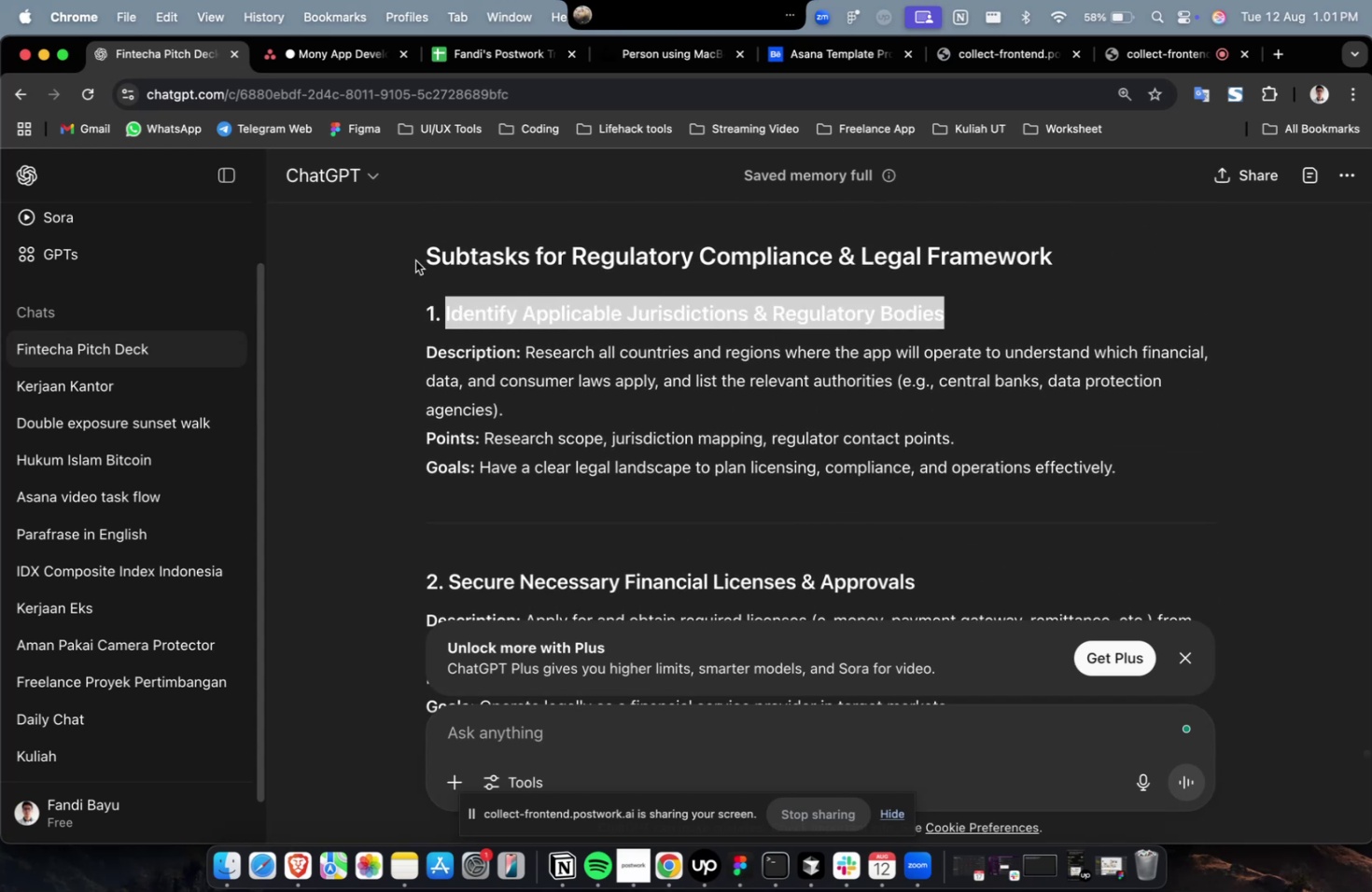 
key(Meta+C)
 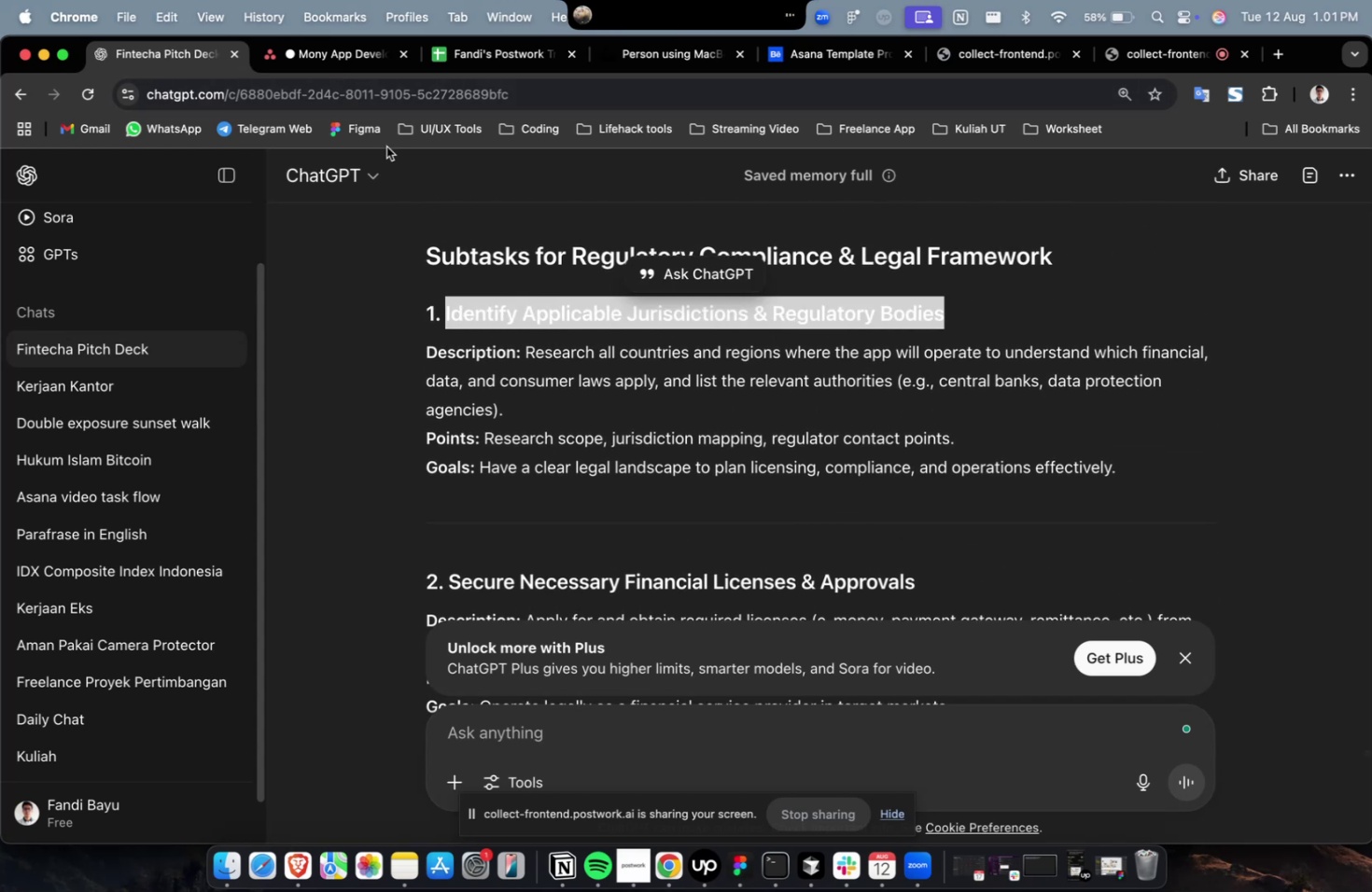 
left_click([338, 59])
 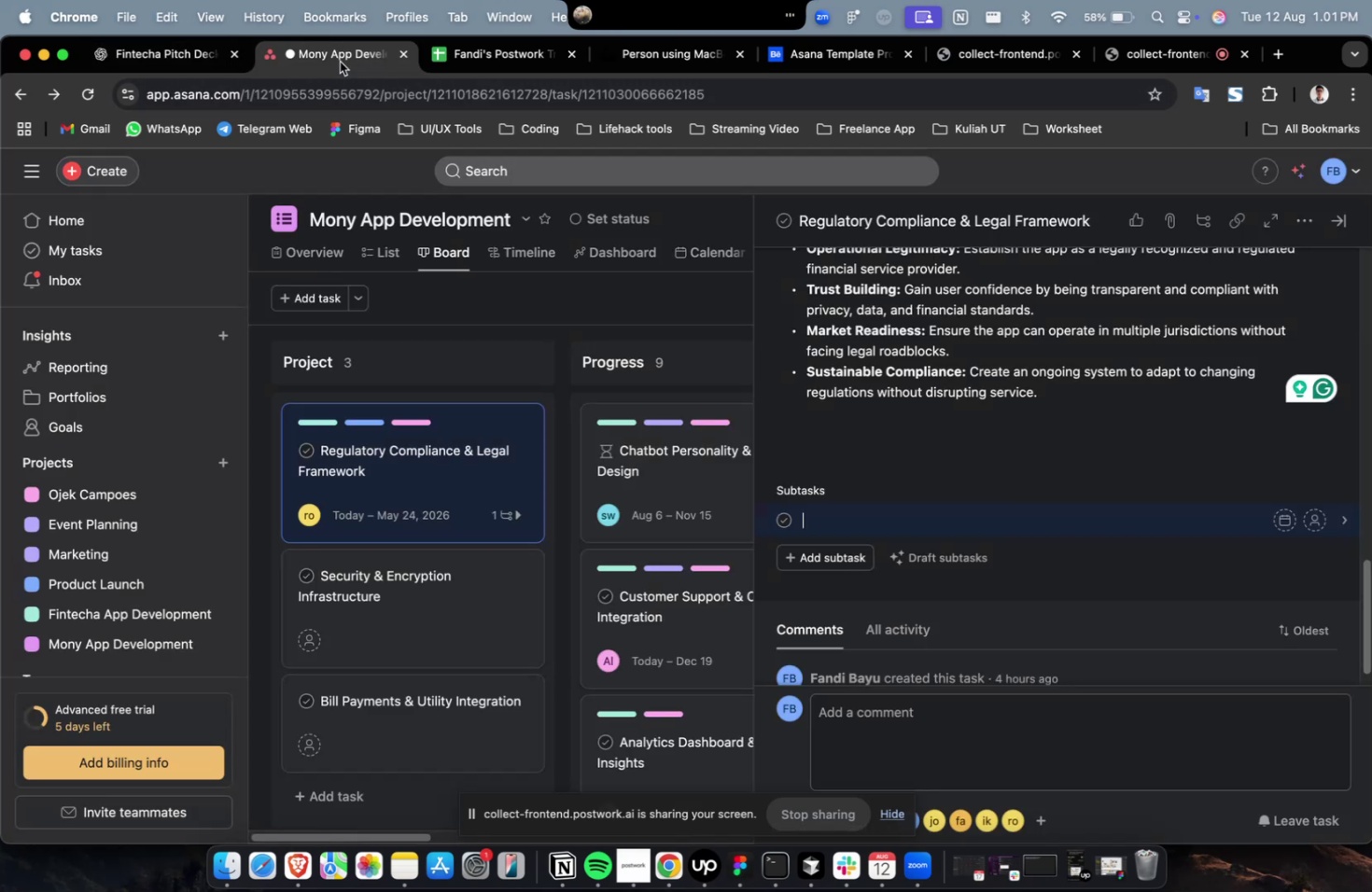 
key(Meta+V)
 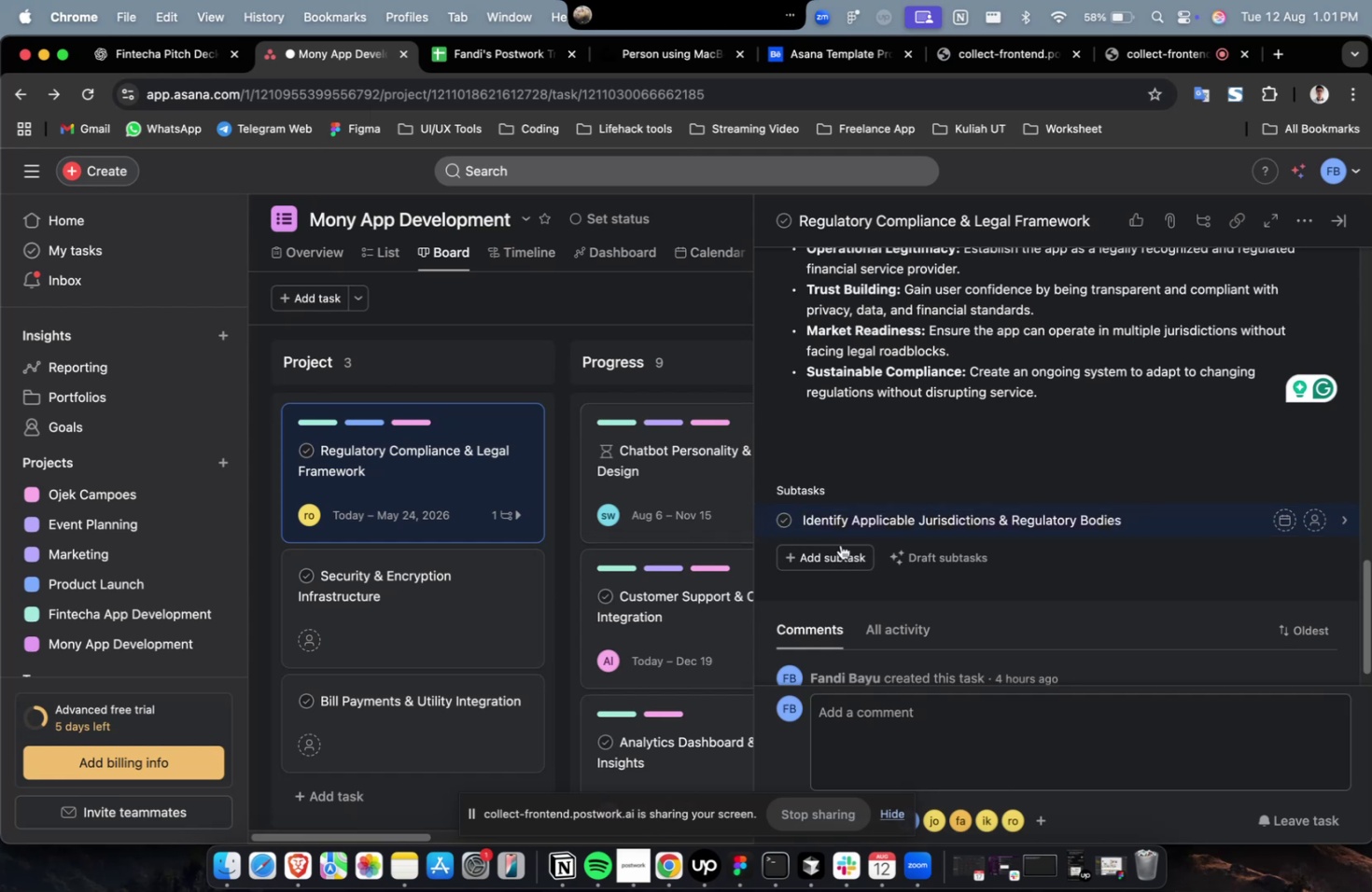 
left_click([847, 556])
 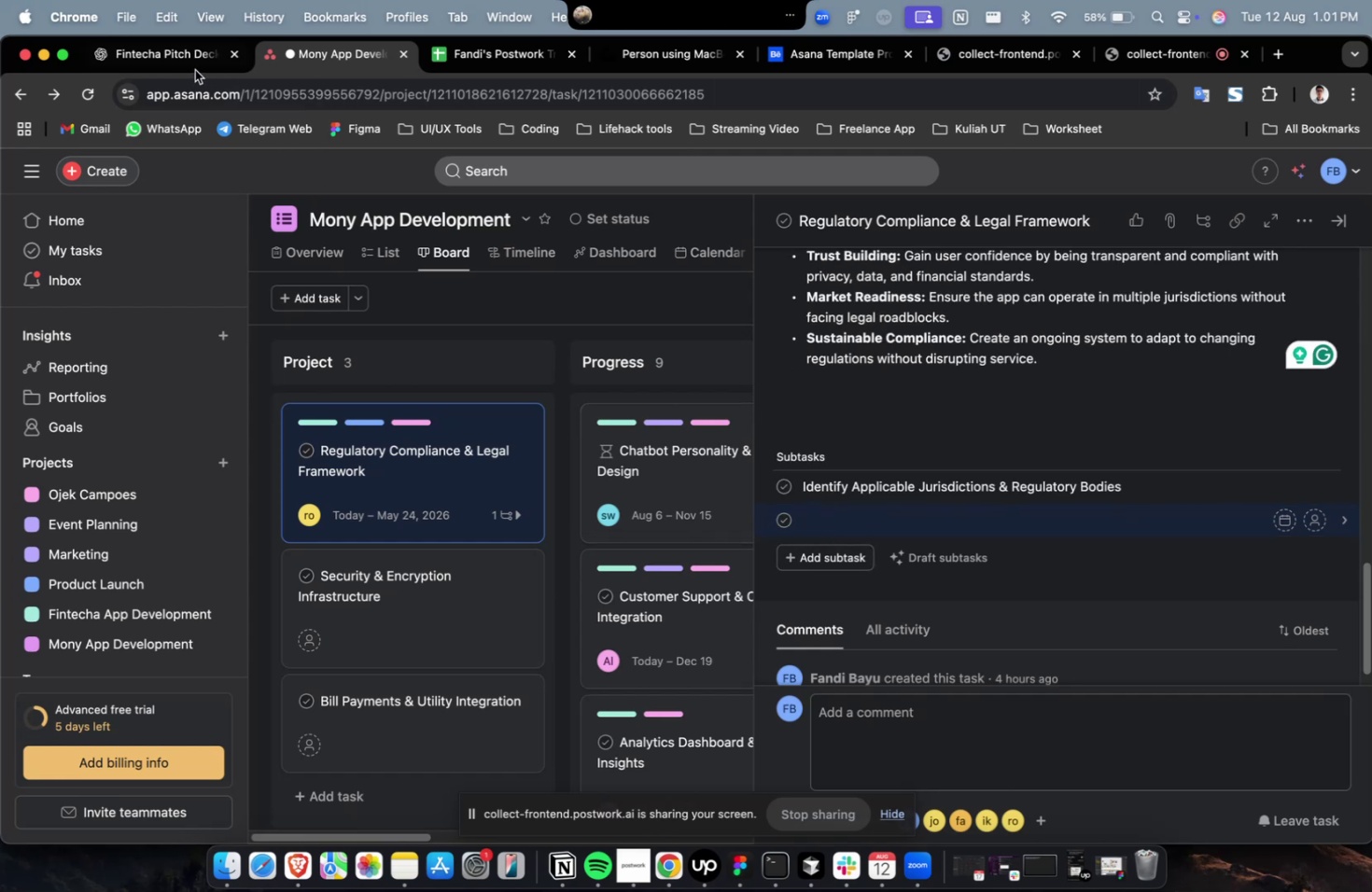 
left_click([185, 61])
 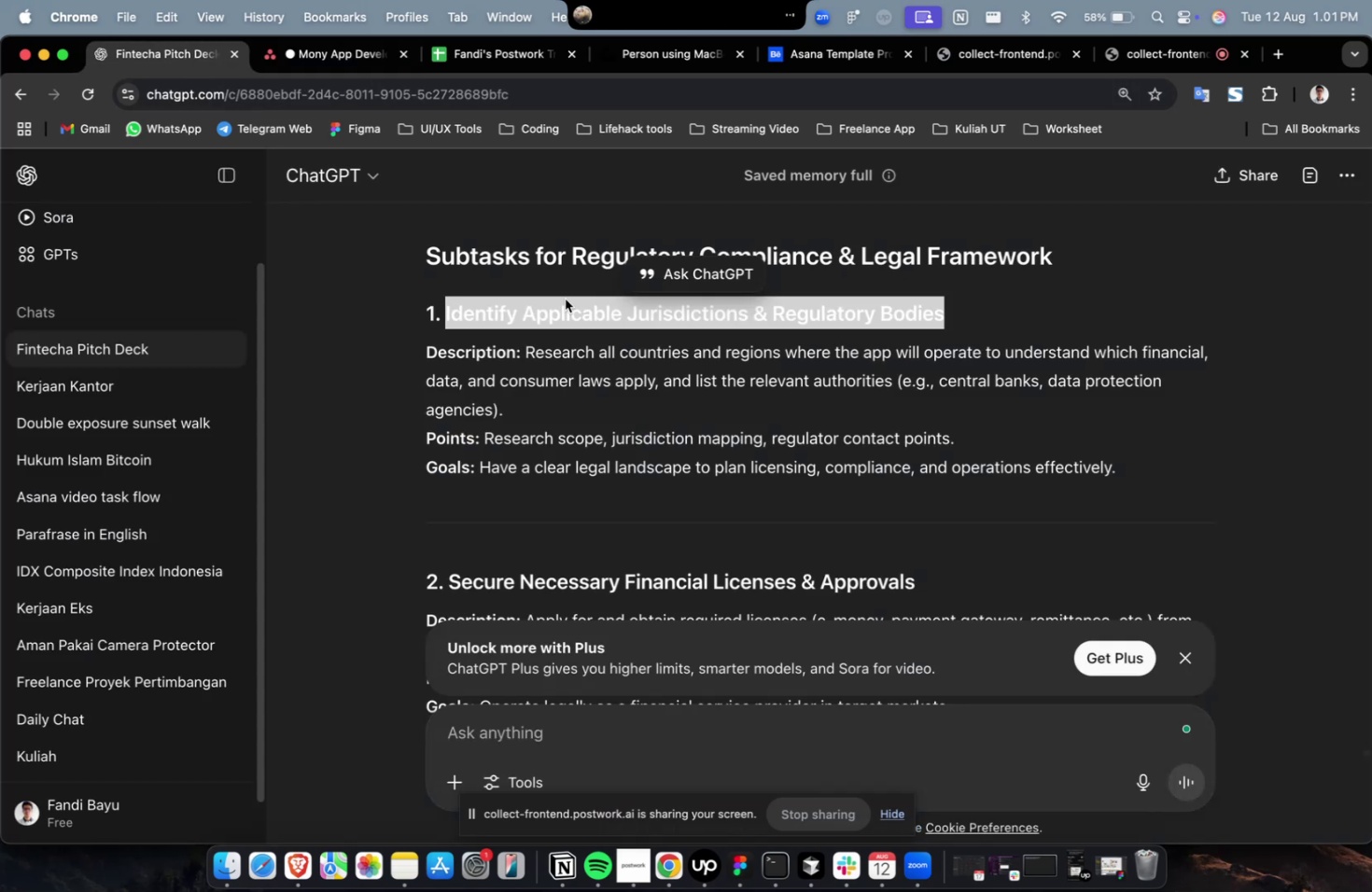 
scroll: coordinate [611, 333], scroll_direction: down, amount: 4.0
 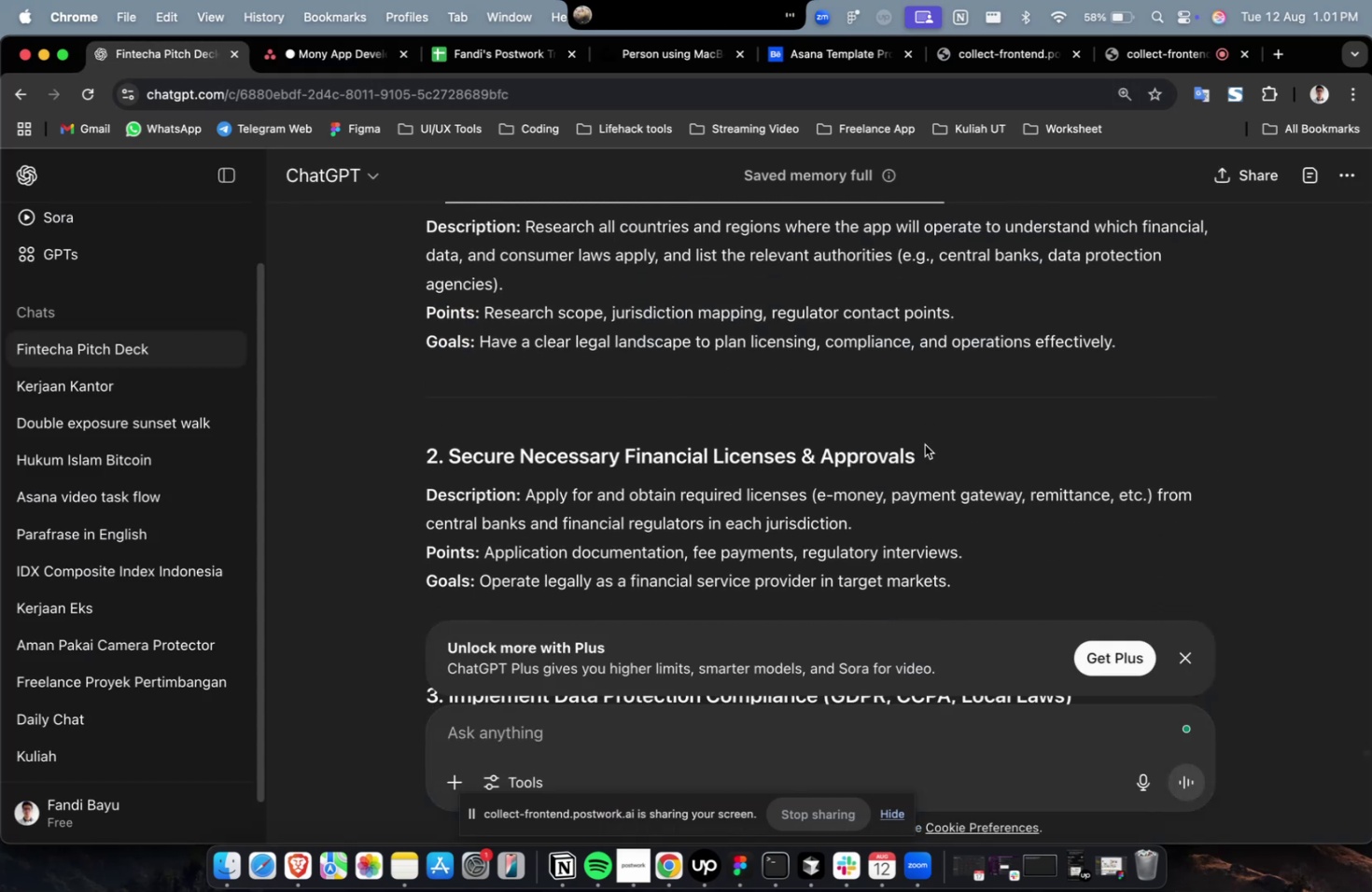 
left_click_drag(start_coordinate=[932, 449], to_coordinate=[447, 440])
 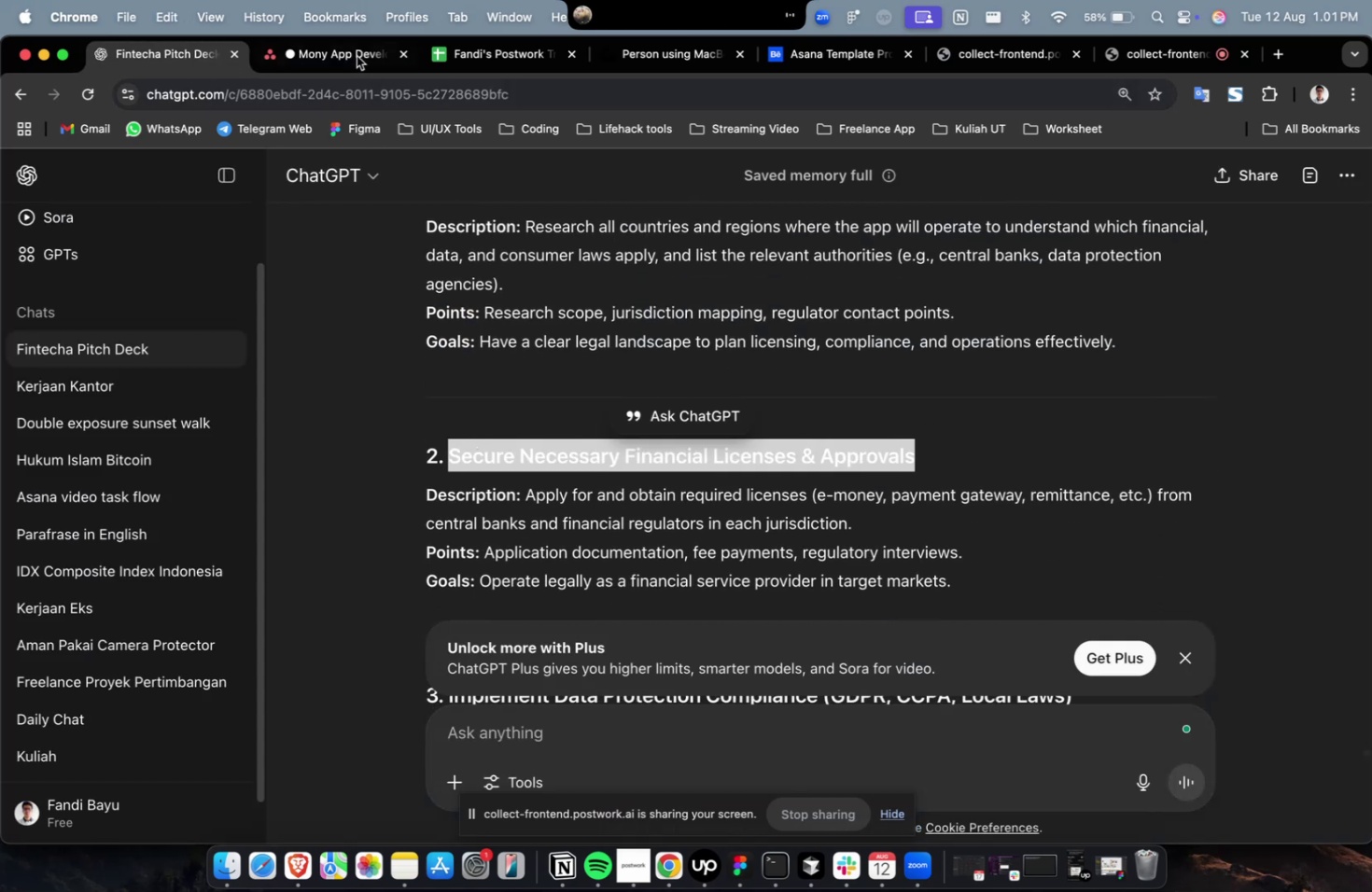 
key(Meta+C)
 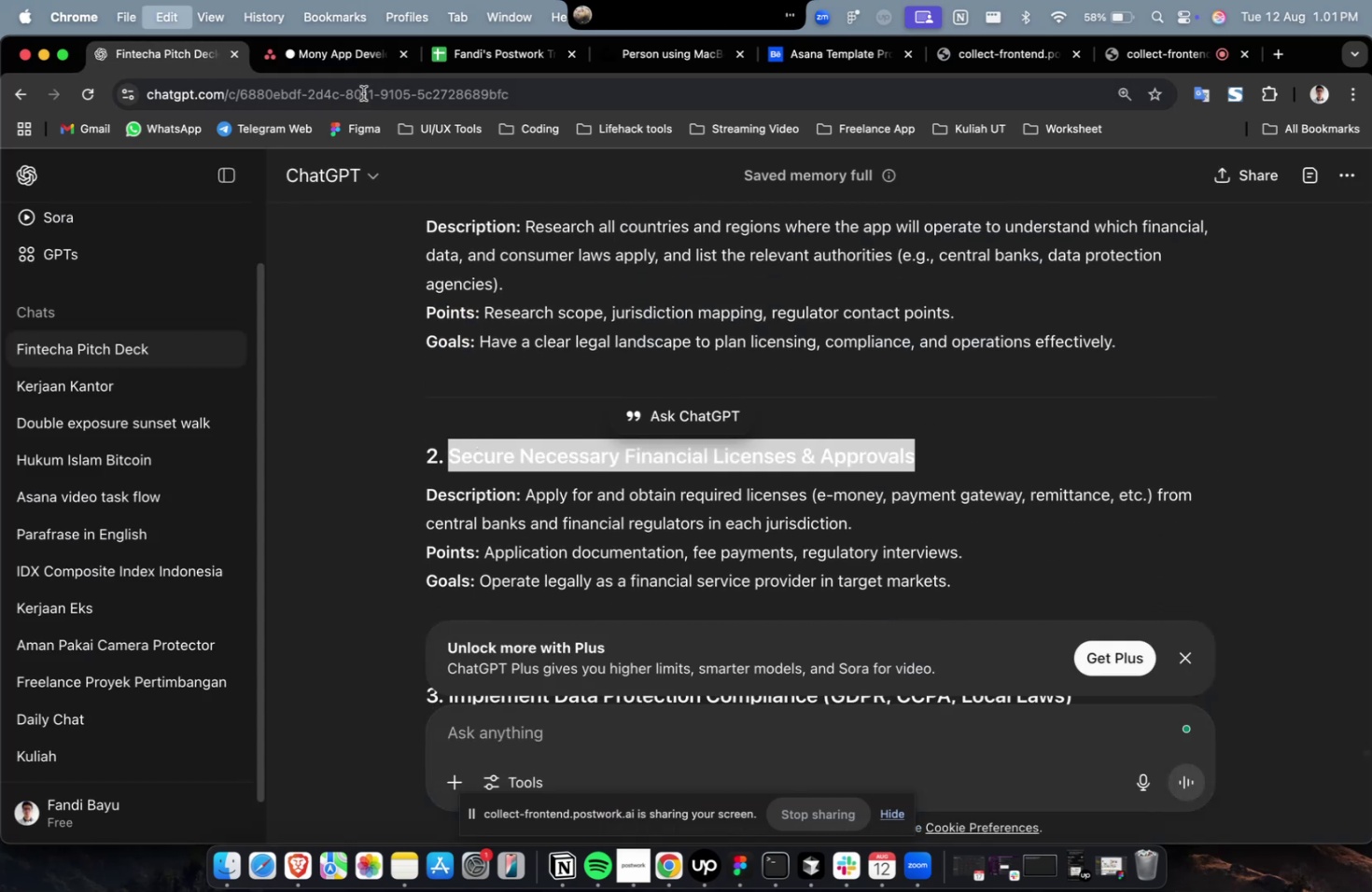 
key(Meta+C)
 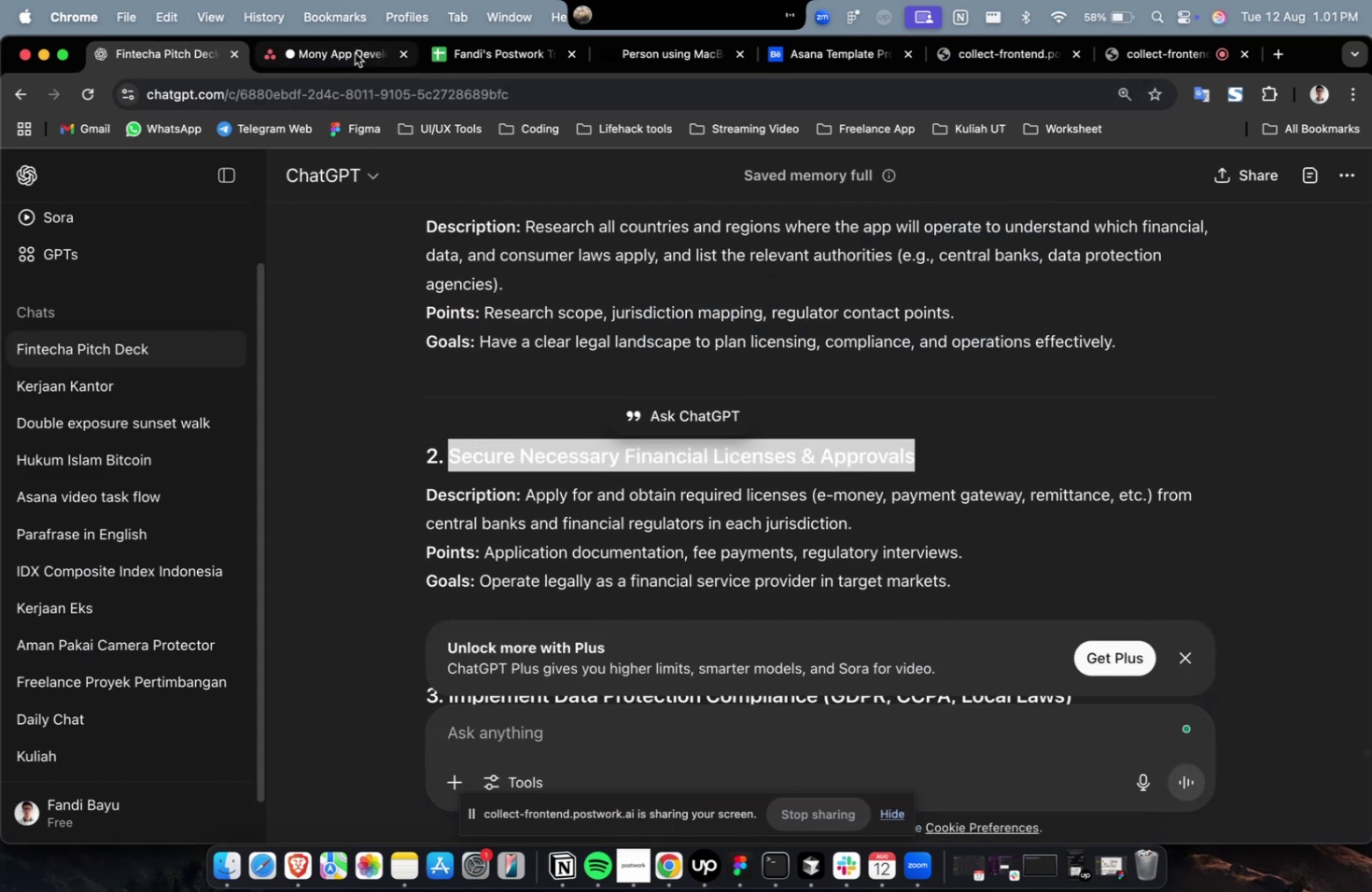 
left_click([355, 53])
 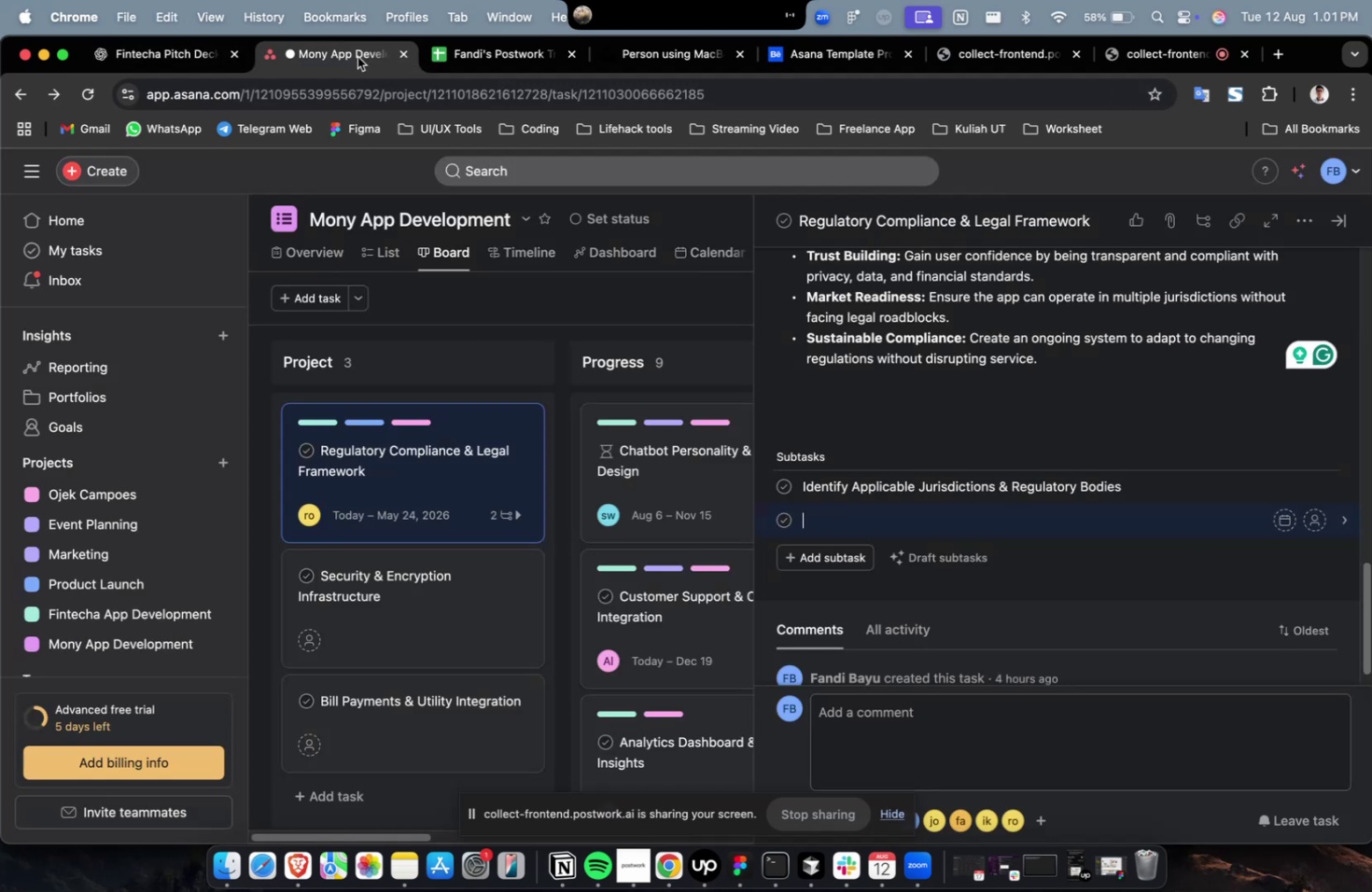 
key(Meta+CommandLeft)
 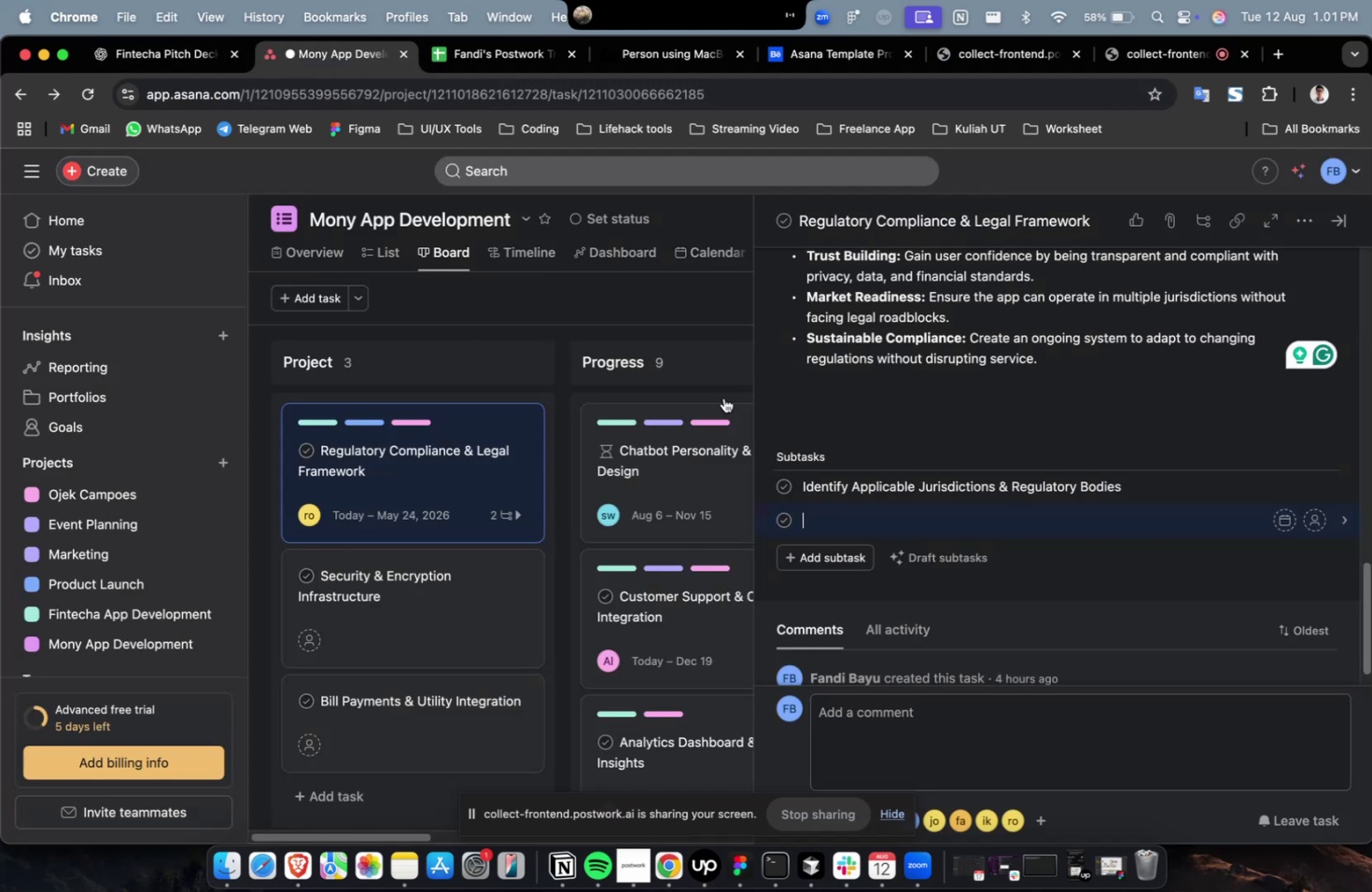 
key(Meta+V)
 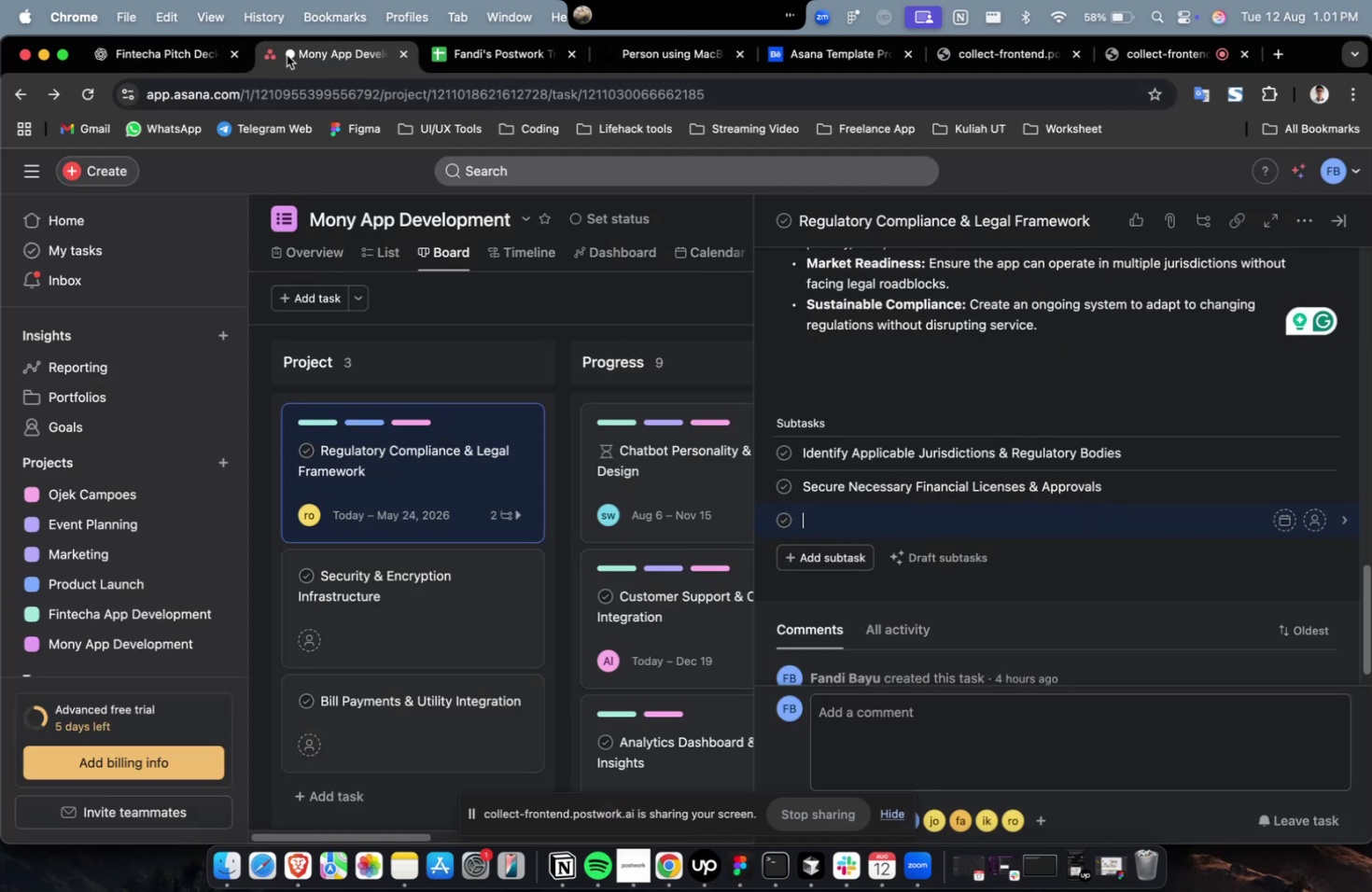 
left_click([175, 58])
 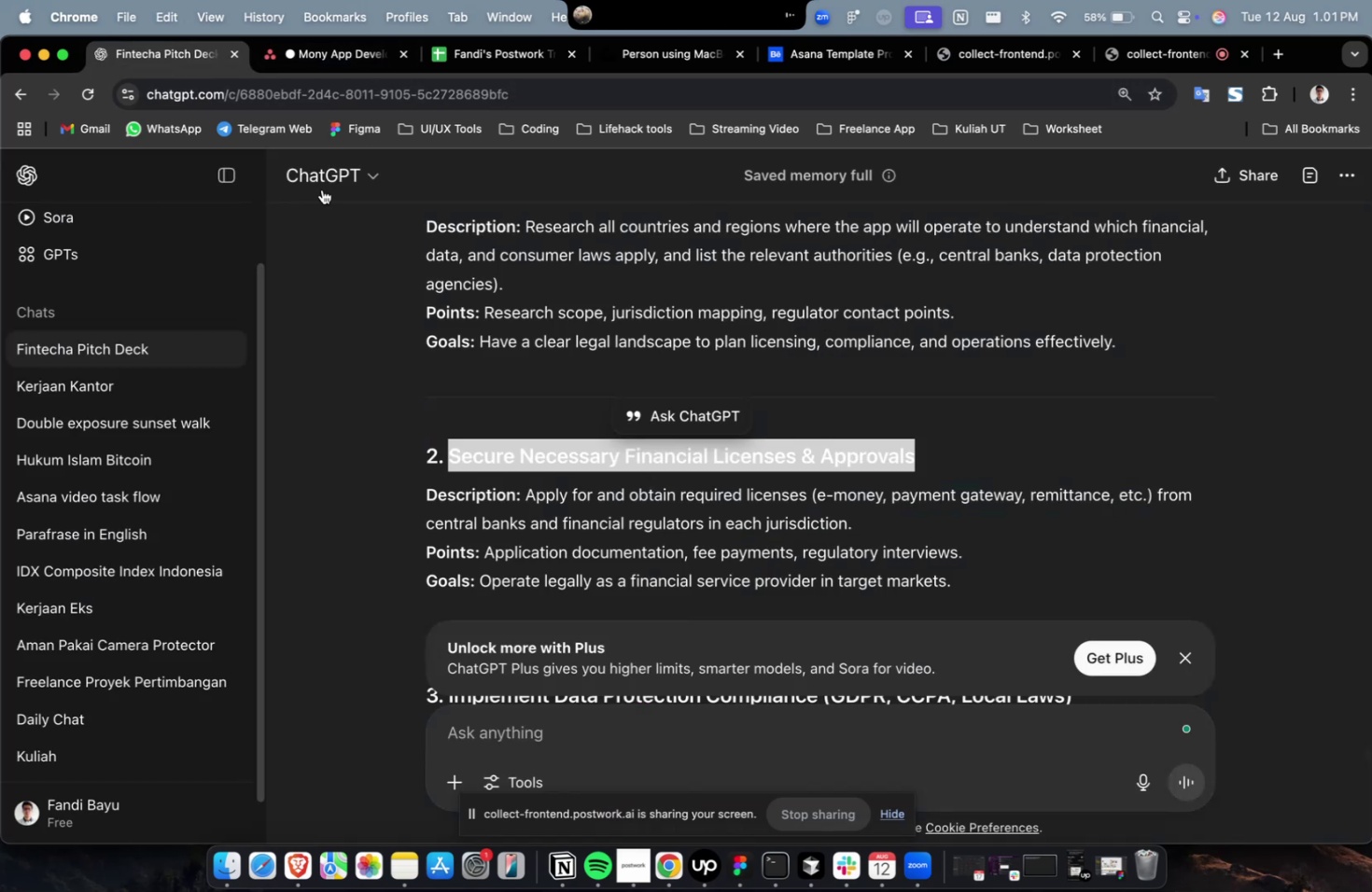 
scroll: coordinate [539, 376], scroll_direction: down, amount: 4.0
 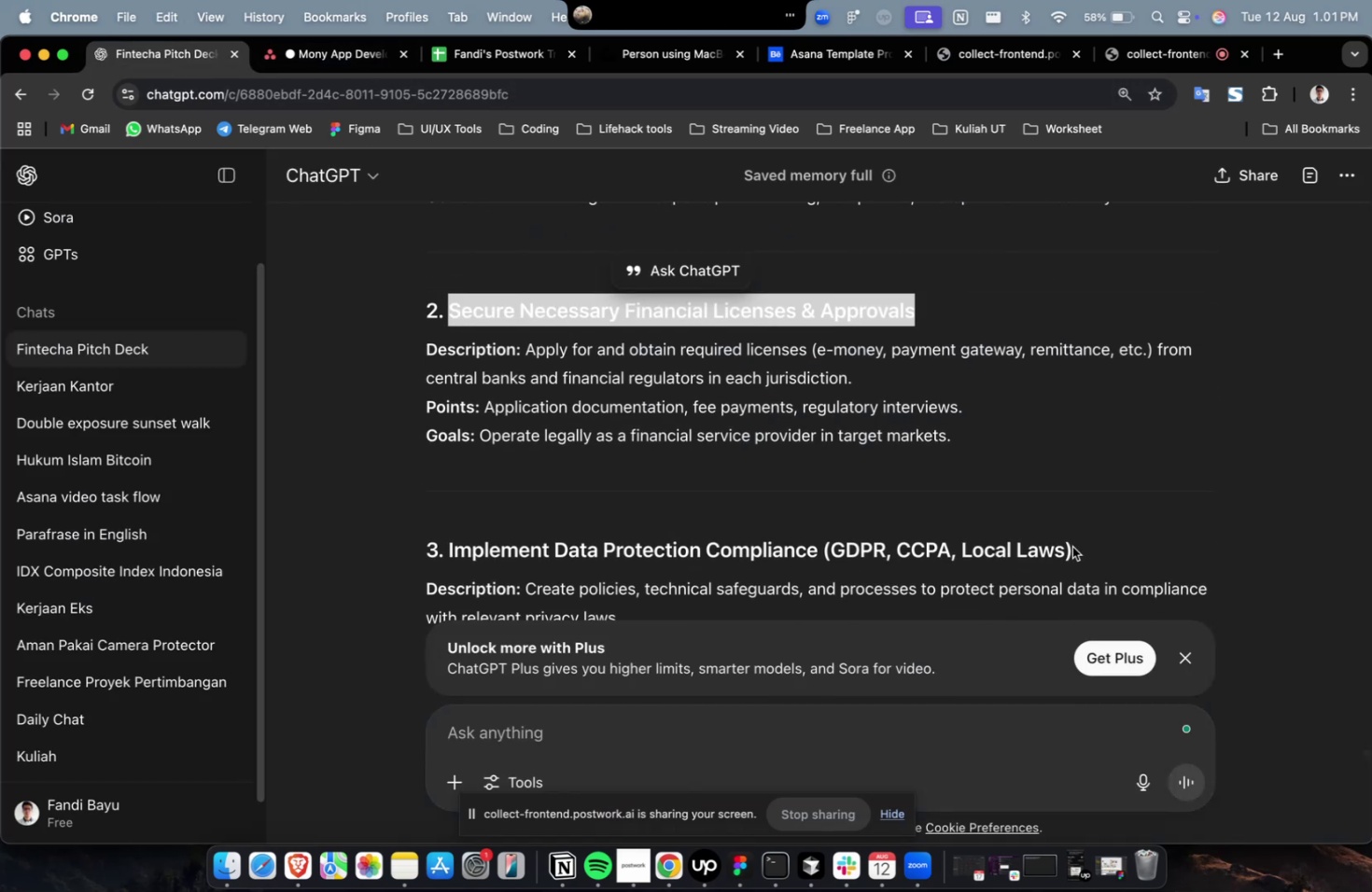 
left_click_drag(start_coordinate=[1097, 548], to_coordinate=[450, 554])
 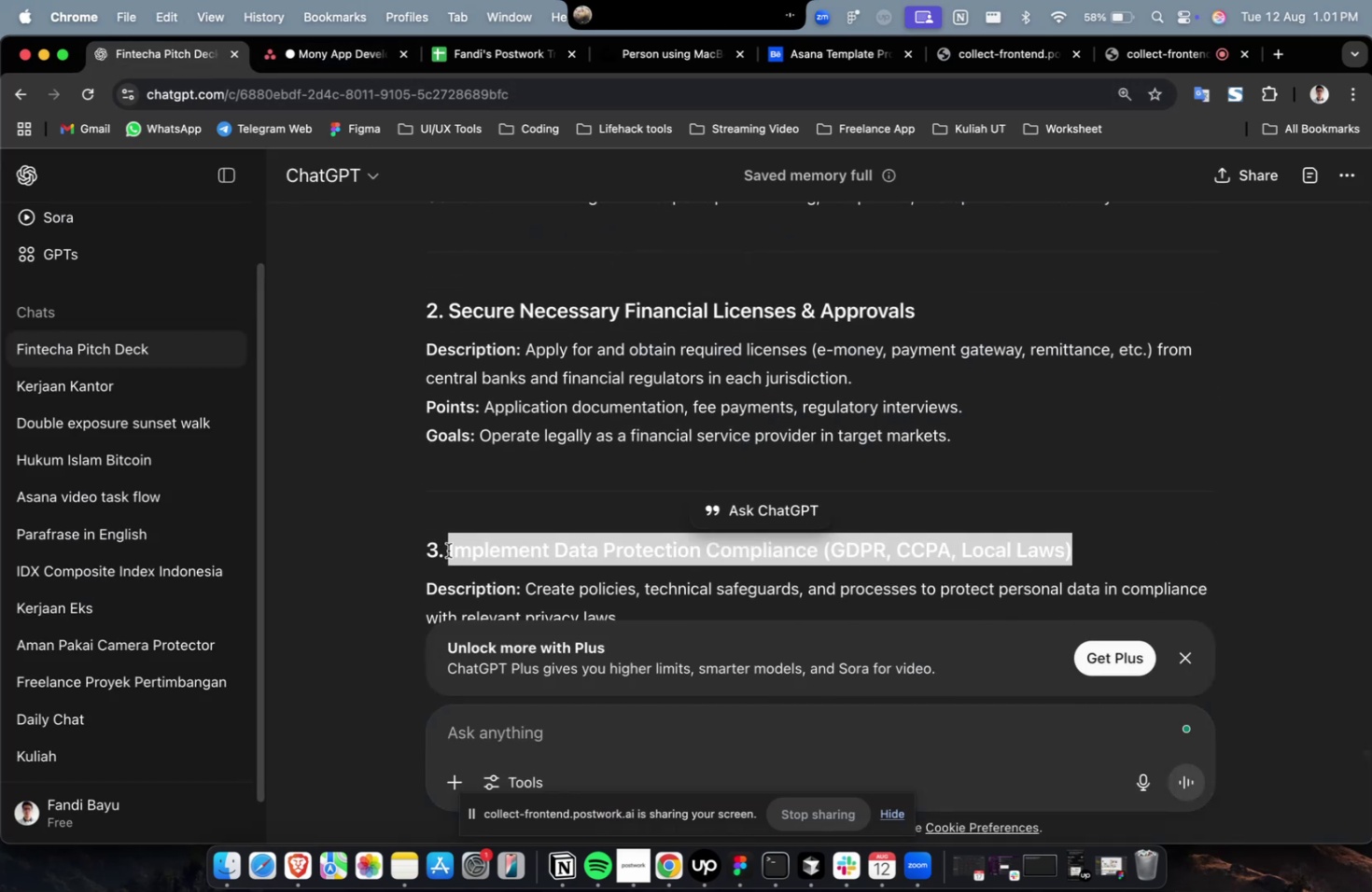 
key(Meta+C)
 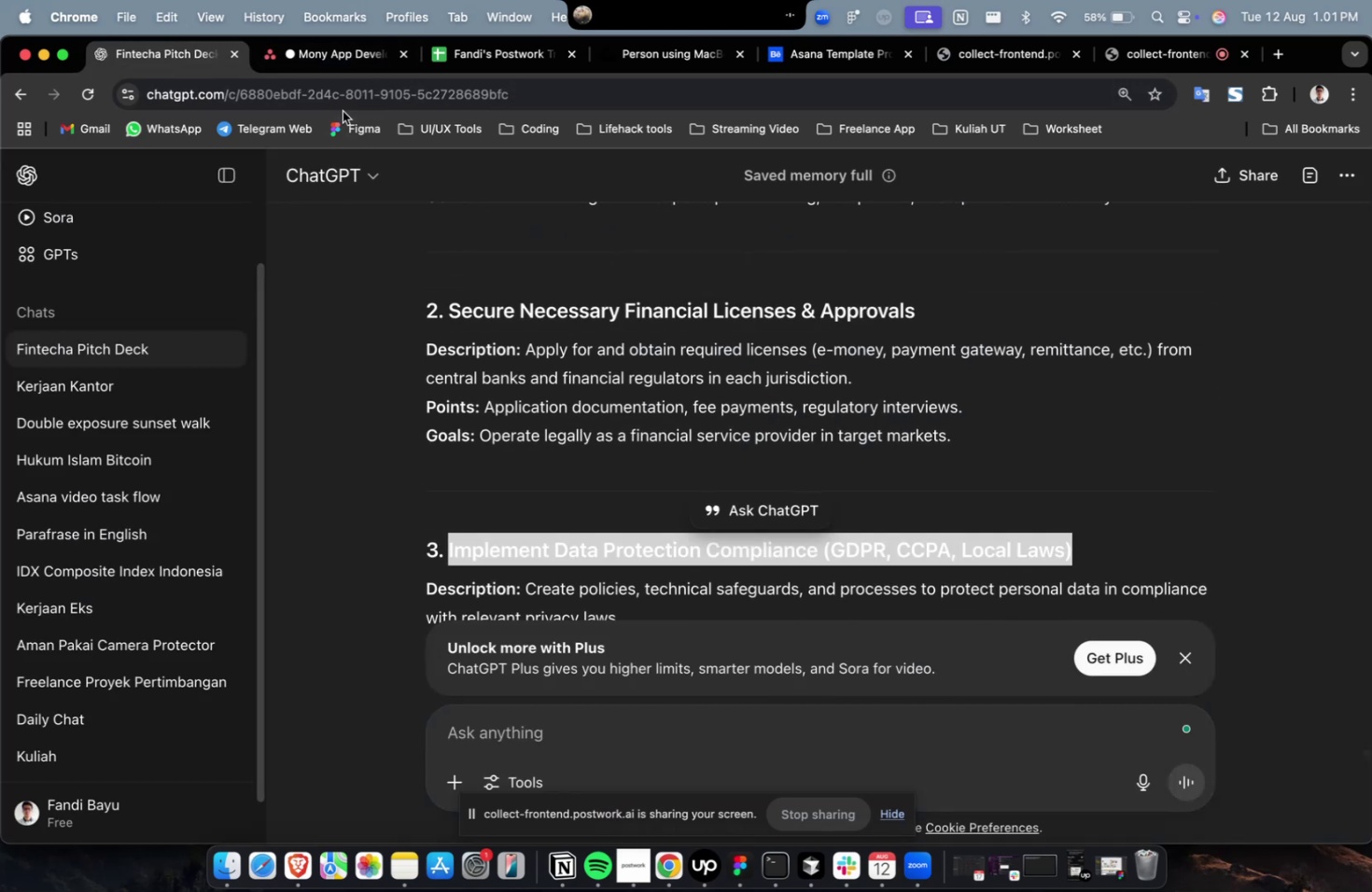 
key(Meta+C)
 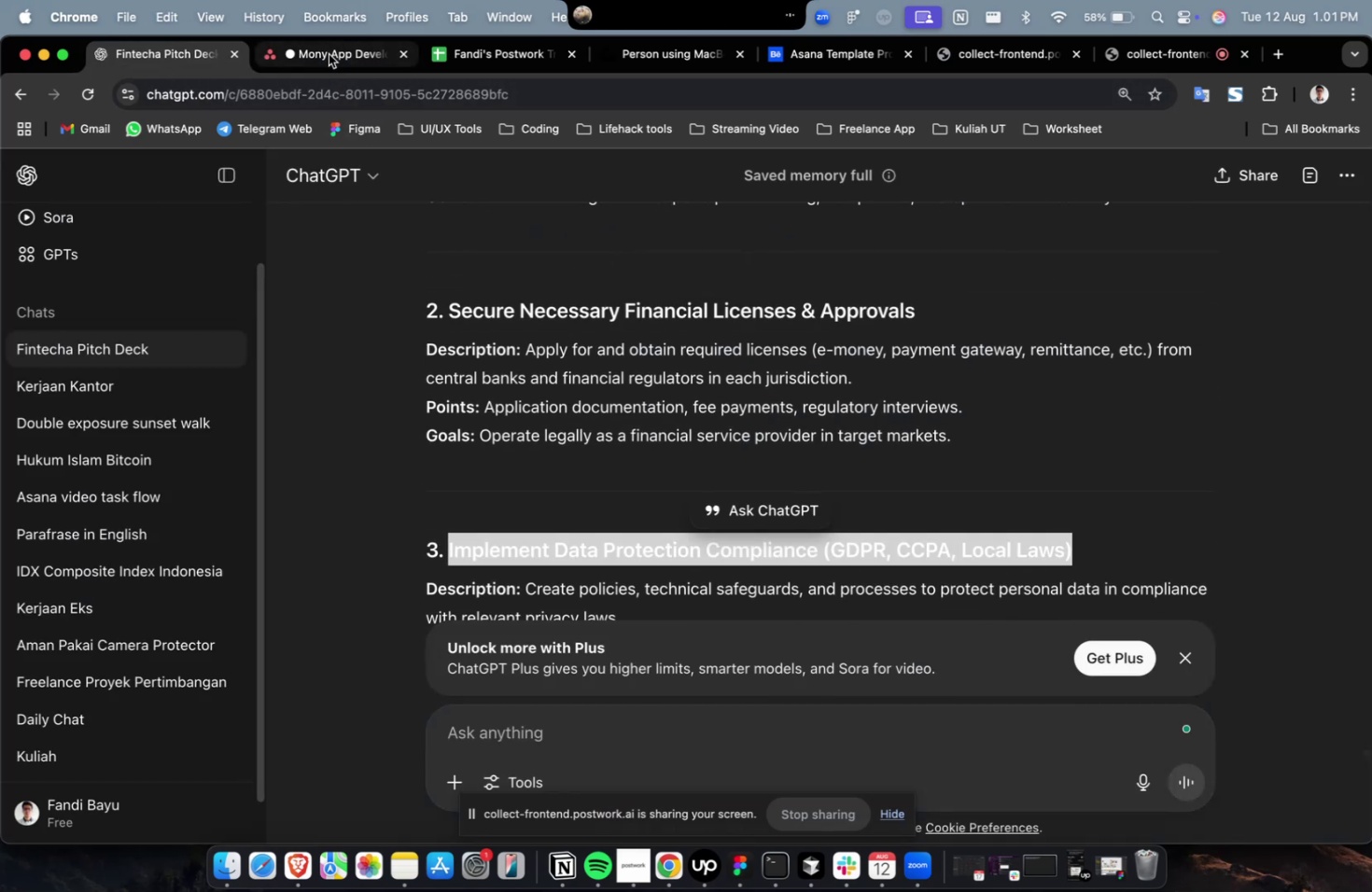 
left_click([328, 54])
 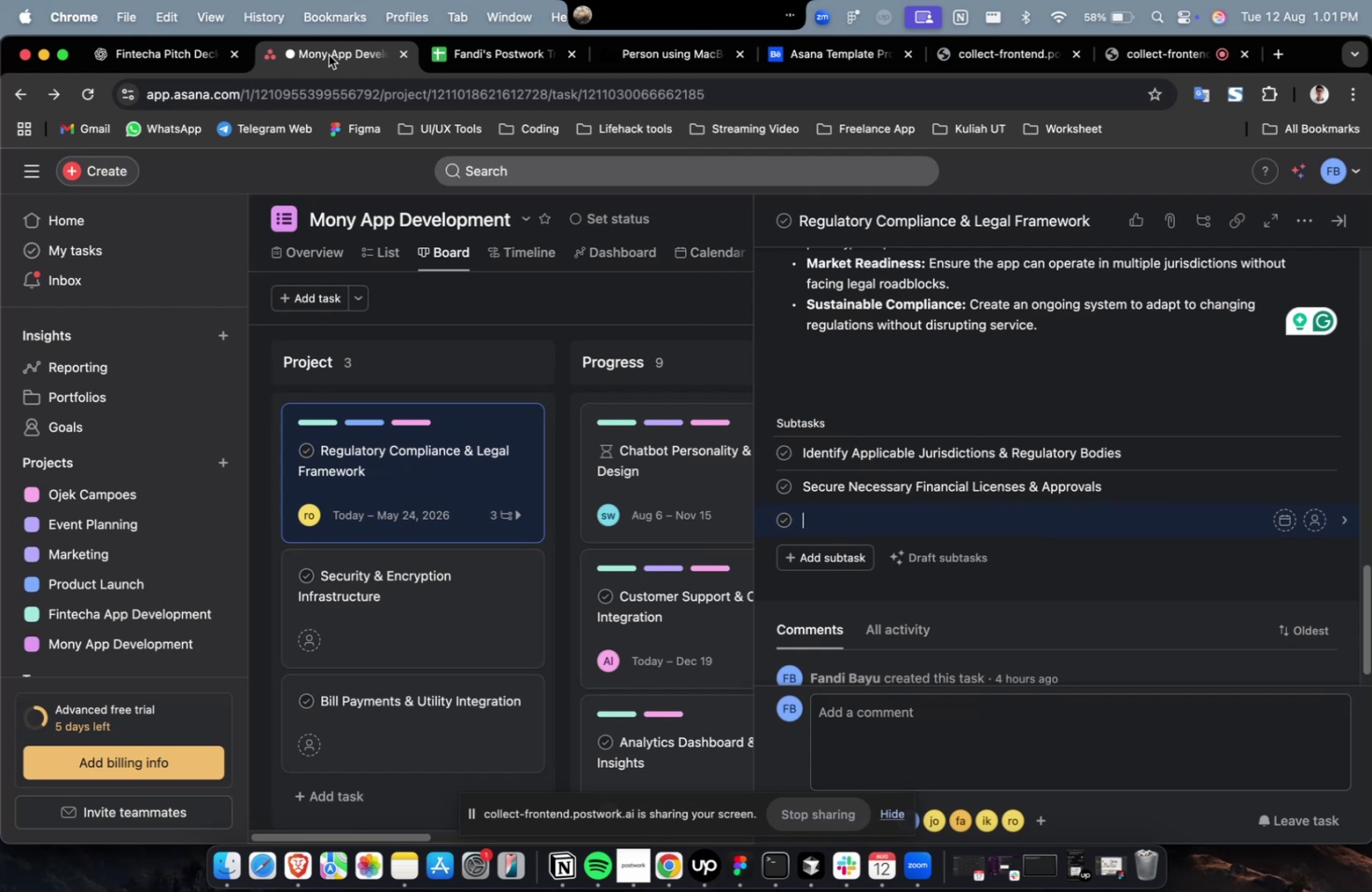 
key(Meta+CommandLeft)
 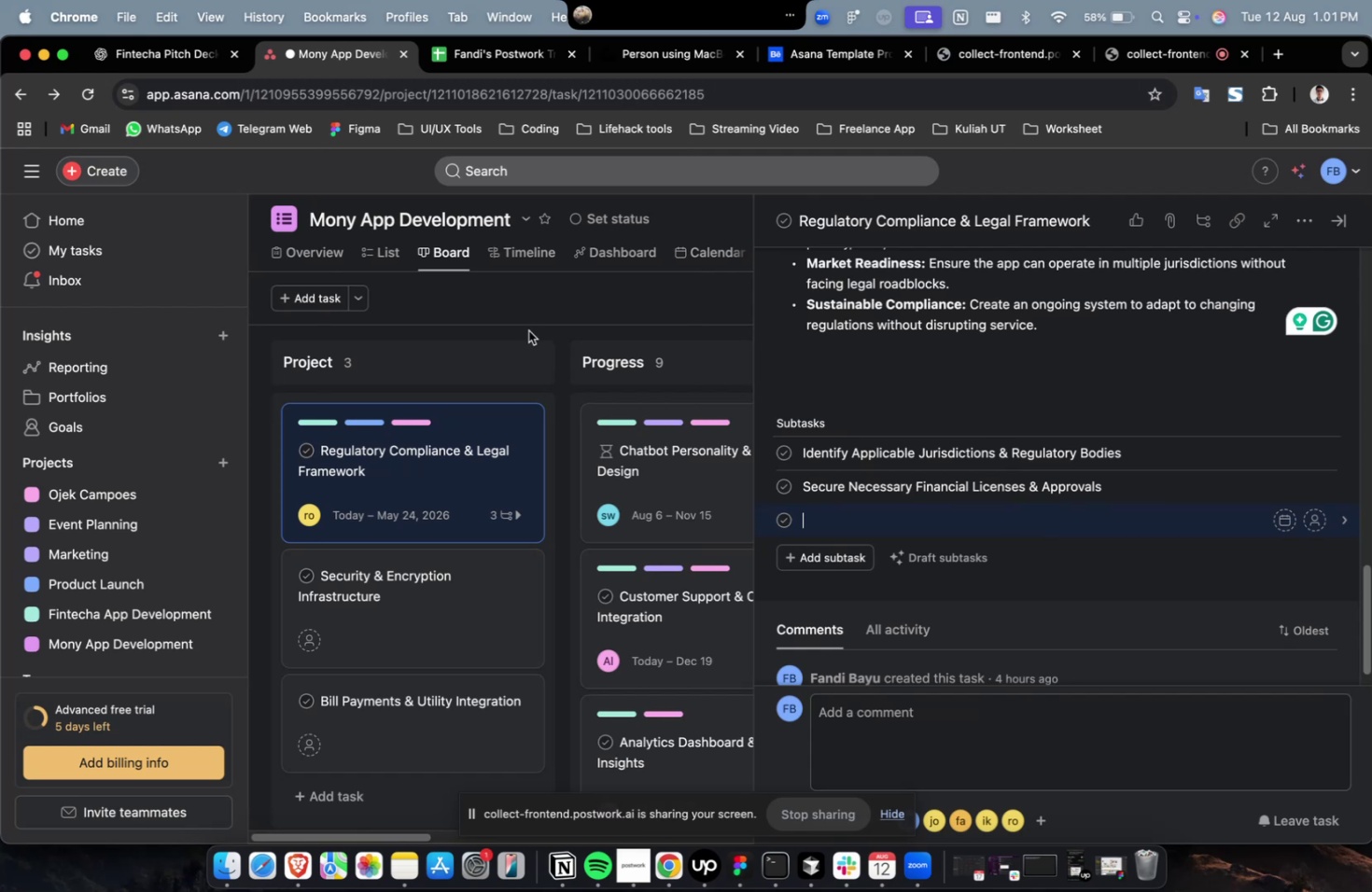 
key(Meta+V)
 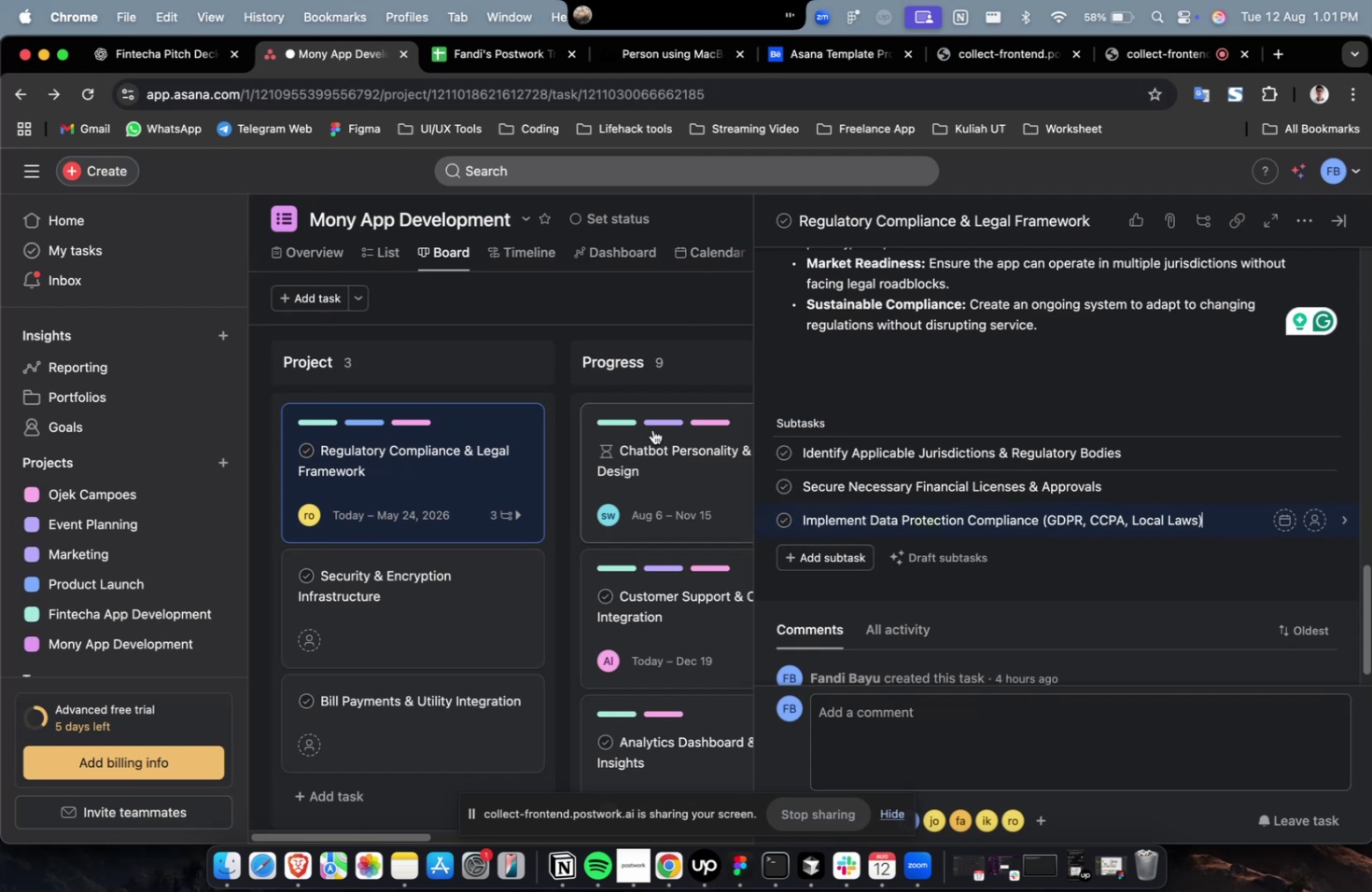 
wait(10.44)
 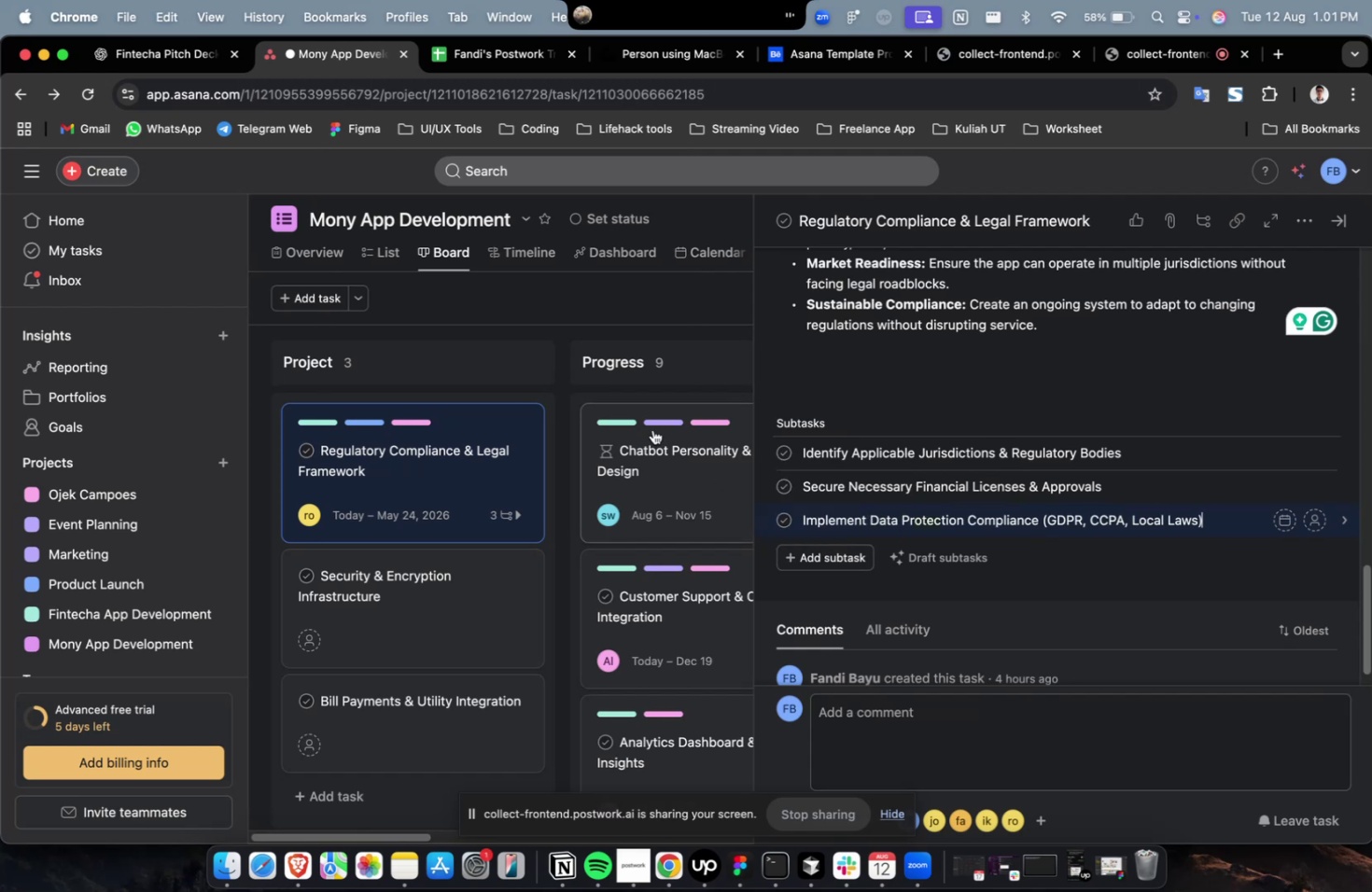 
left_click([804, 555])
 